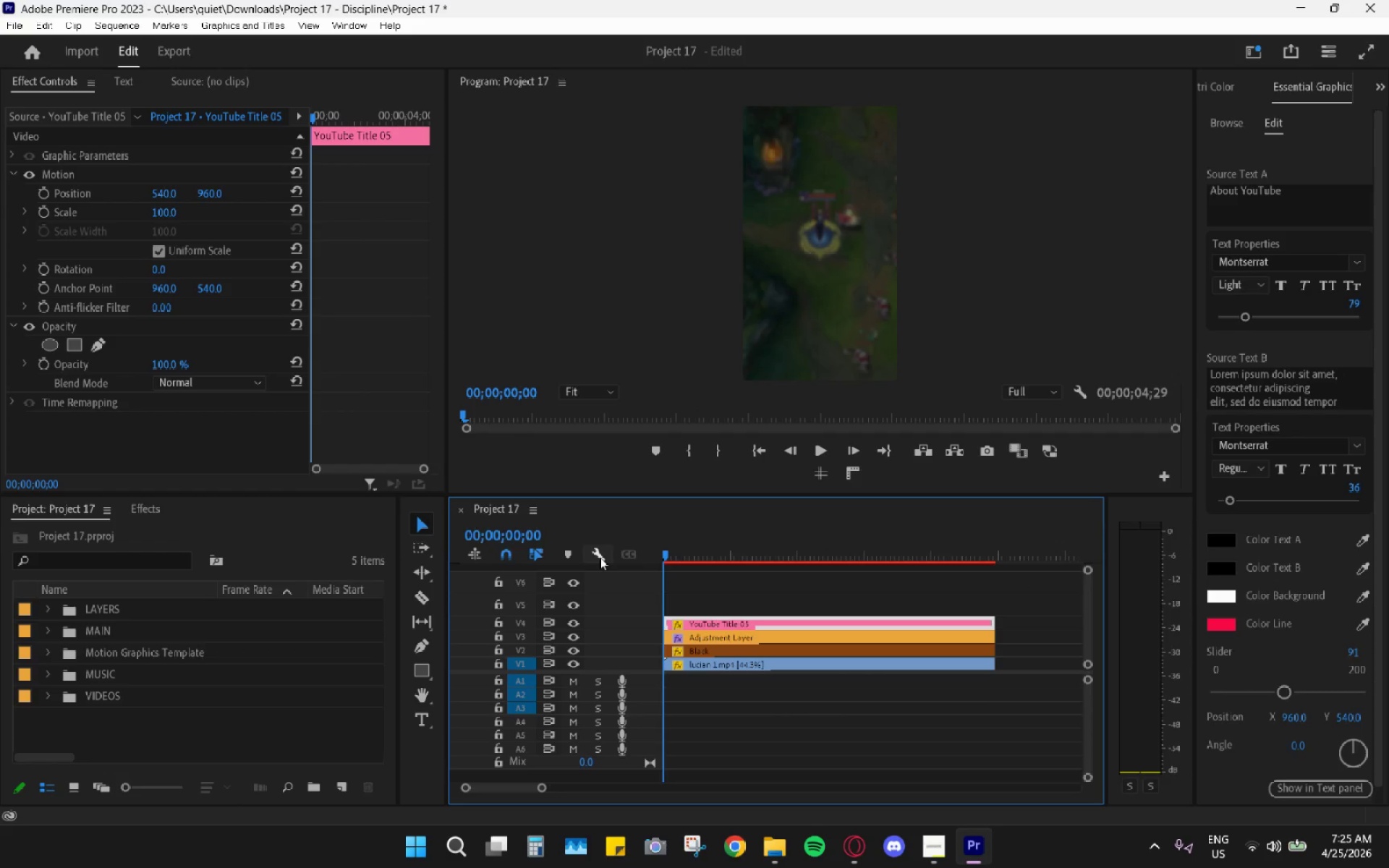 
key(Space)
 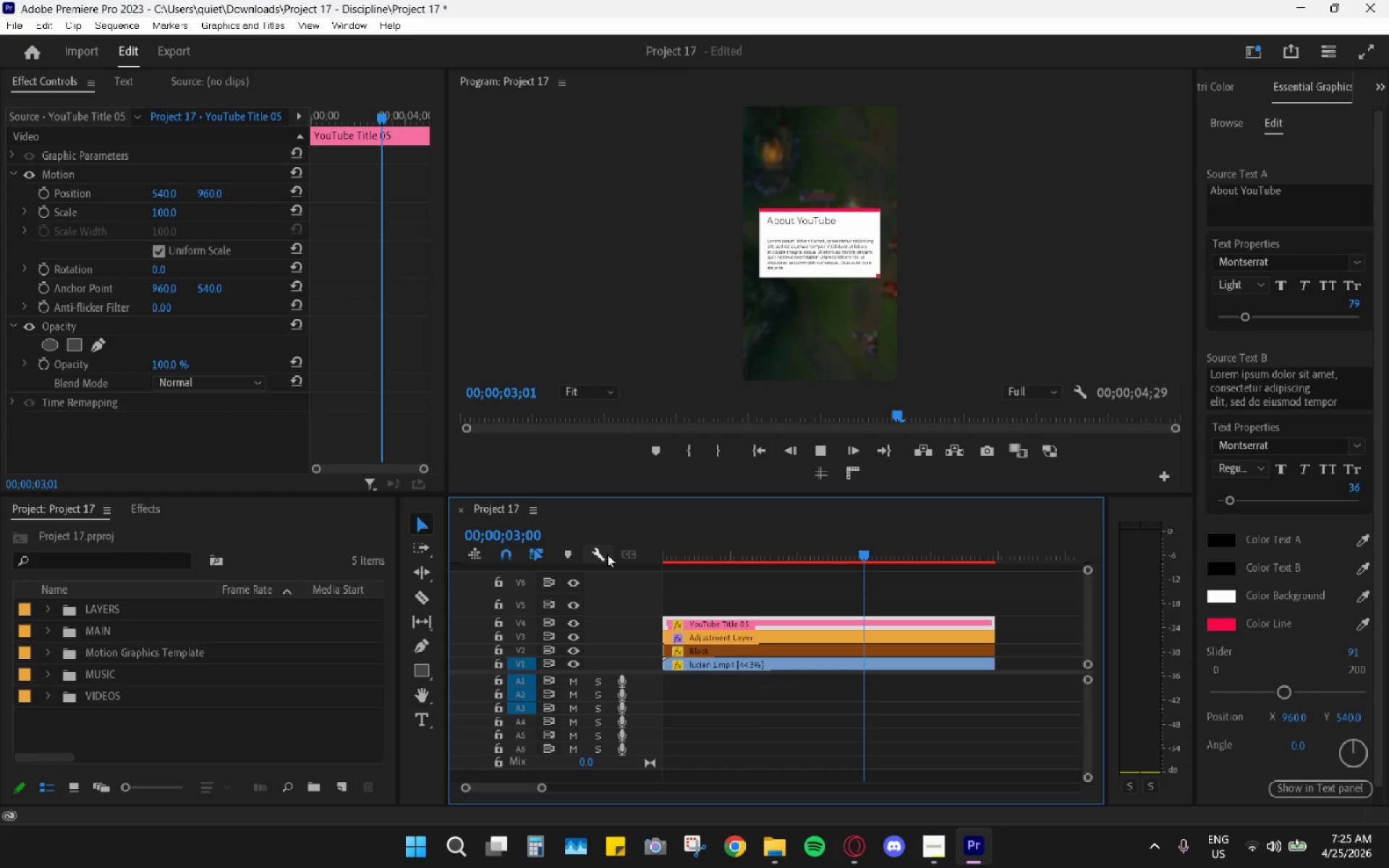 
key(Space)
 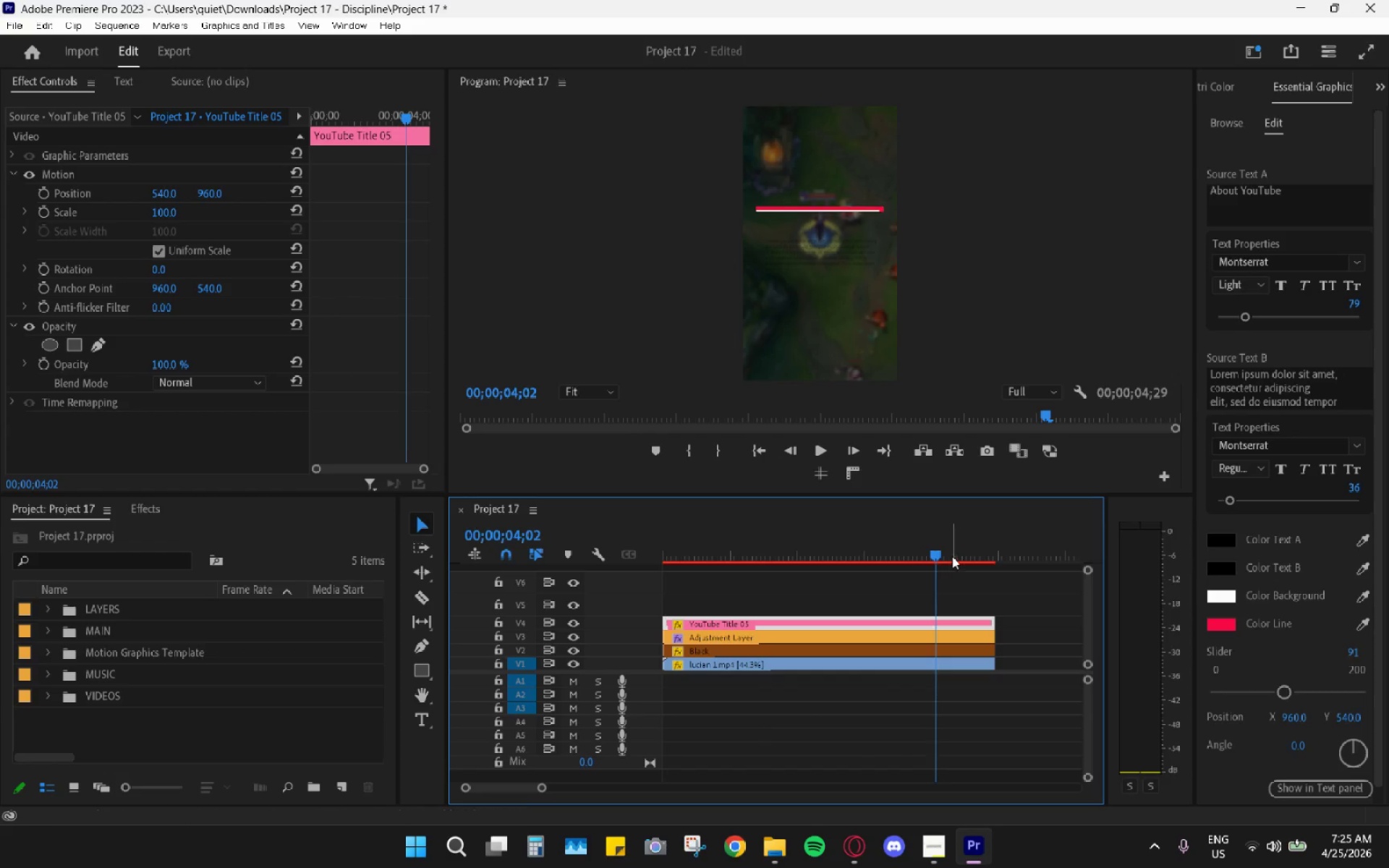 
left_click_drag(start_coordinate=[957, 545], to_coordinate=[893, 529])
 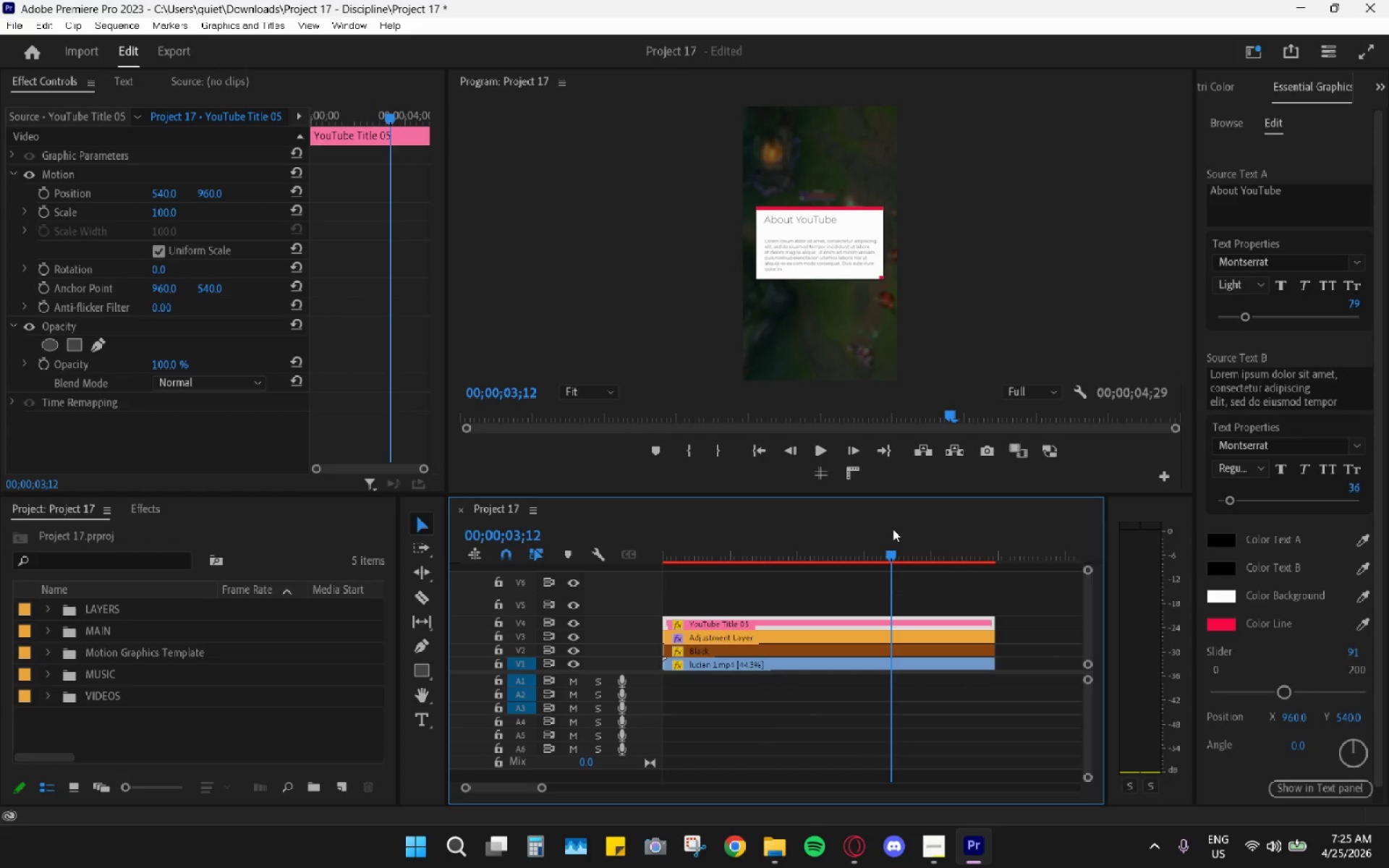 
left_click([893, 529])
 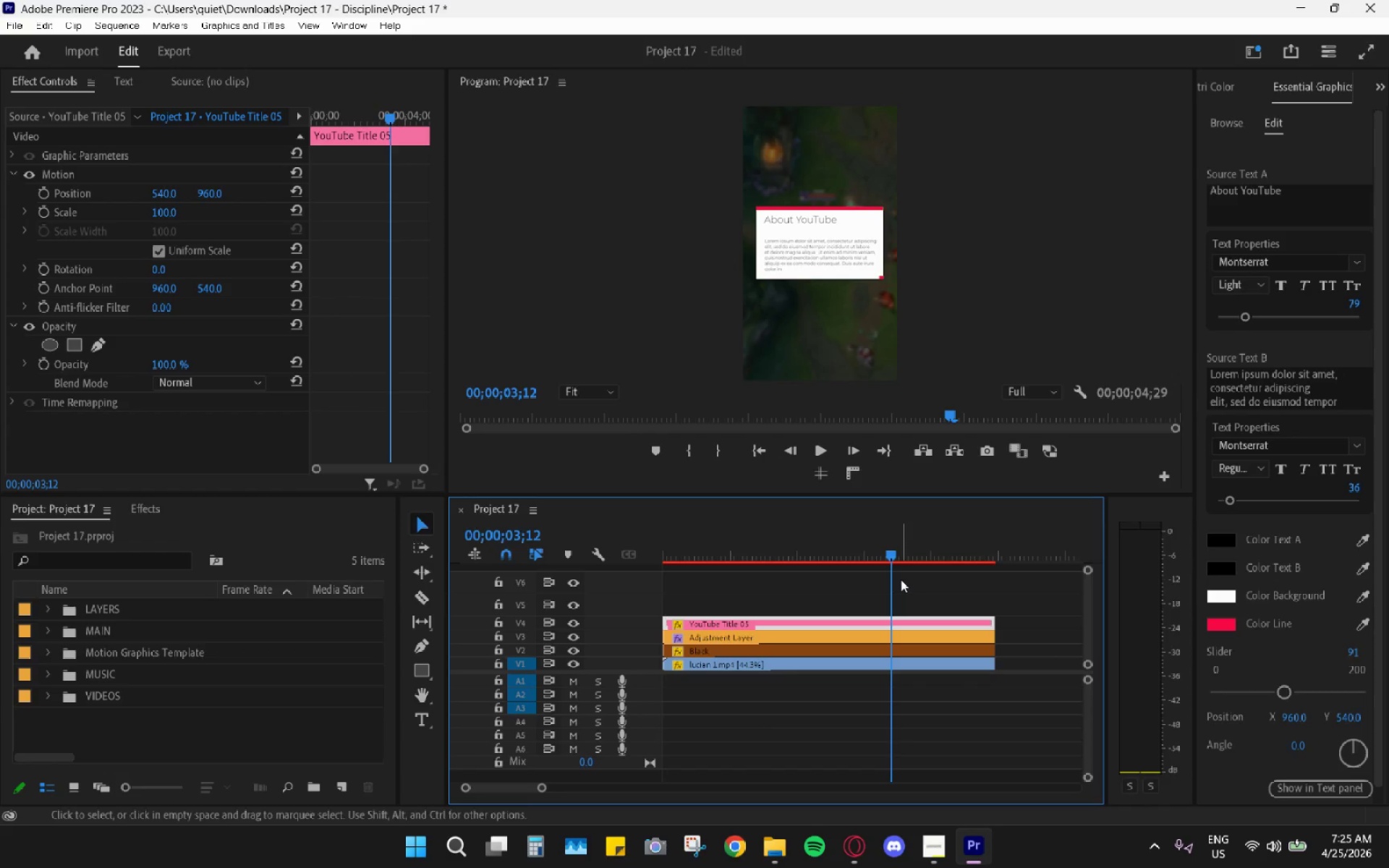 
key(C)
 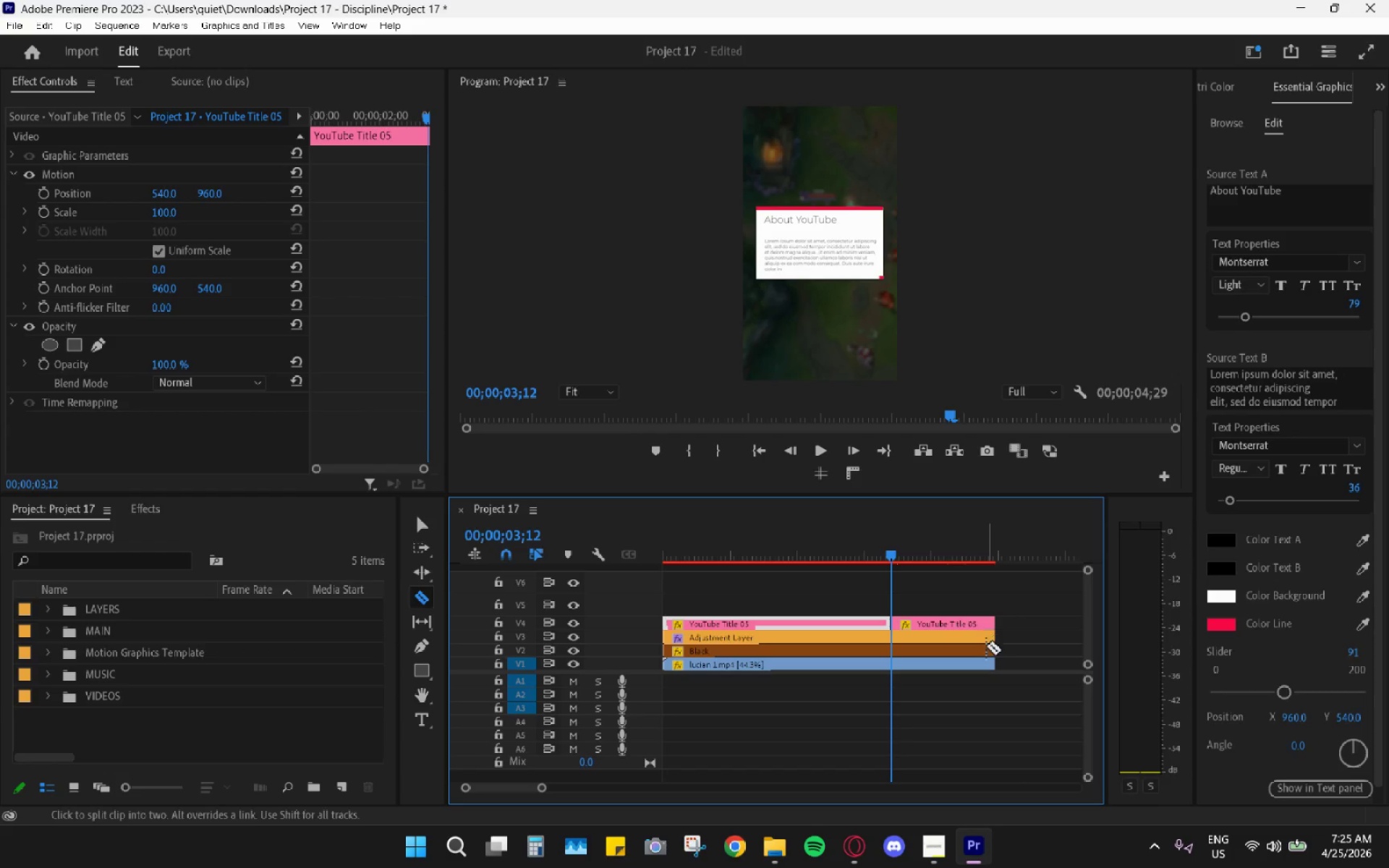 
left_click_drag(start_coordinate=[928, 548], to_coordinate=[917, 543])
 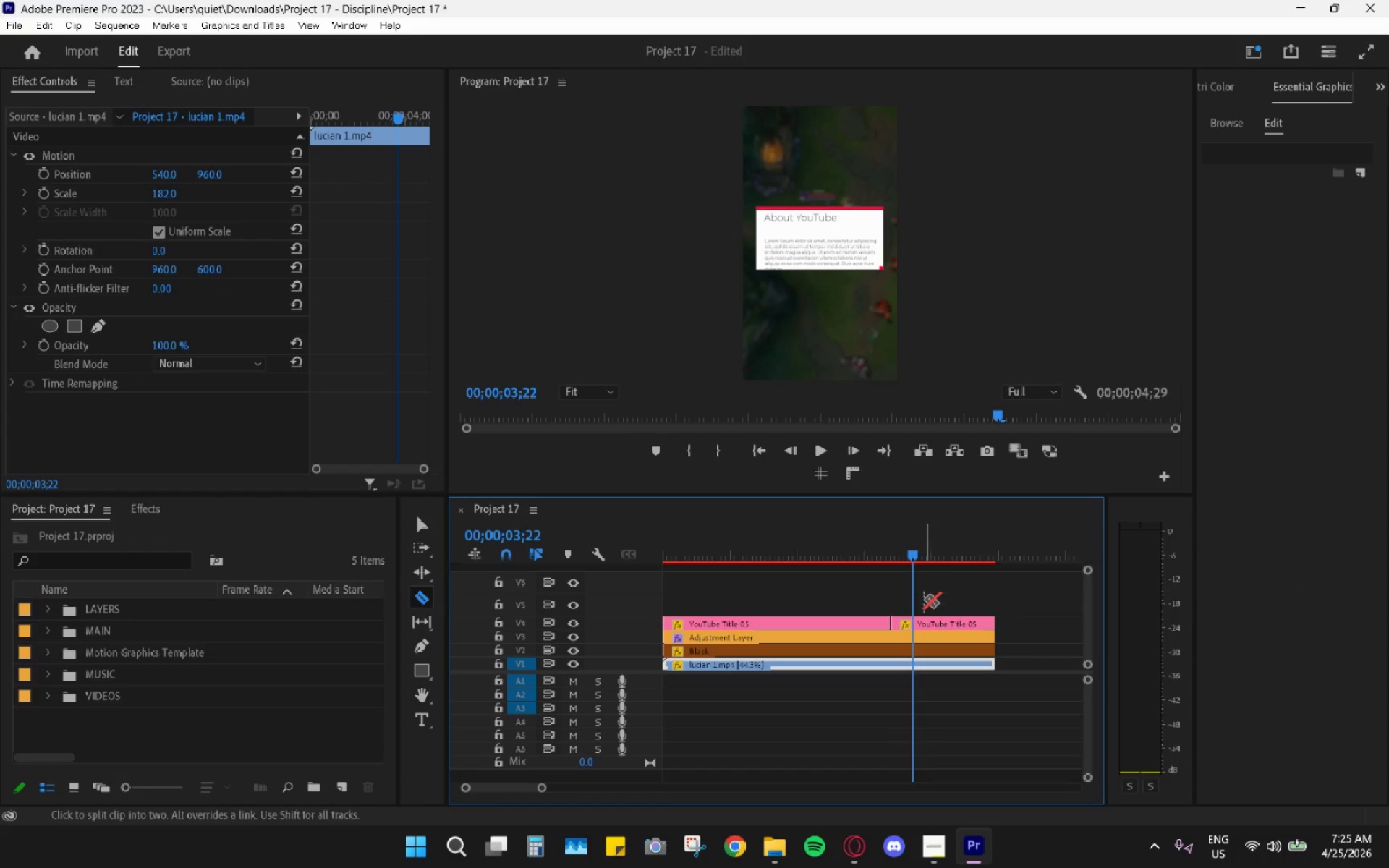 
key(R)
 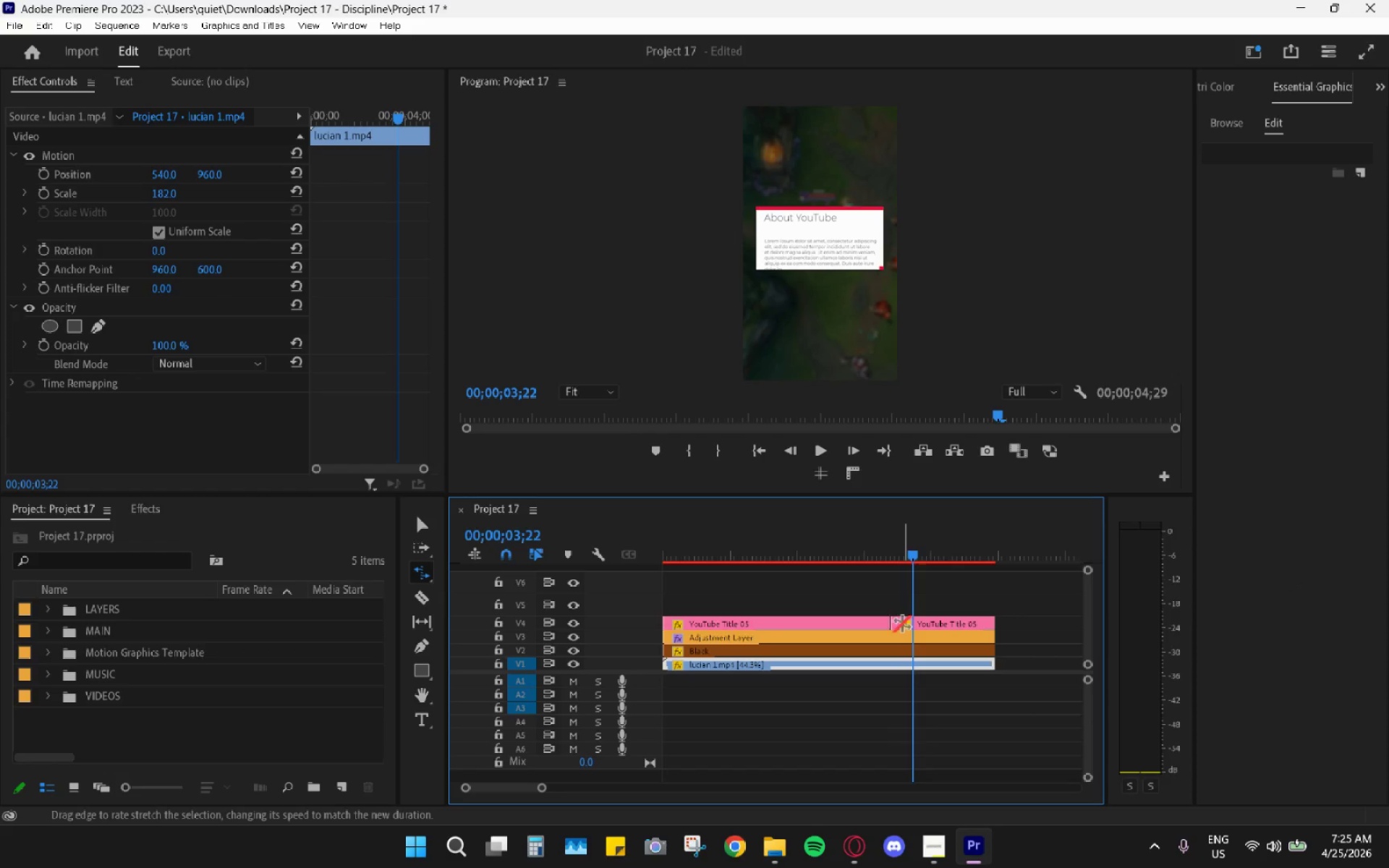 
left_click_drag(start_coordinate=[896, 621], to_coordinate=[945, 620])
 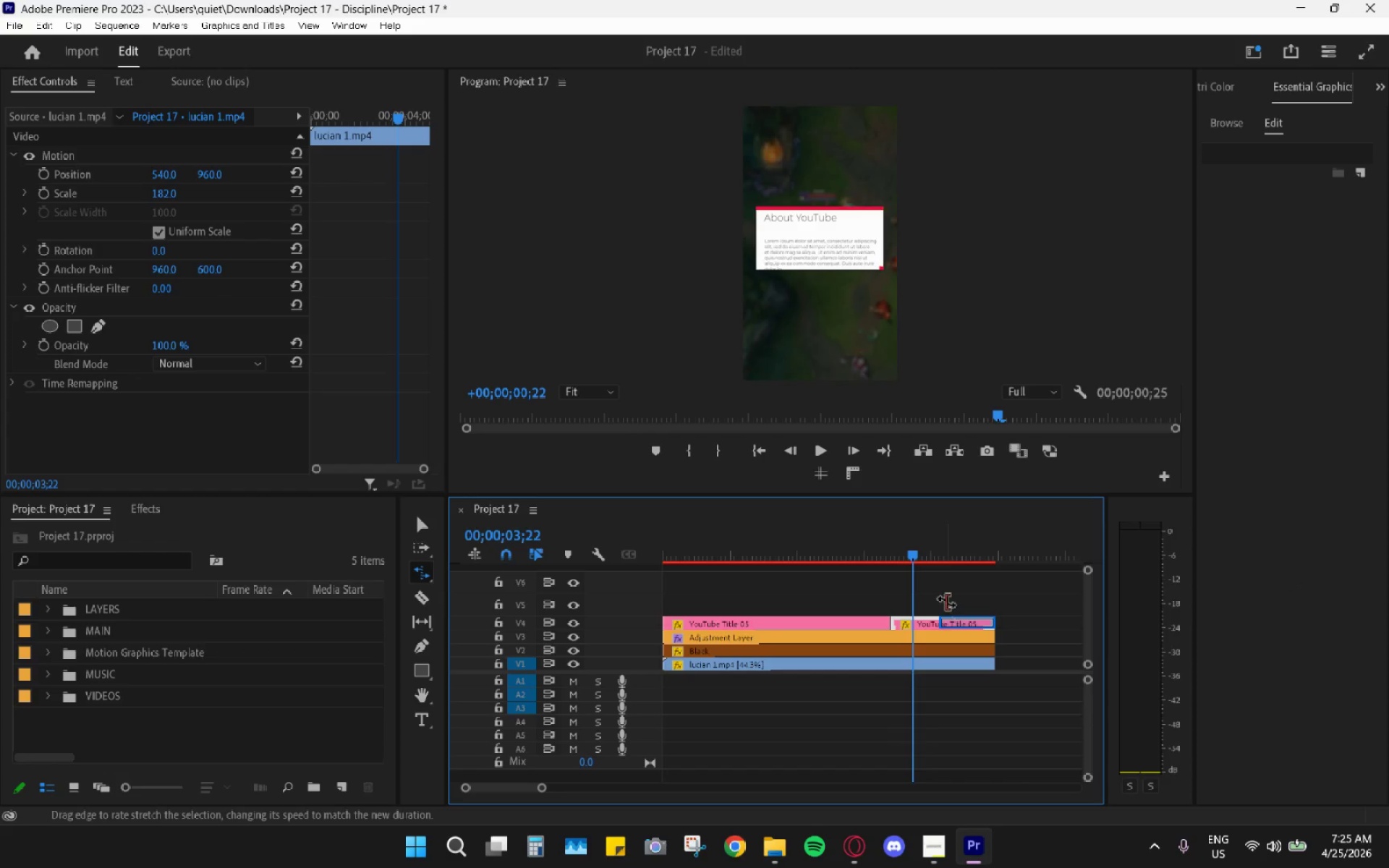 
key(Space)
 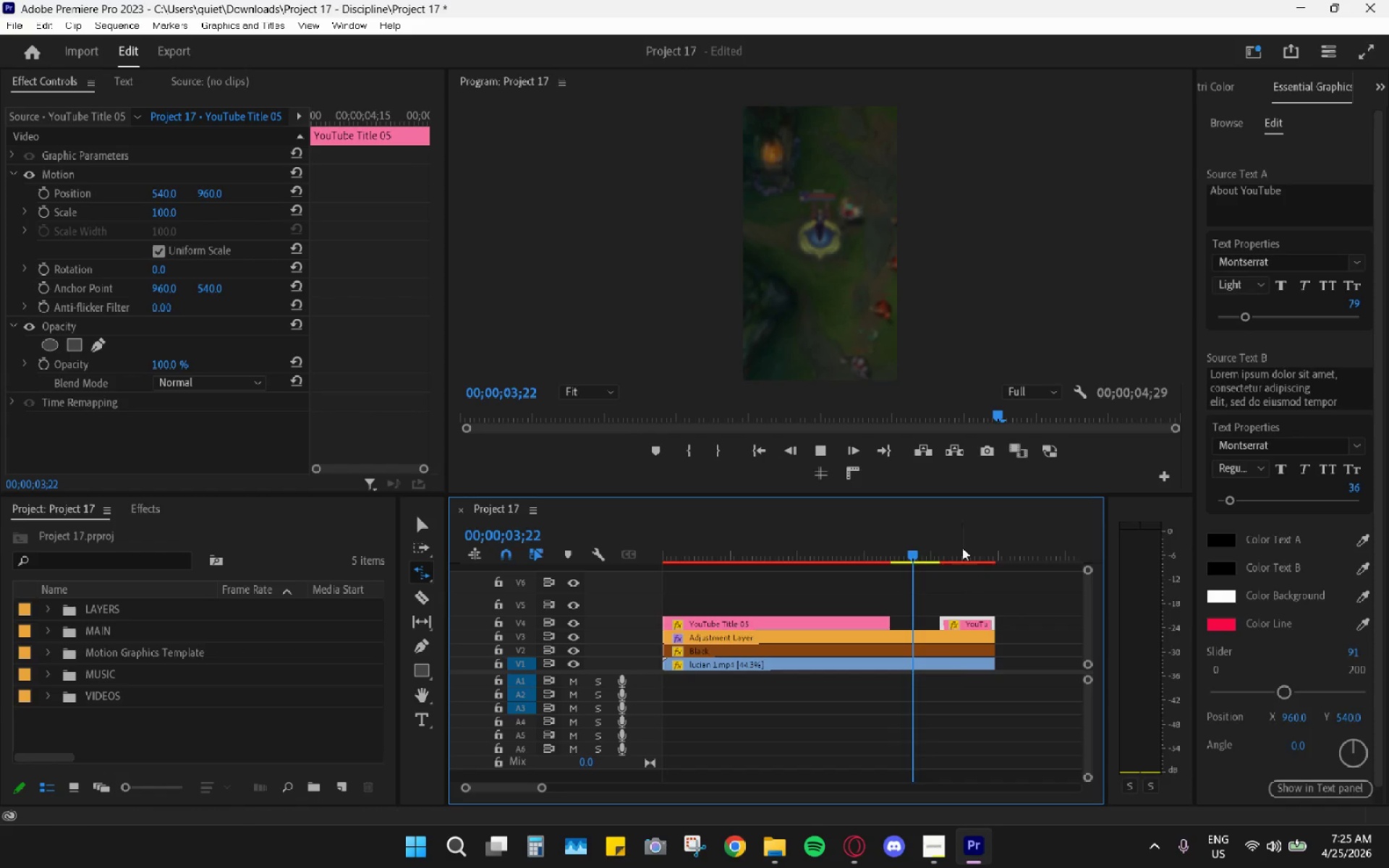 
left_click_drag(start_coordinate=[958, 548], to_coordinate=[940, 548])
 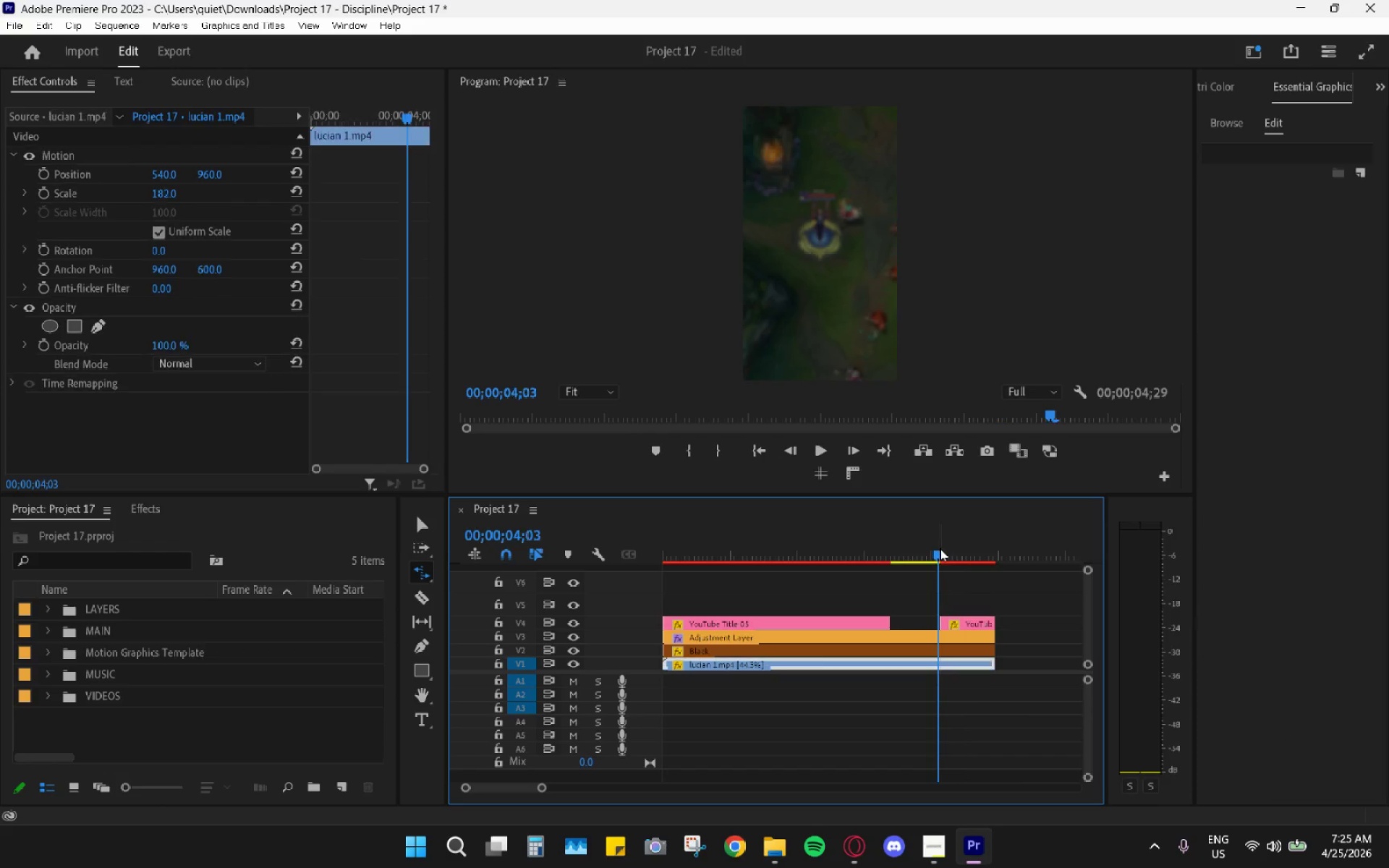 
key(Space)
 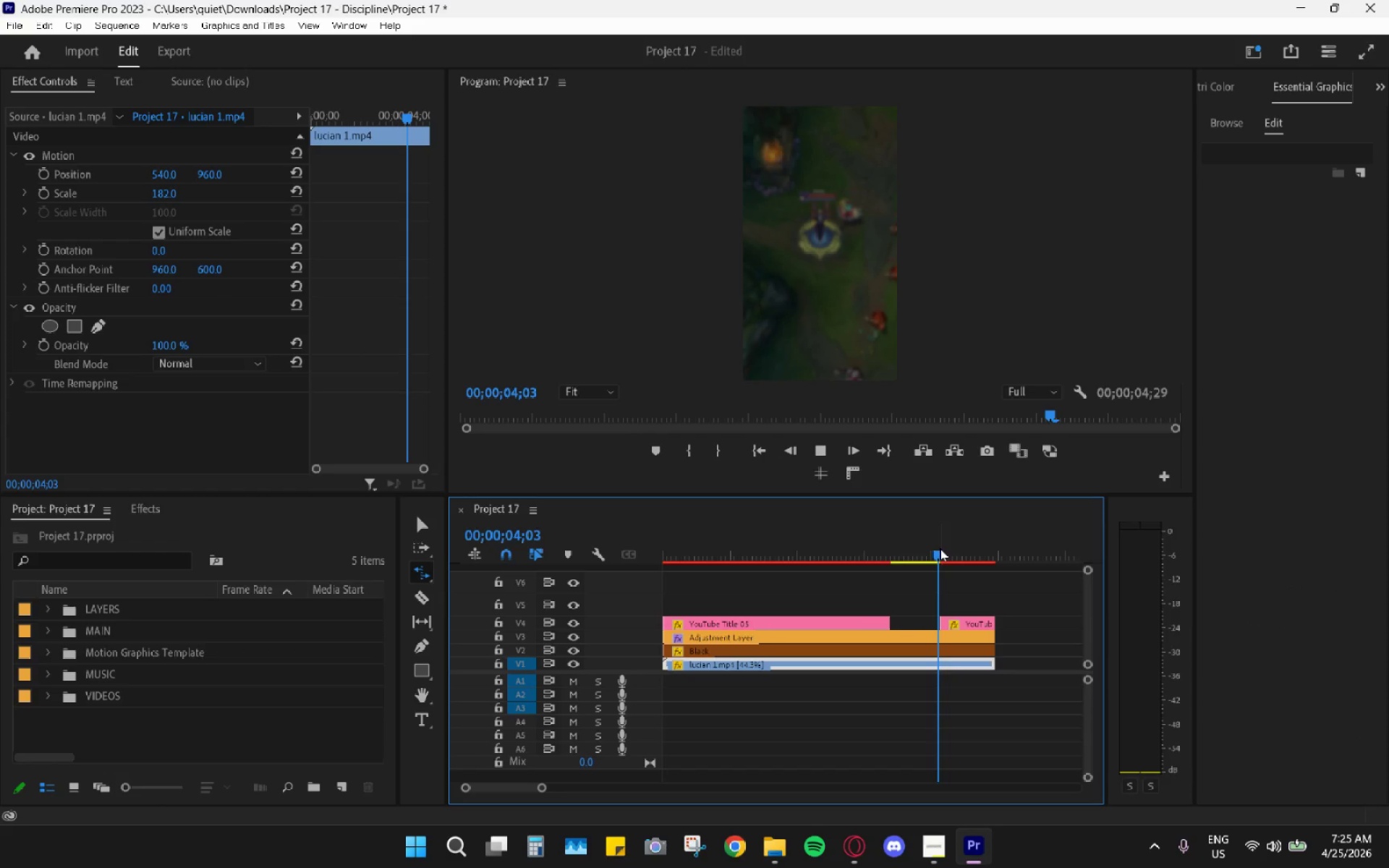 
left_click_drag(start_coordinate=[930, 547], to_coordinate=[919, 544])
 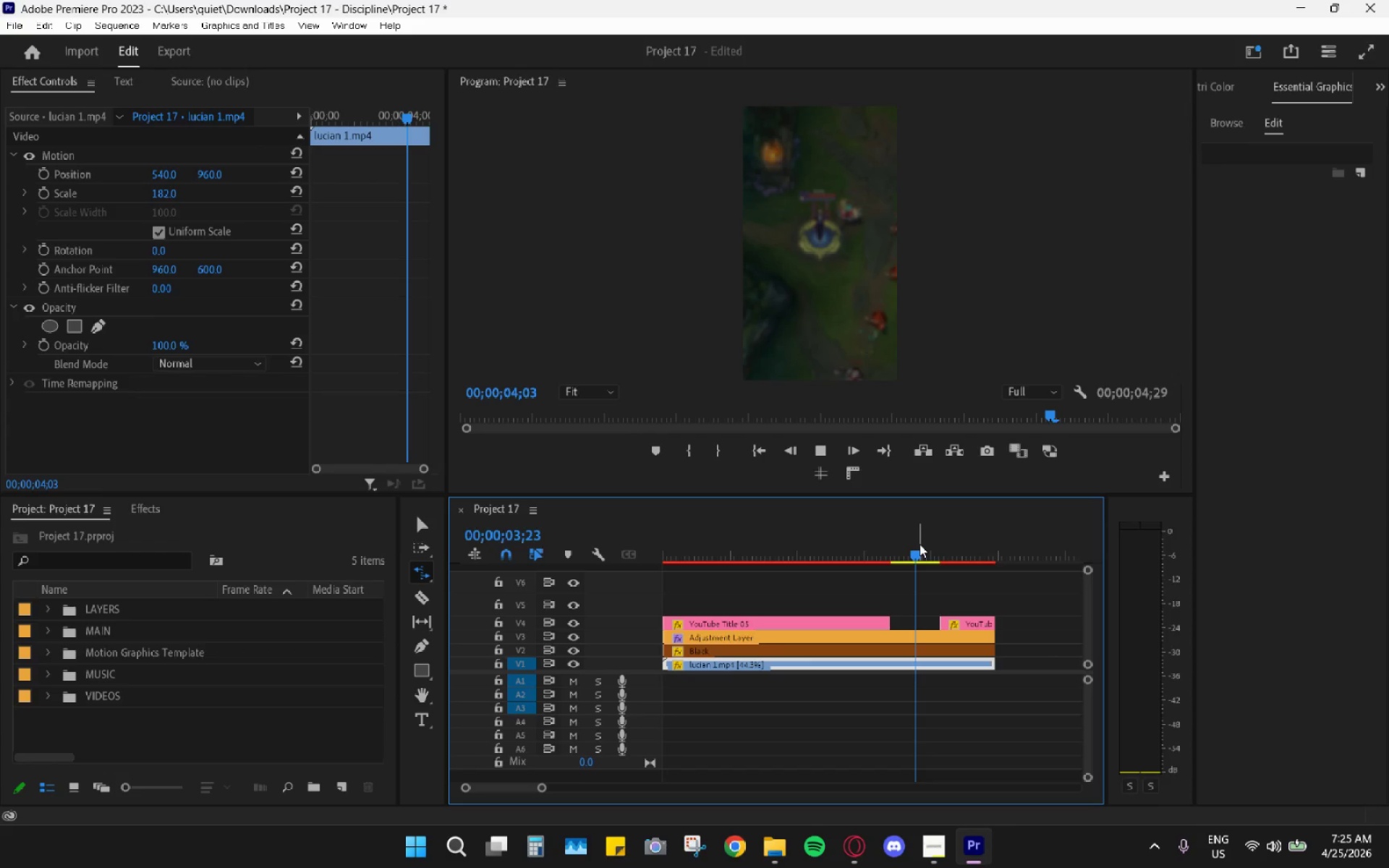 
key(Space)
 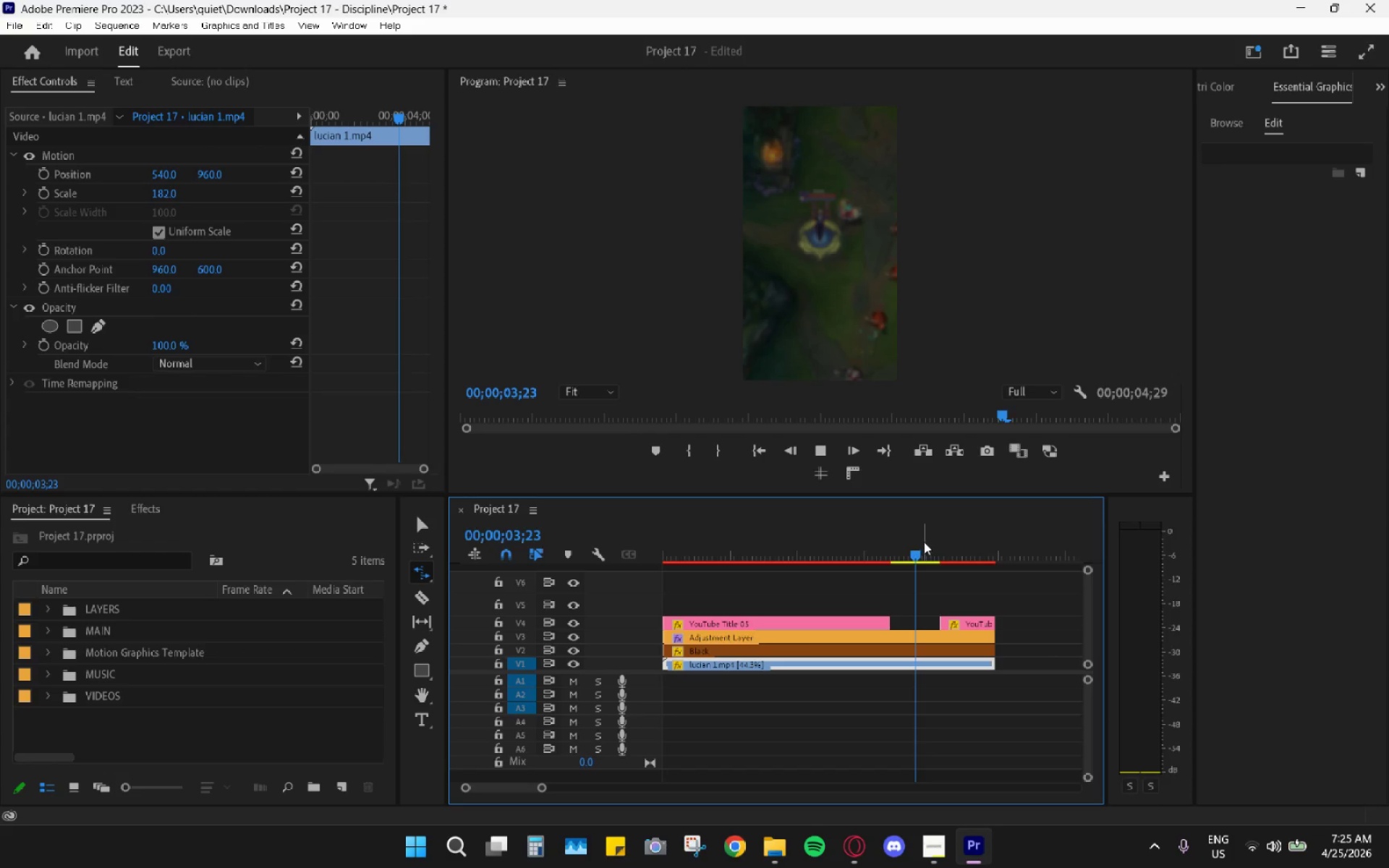 
key(Space)
 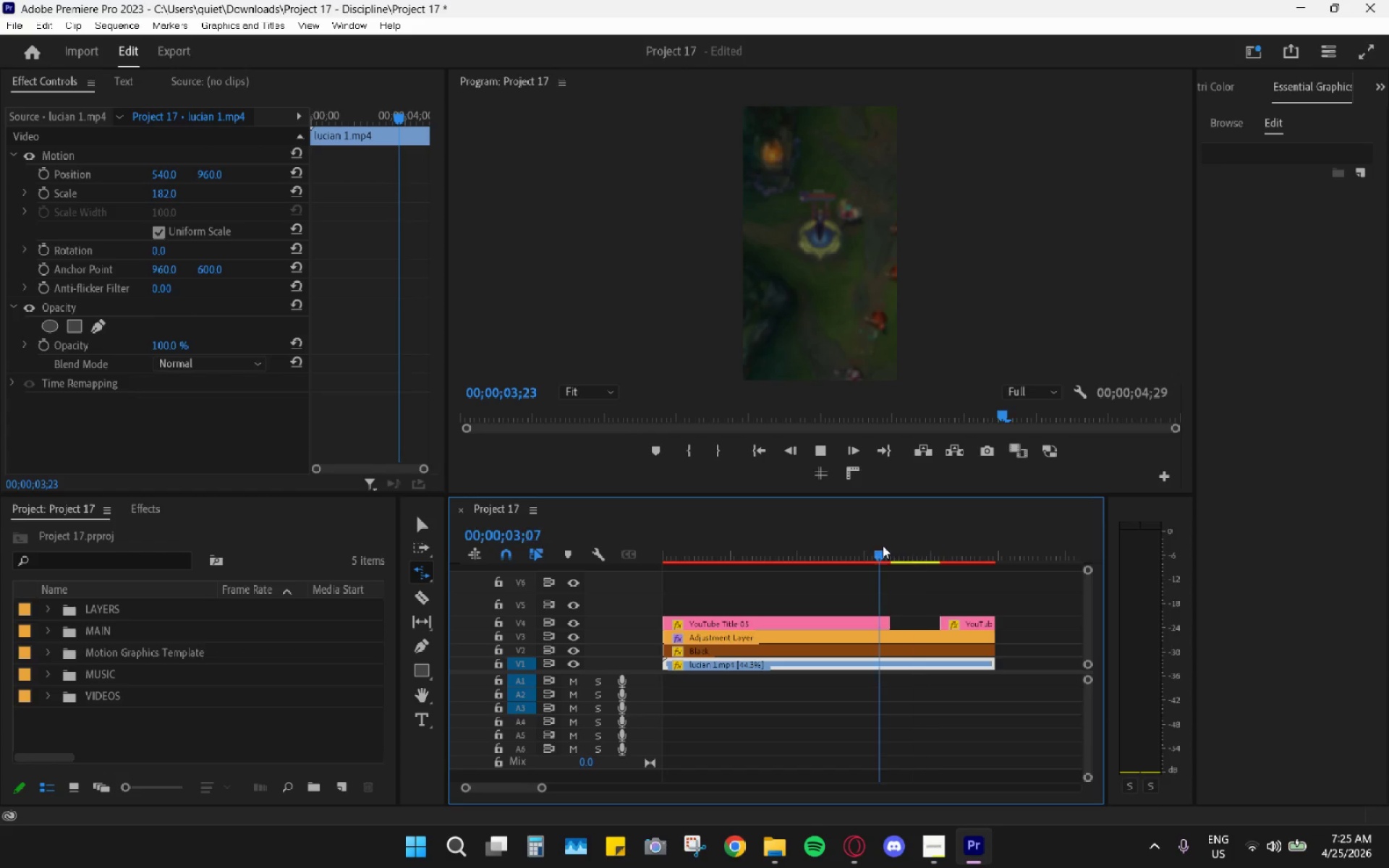 
left_click_drag(start_coordinate=[883, 545], to_coordinate=[689, 549])
 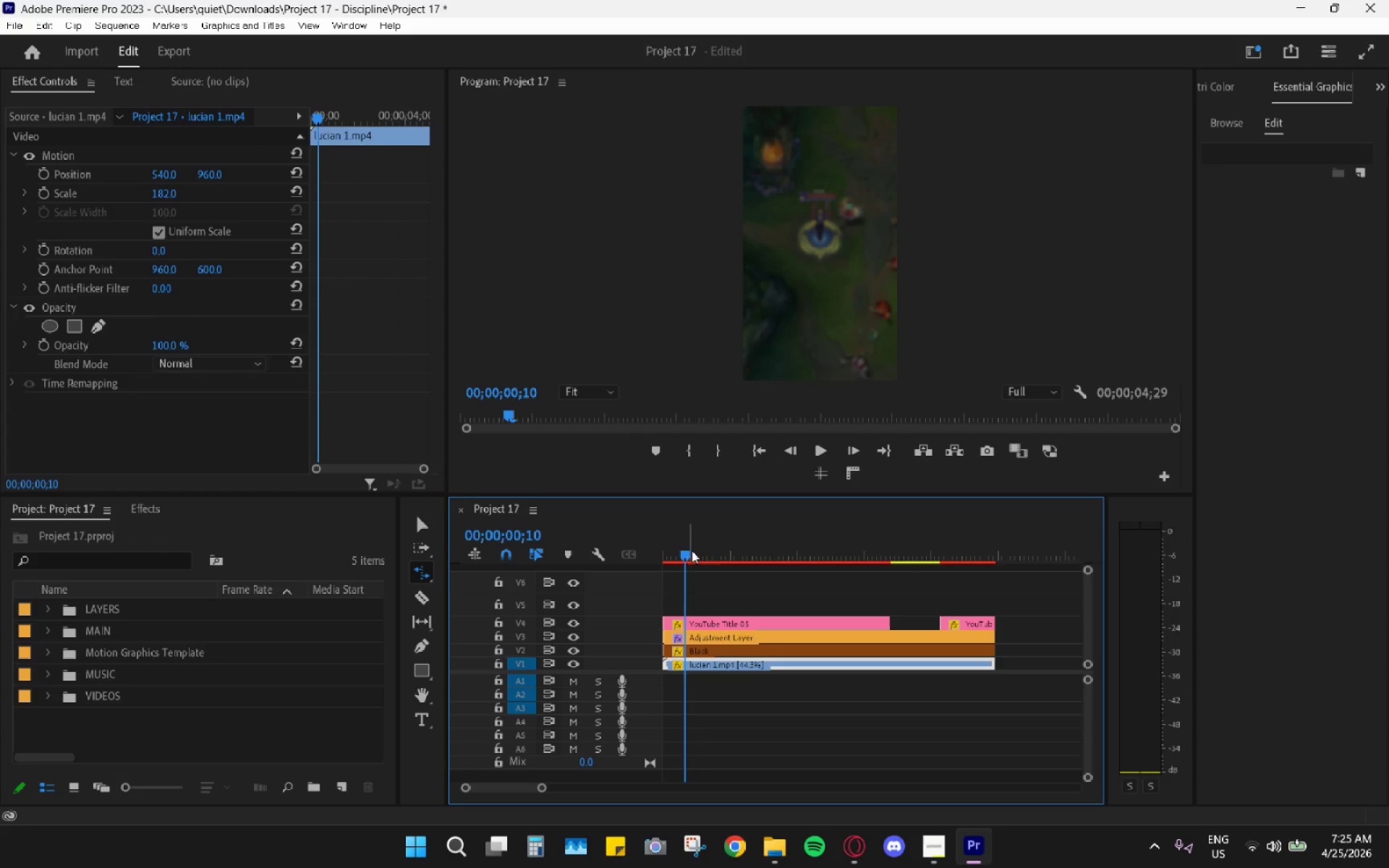 
key(Space)
 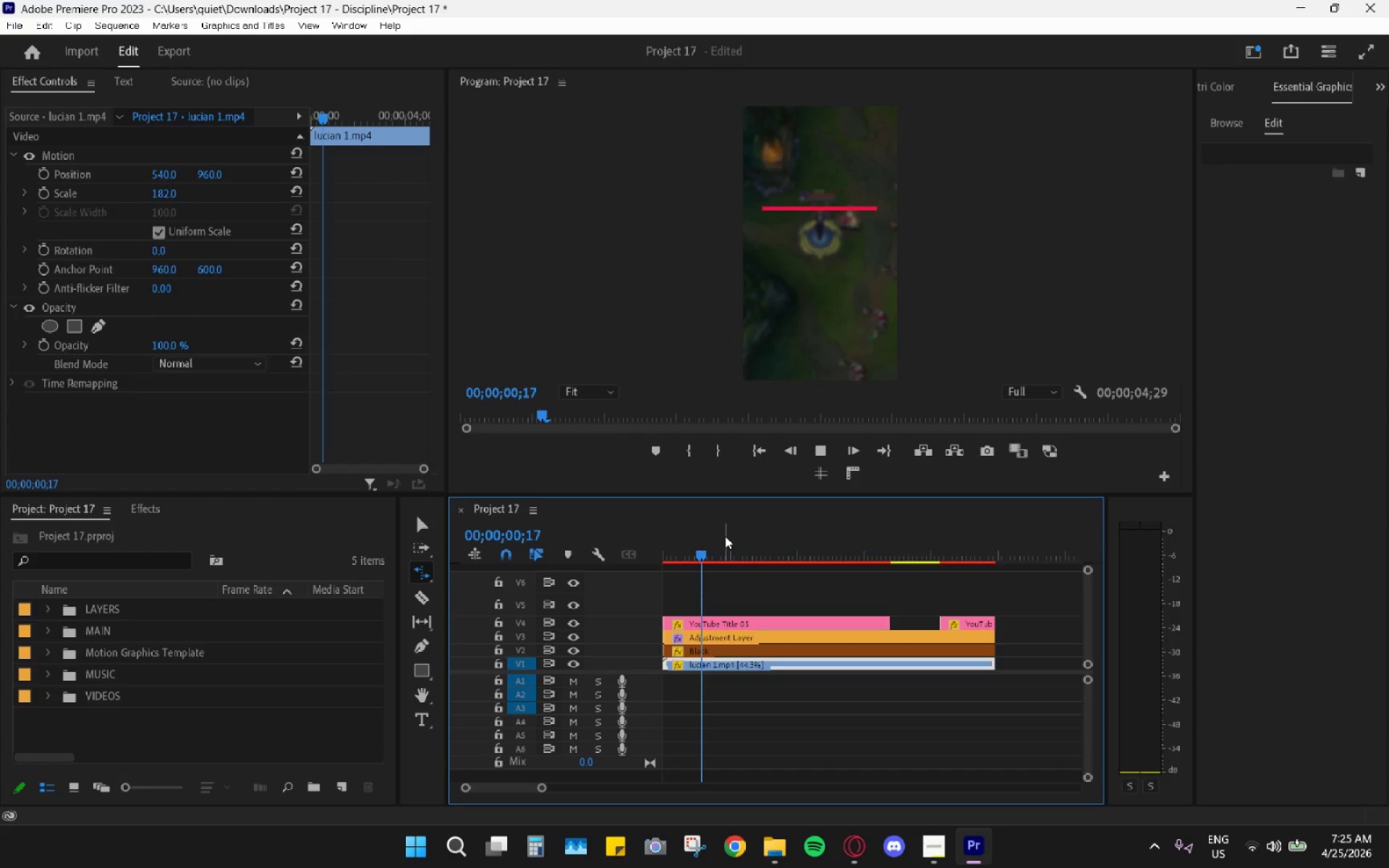 
key(Space)
 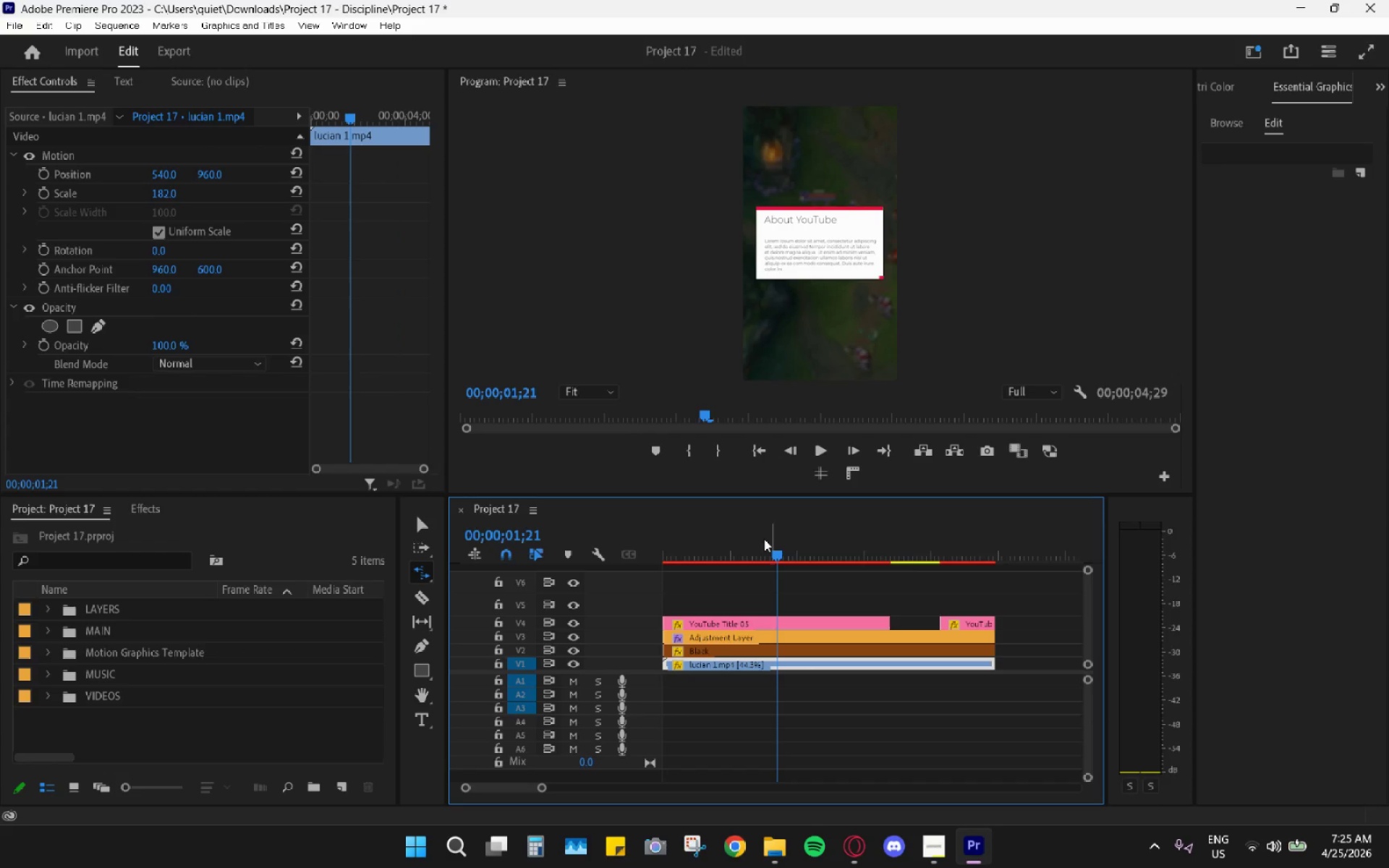 
key(Space)
 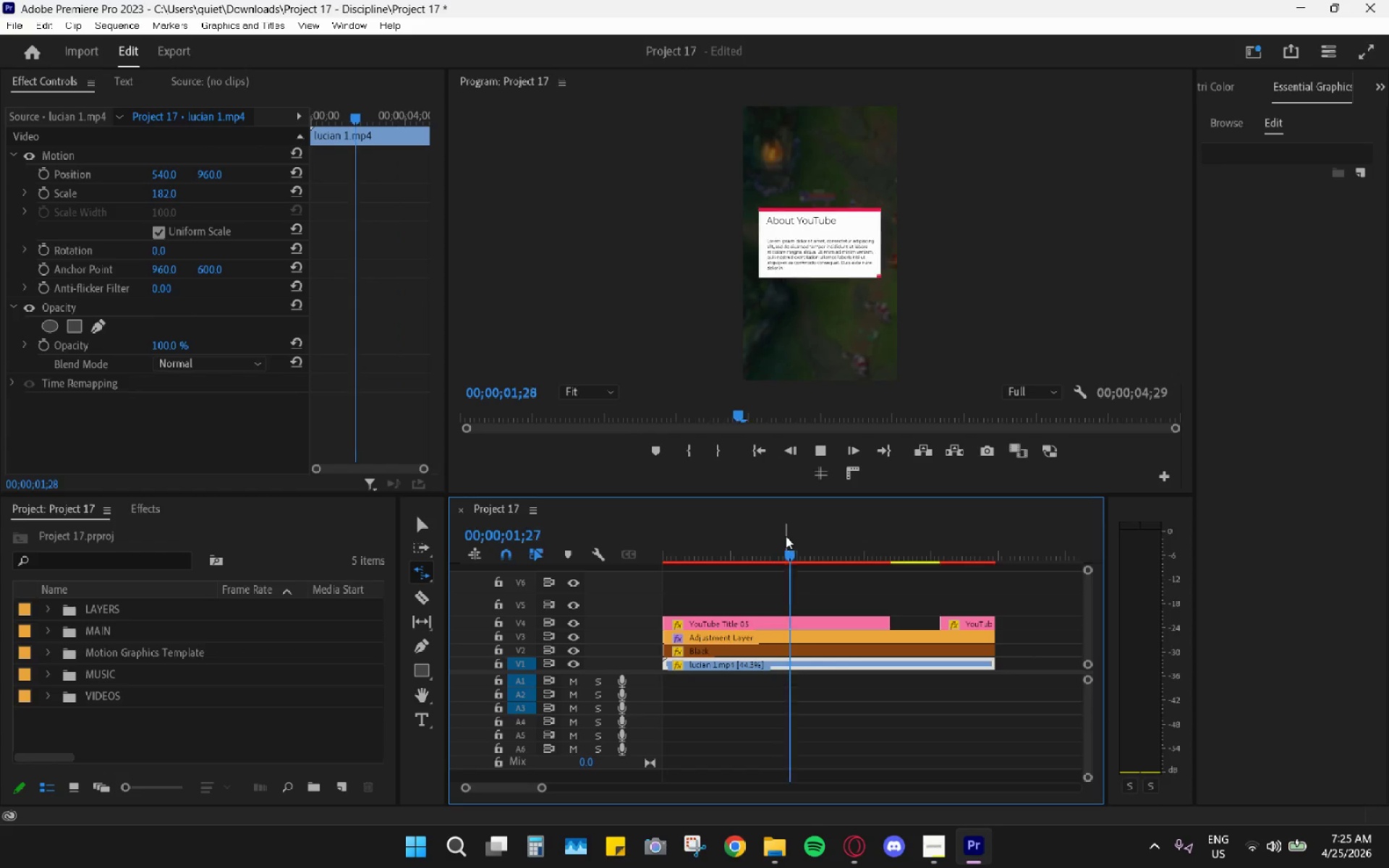 
key(Space)
 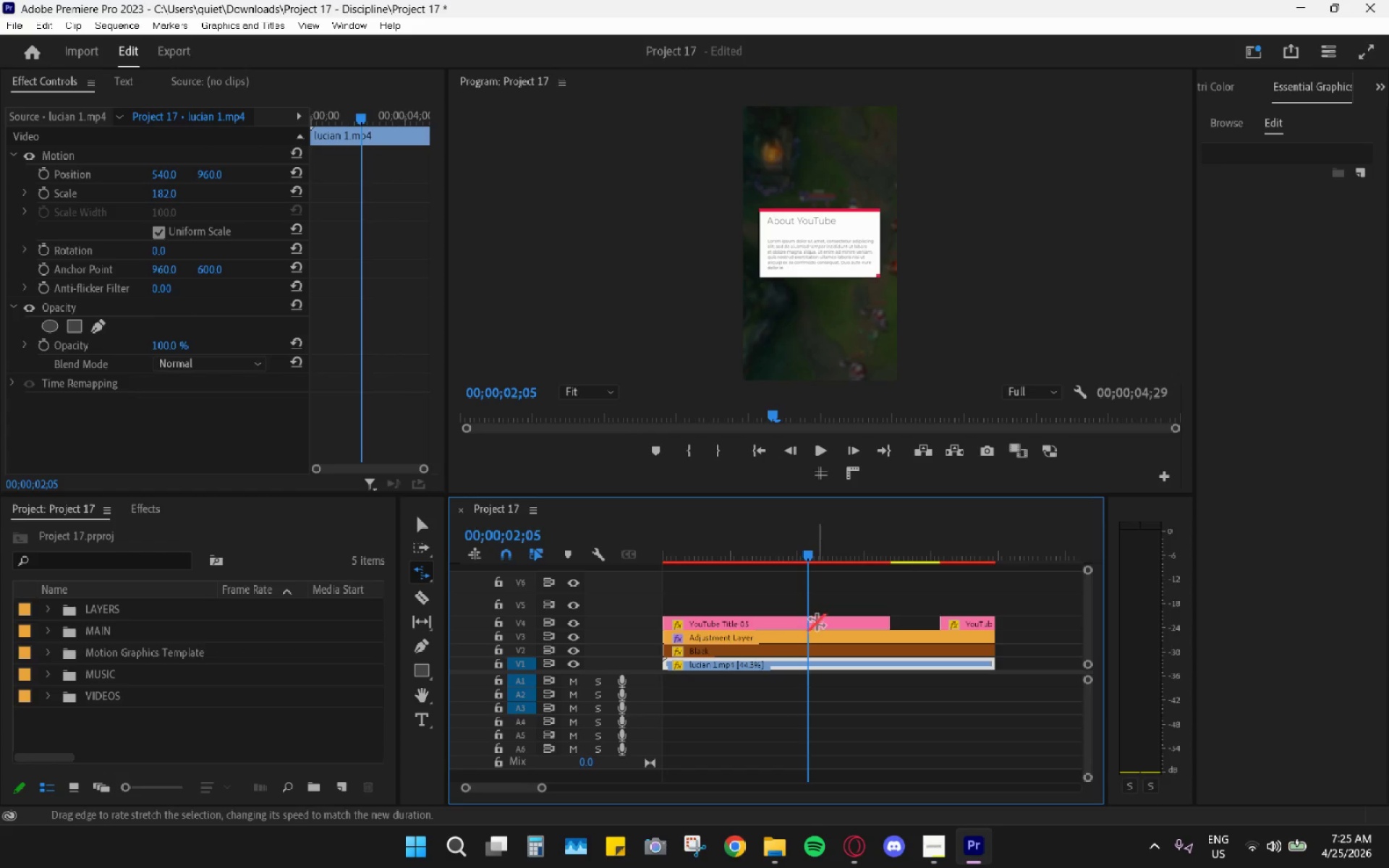 
key(C)
 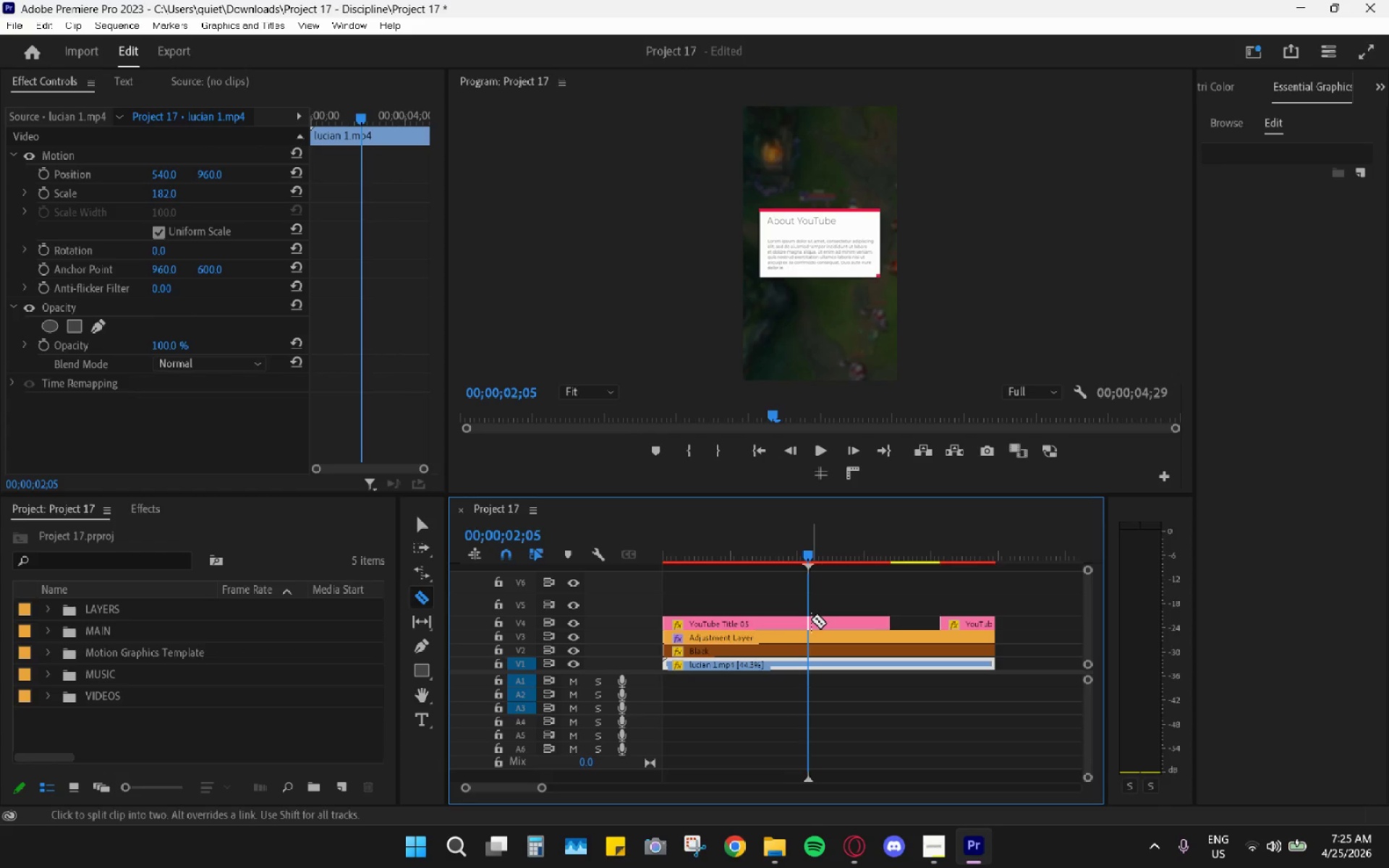 
left_click([811, 619])
 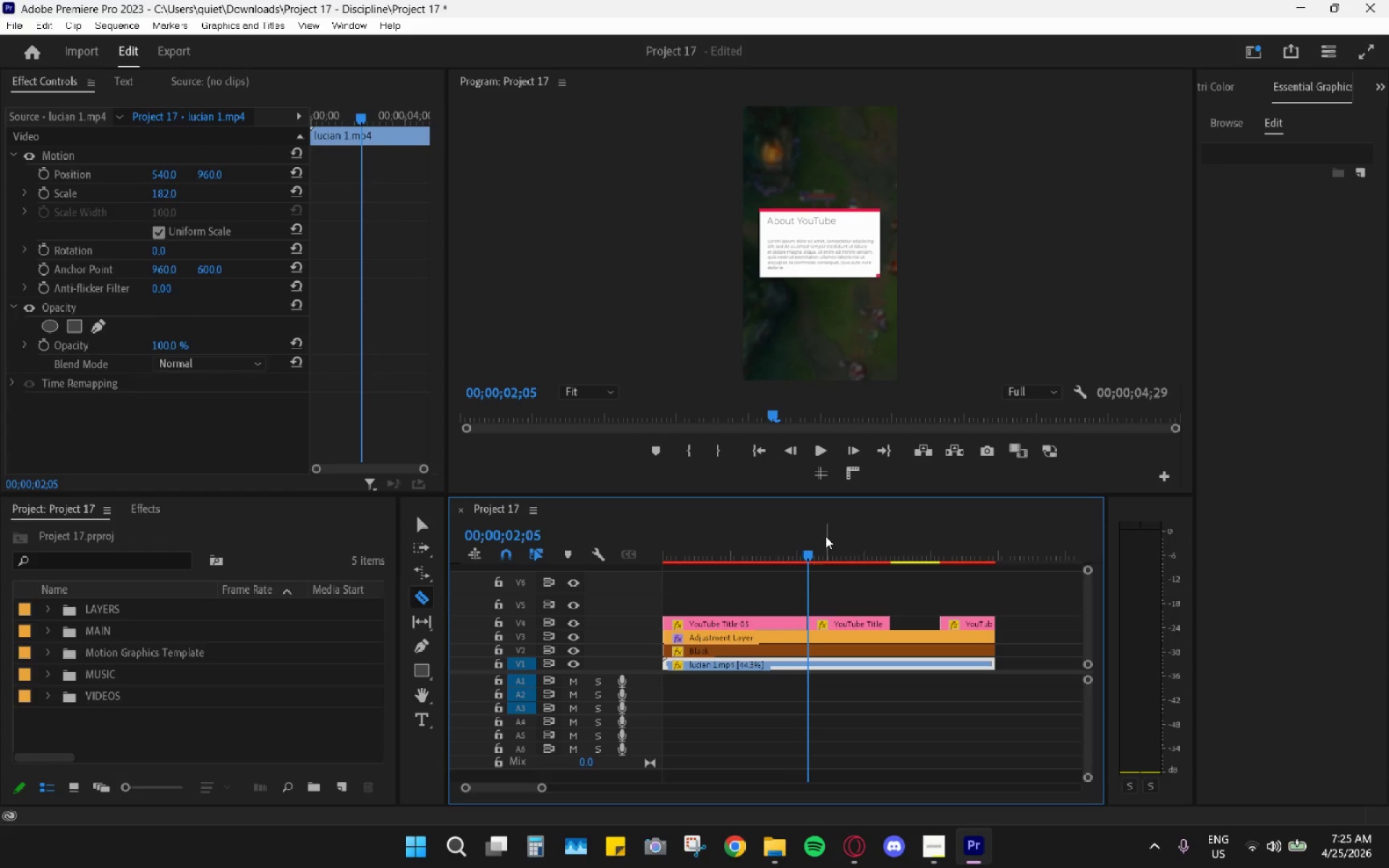 
left_click_drag(start_coordinate=[817, 538], to_coordinate=[850, 570])
 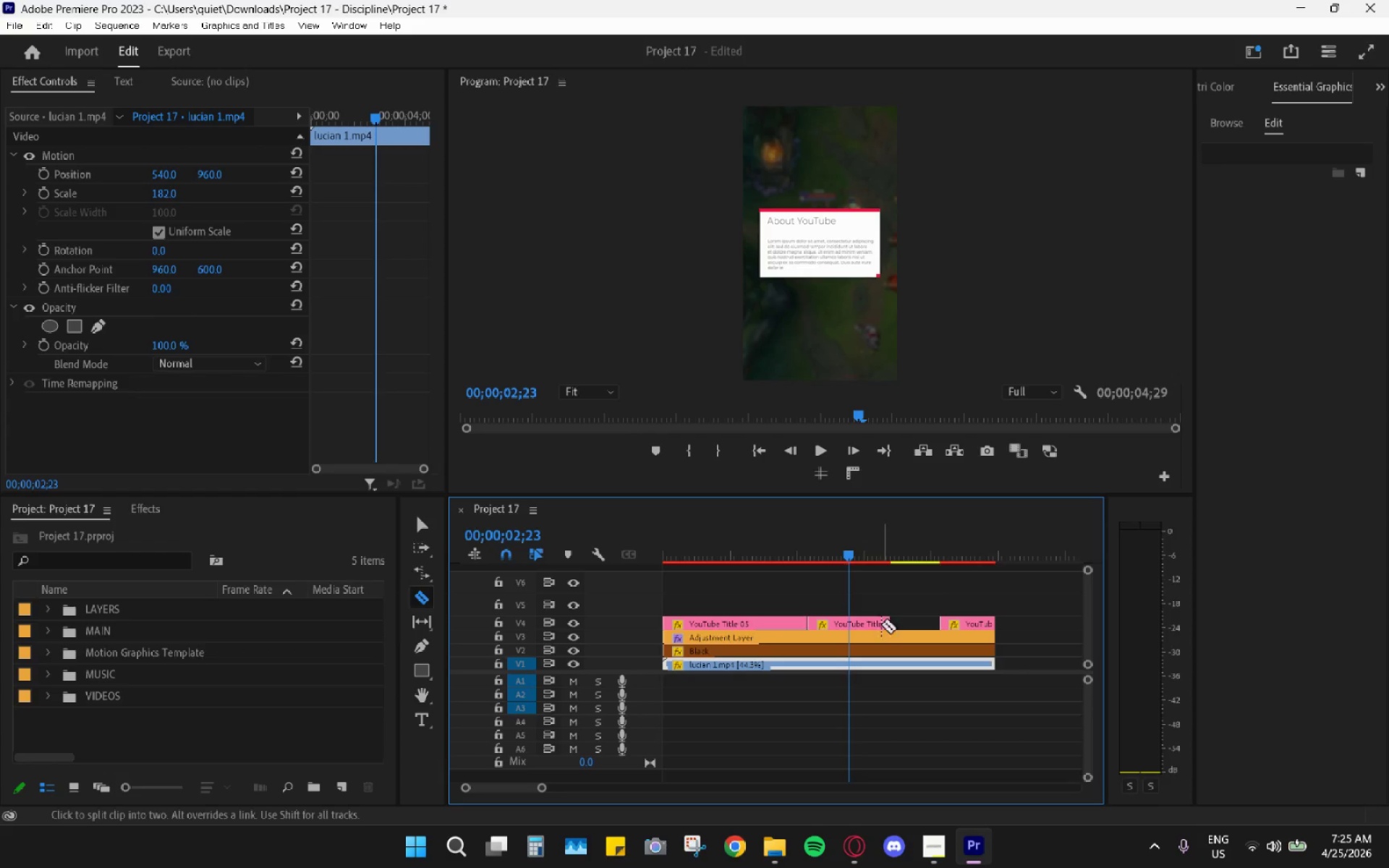 
key(R)
 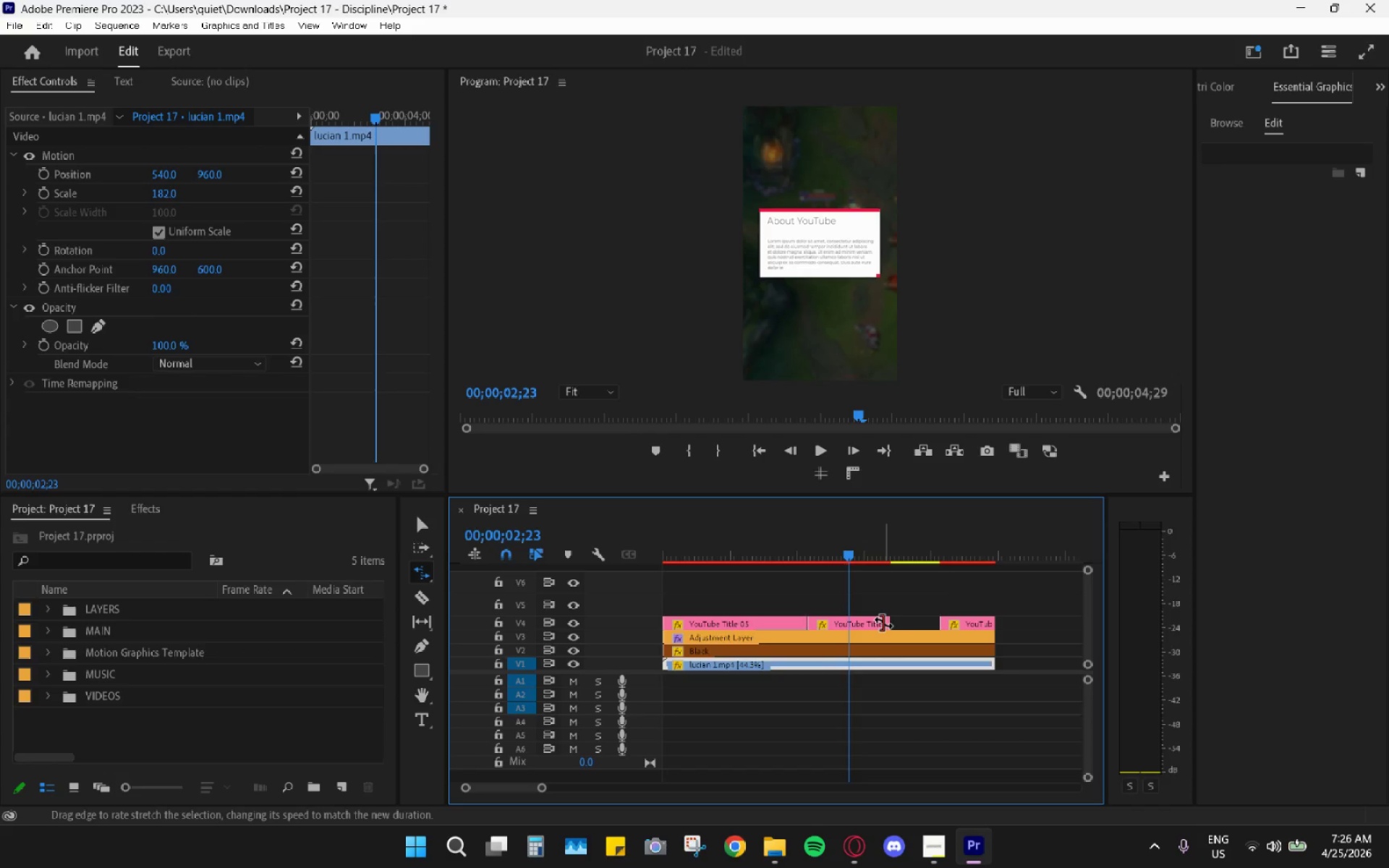 
left_click_drag(start_coordinate=[883, 623], to_coordinate=[935, 624])
 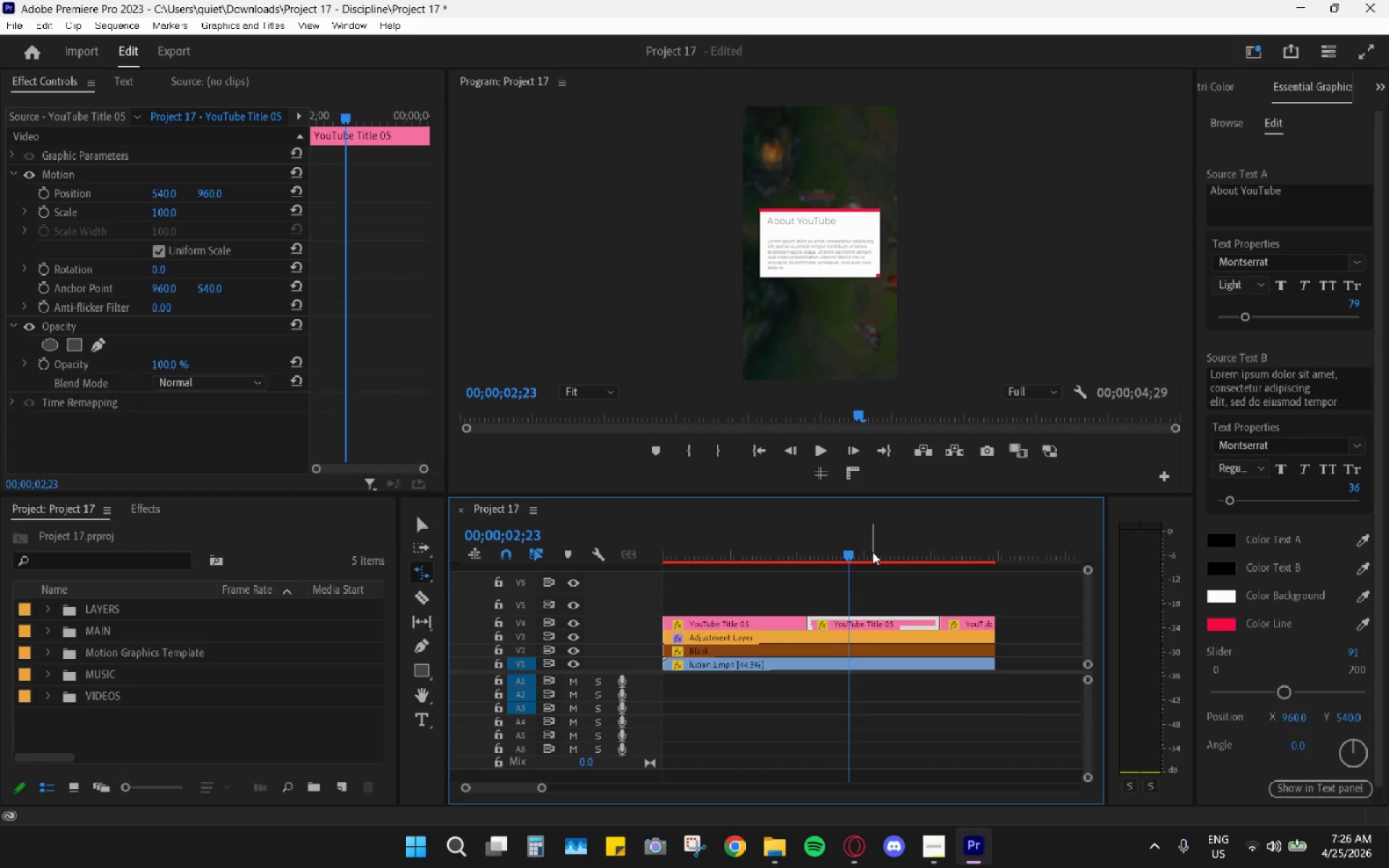 
left_click_drag(start_coordinate=[876, 546], to_coordinate=[810, 550])
 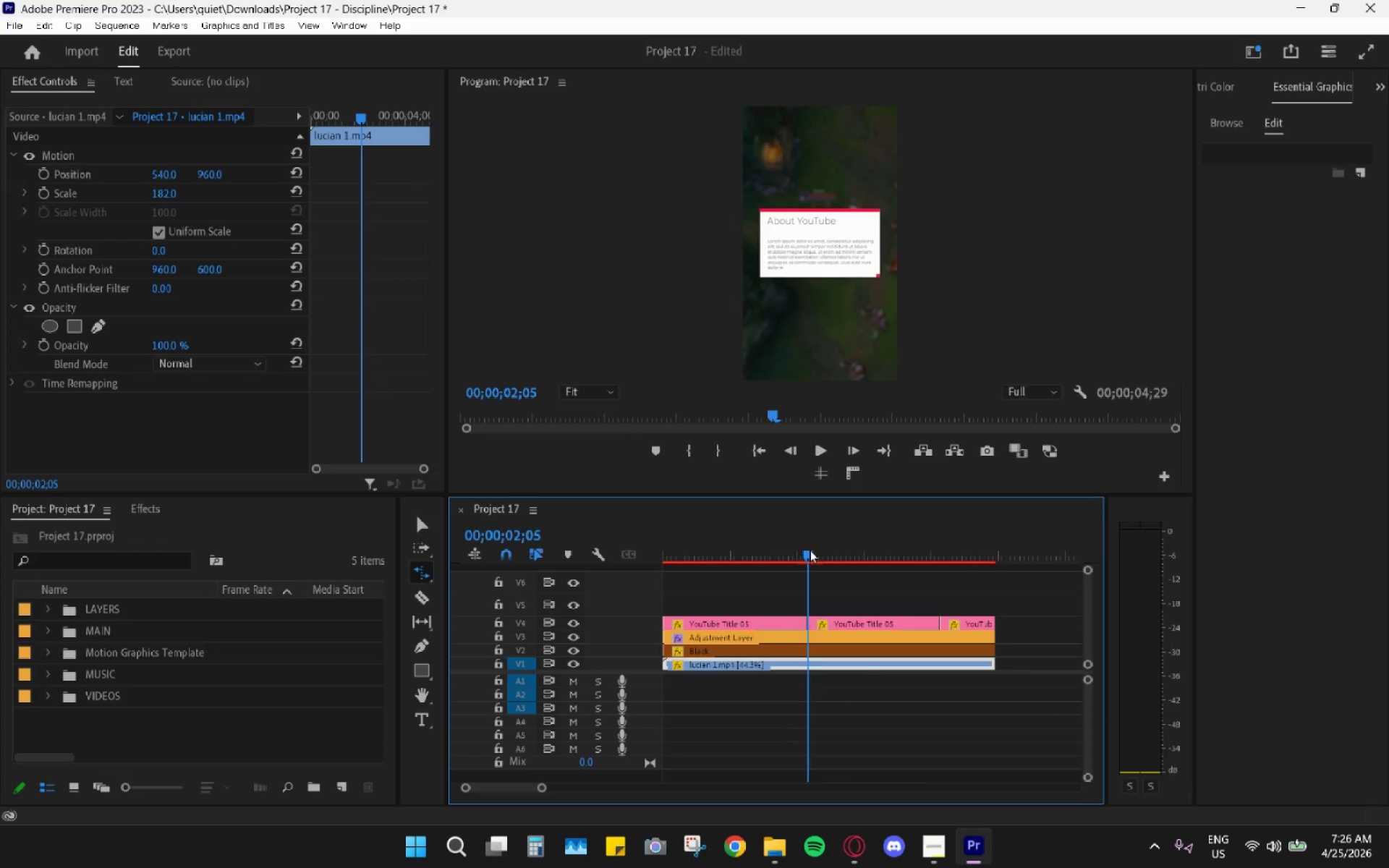 
left_click_drag(start_coordinate=[810, 550], to_coordinate=[751, 566])
 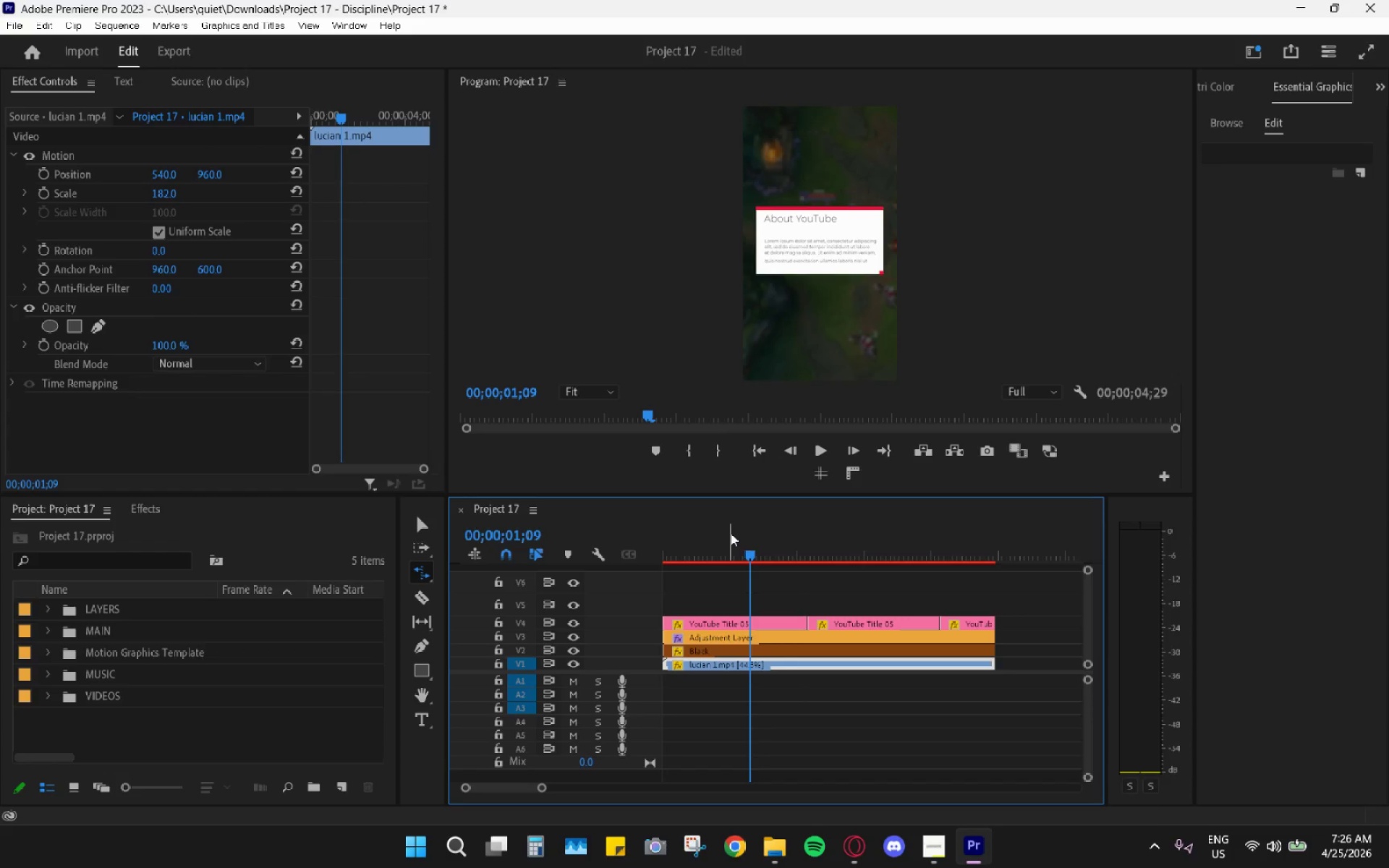 
key(Space)
 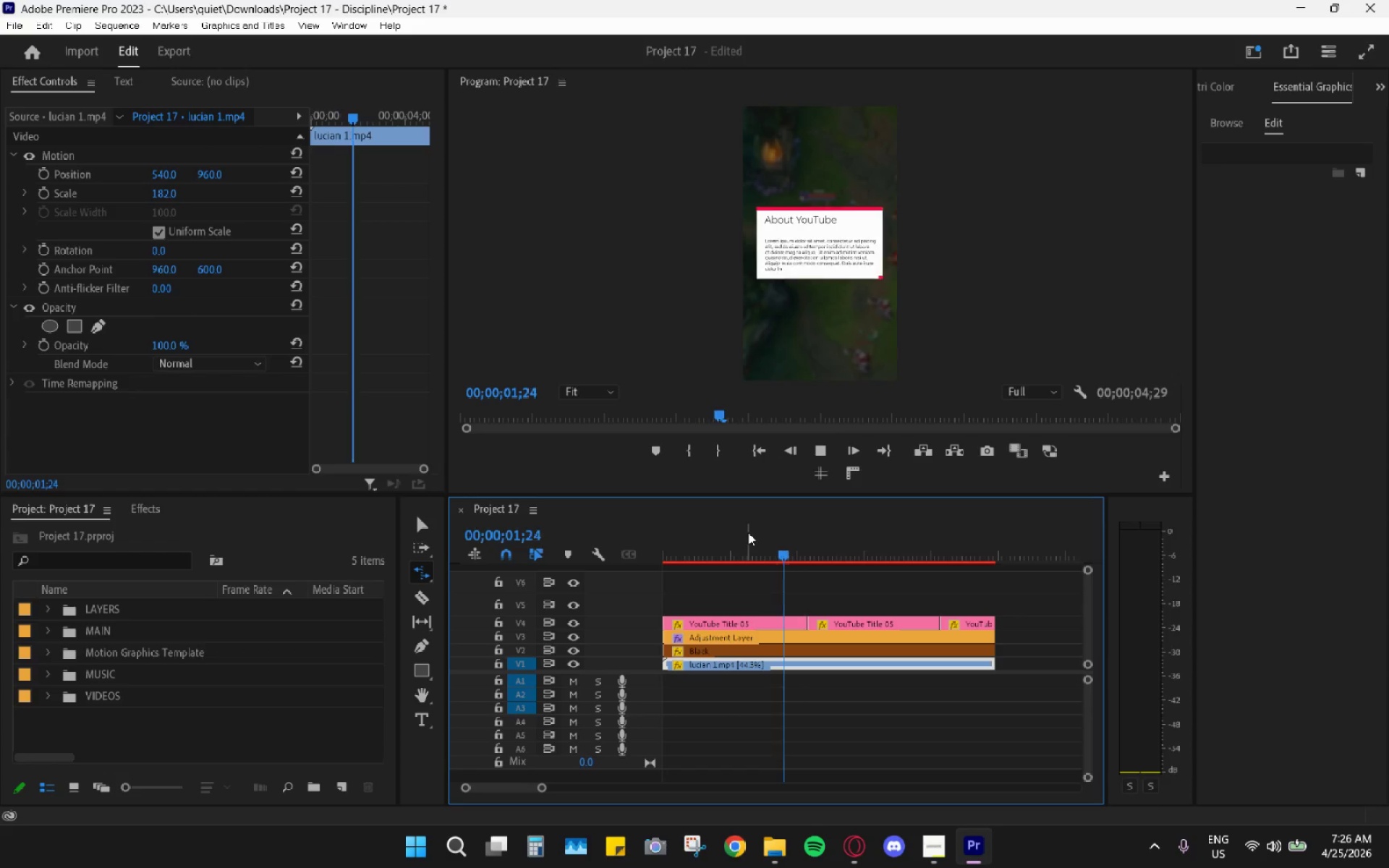 
key(Space)
 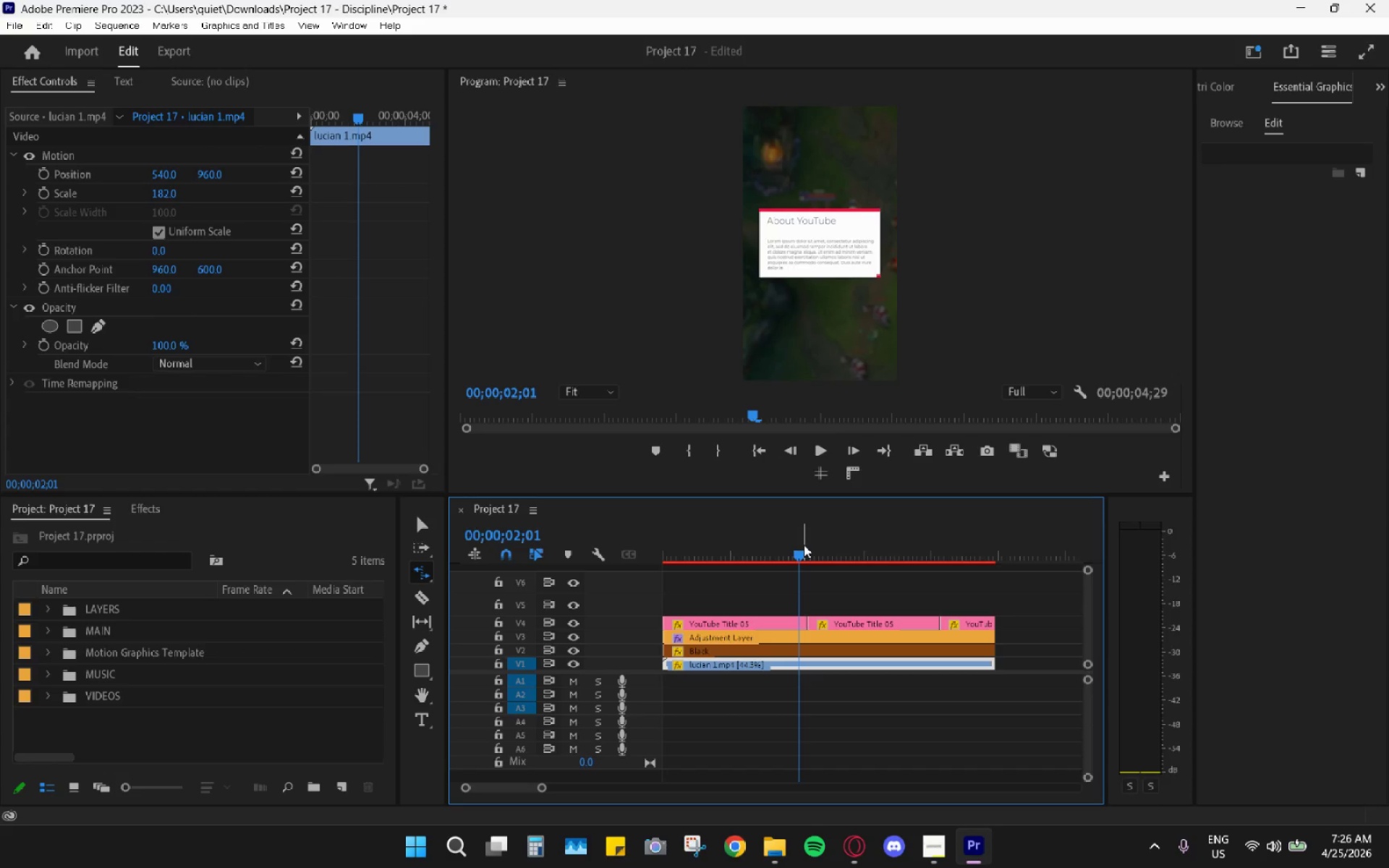 
hold_key(key=AltLeft, duration=0.66)
scroll: coordinate [828, 620], scroll_direction: up, amount: 14.0
 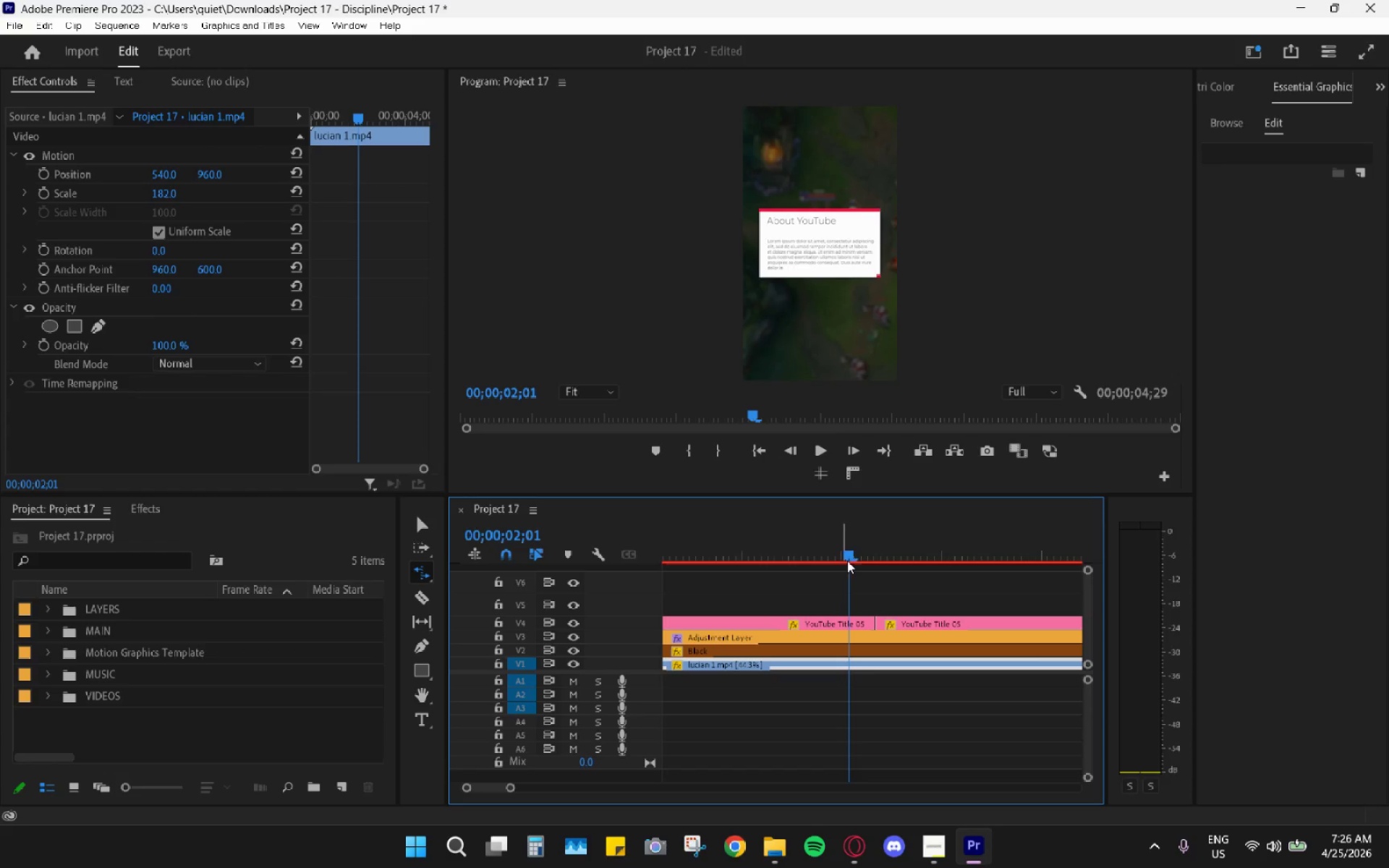 
left_click_drag(start_coordinate=[844, 554], to_coordinate=[811, 551])
 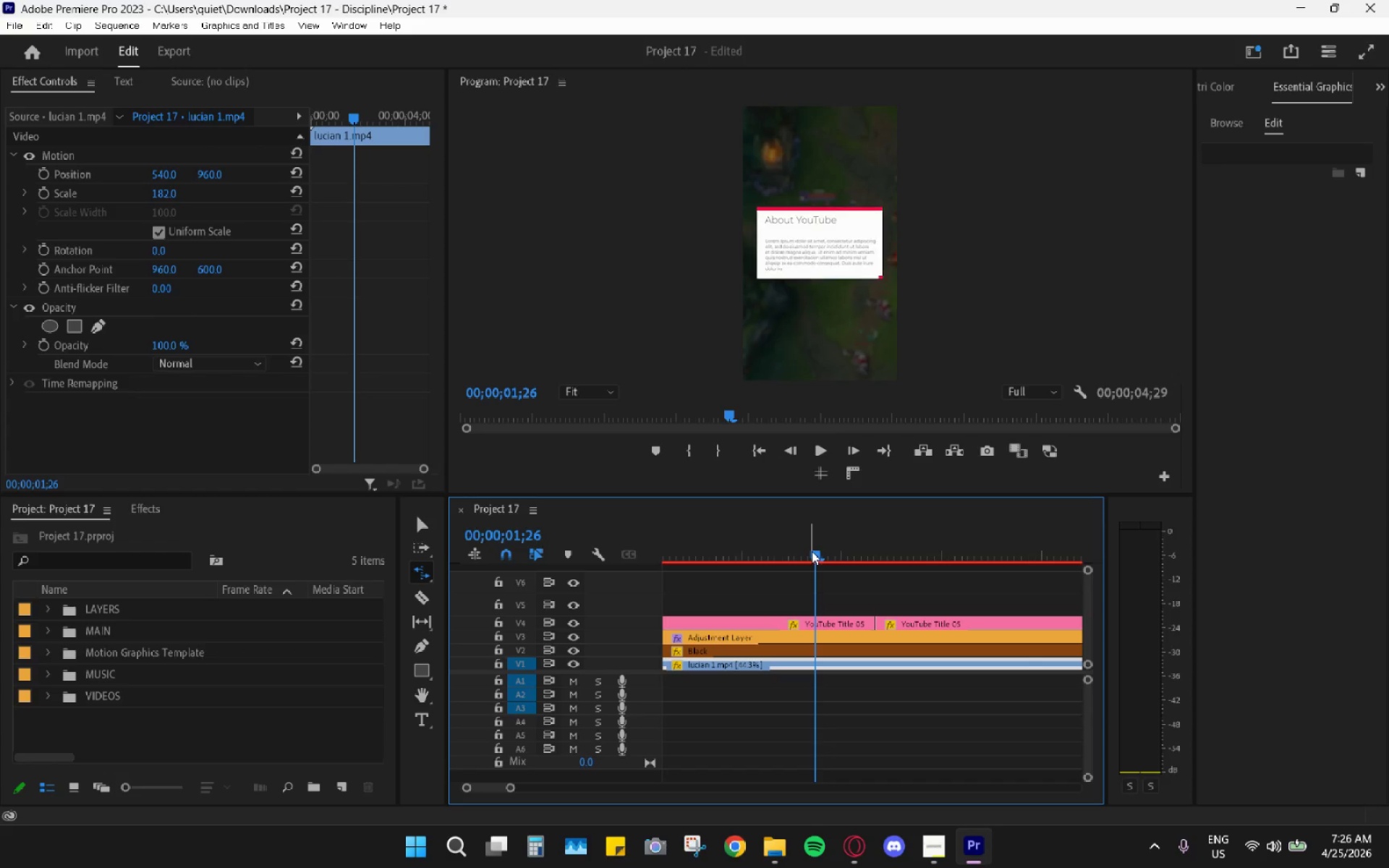 
key(Space)
 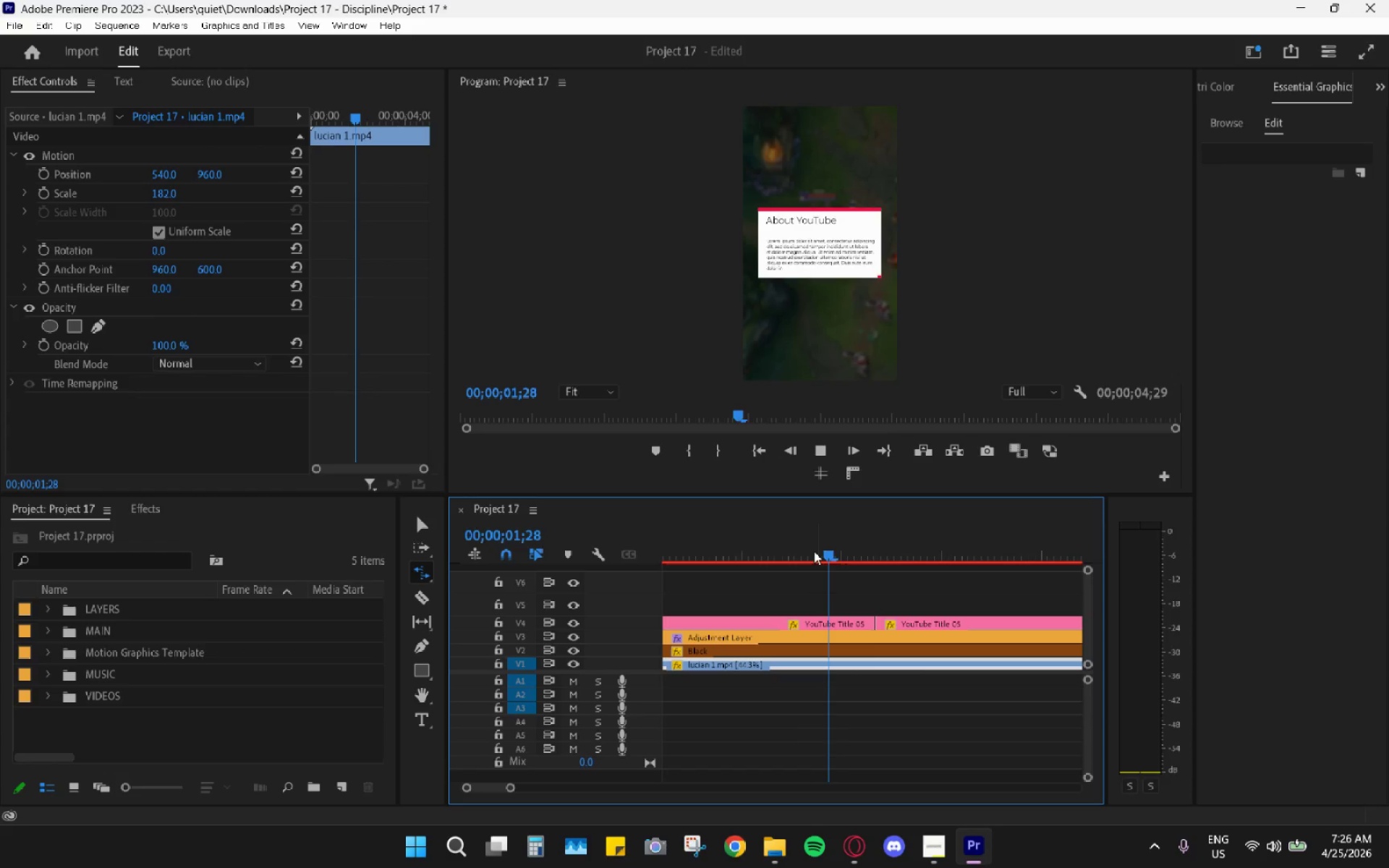 
key(Space)
 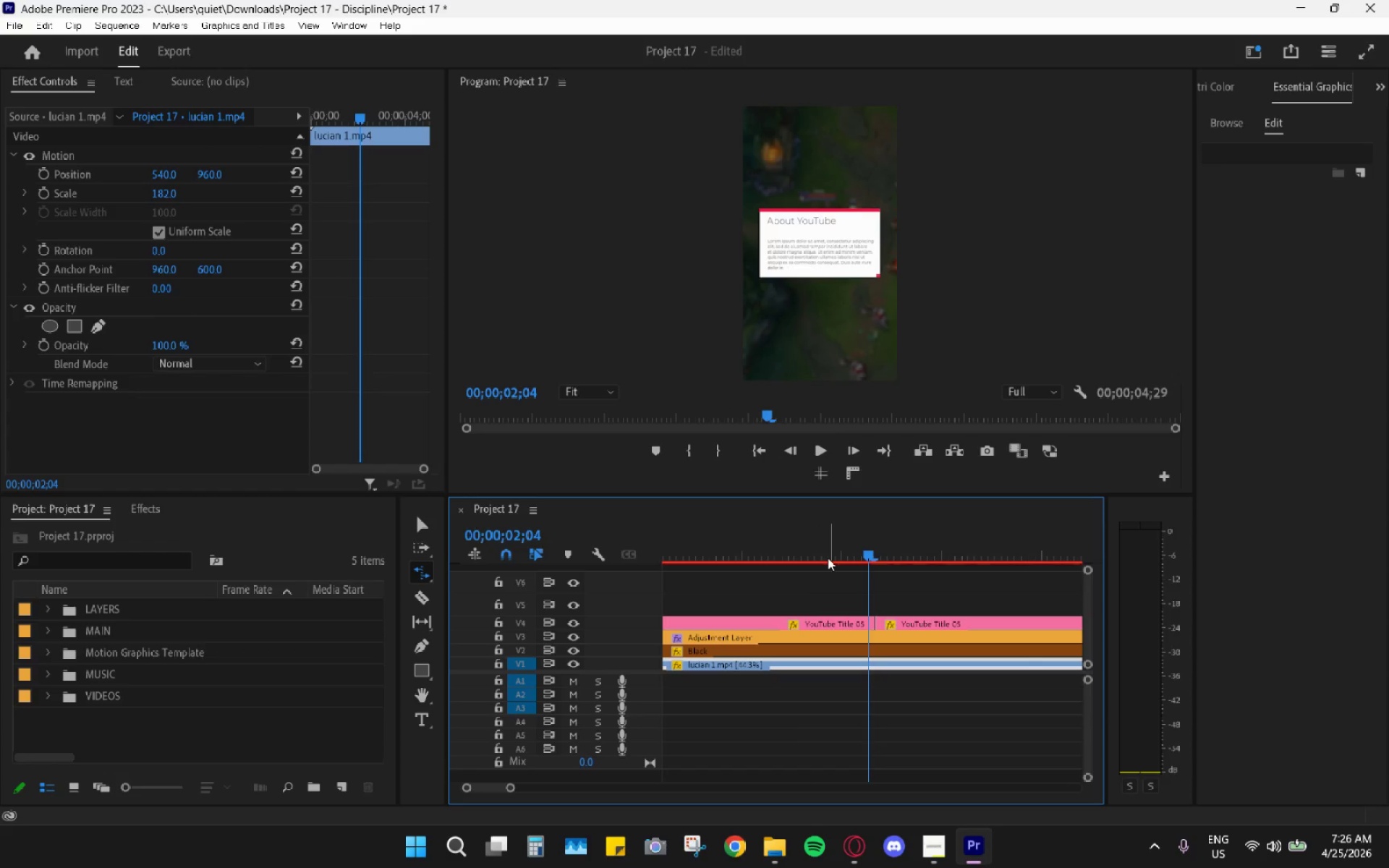 
key(ArrowLeft)
 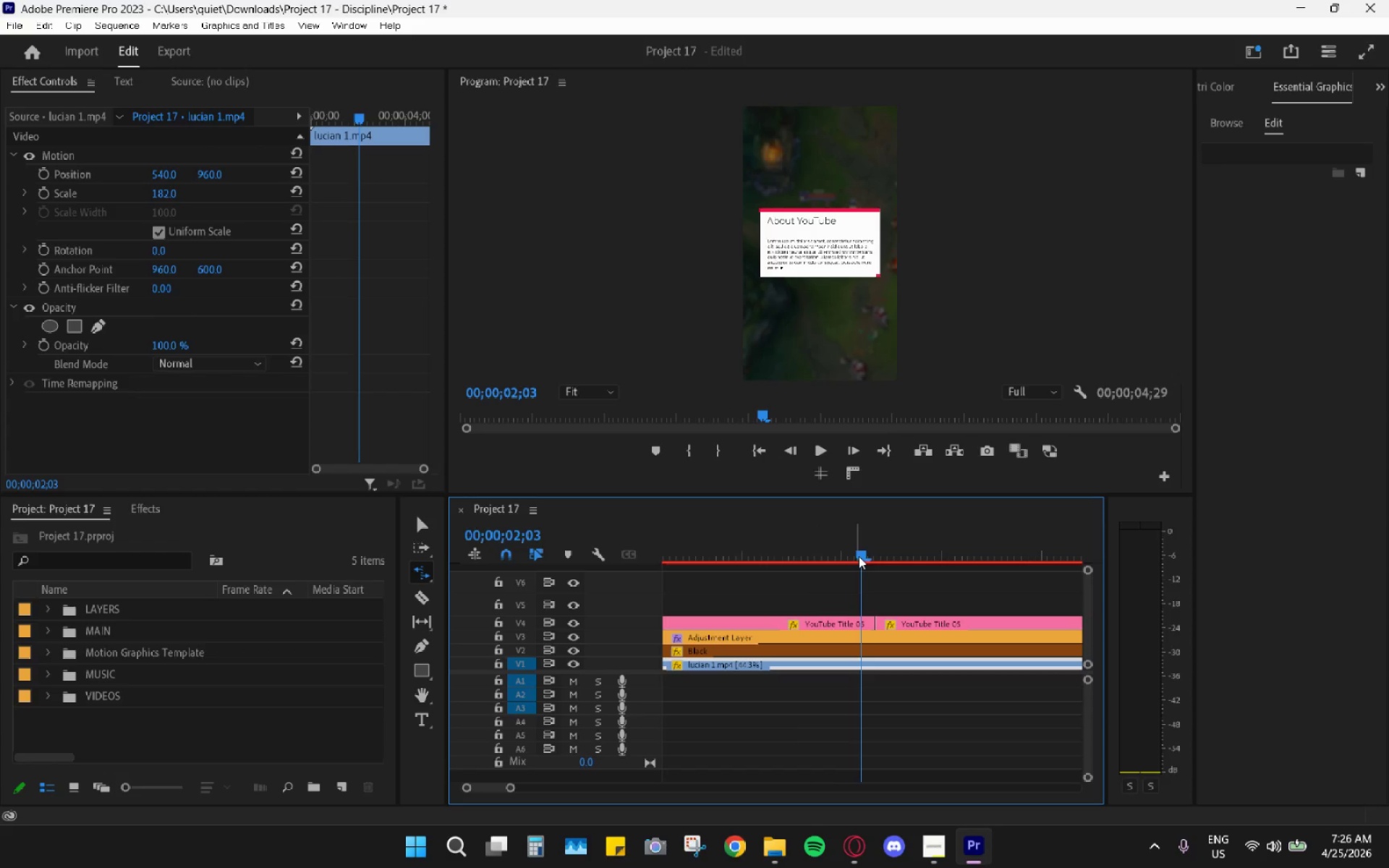 
key(ArrowLeft)
 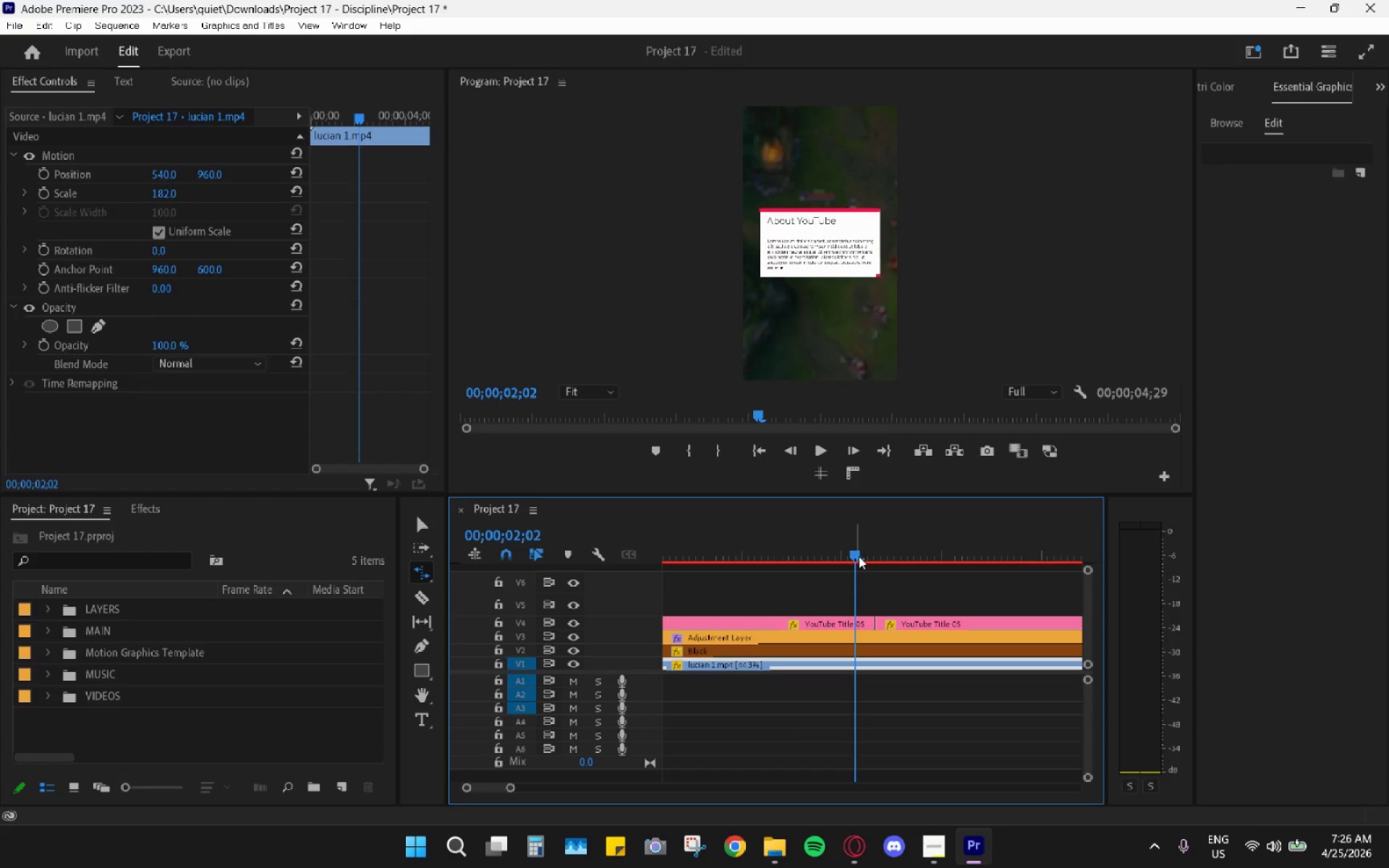 
key(ArrowLeft)
 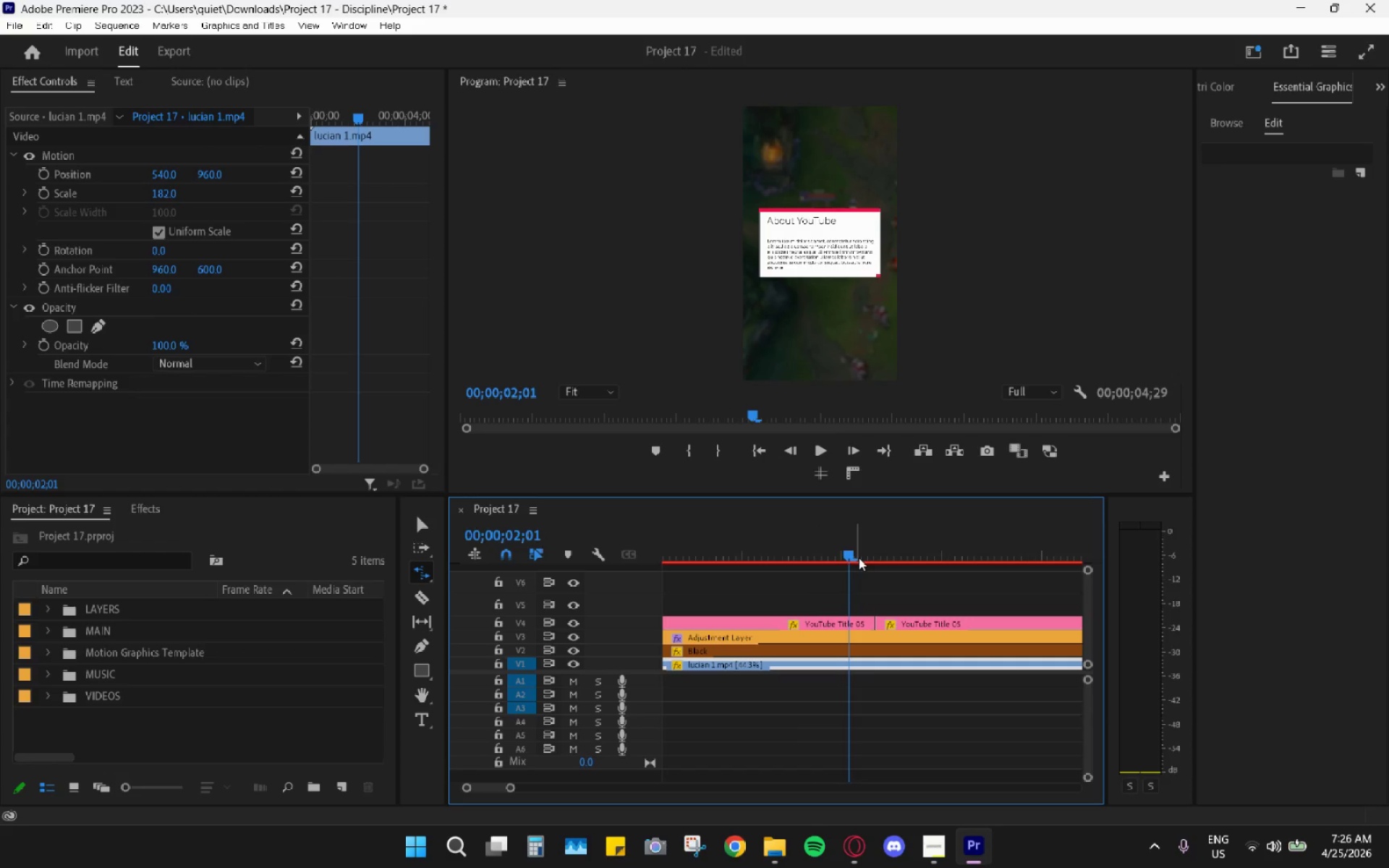 
key(ArrowLeft)
 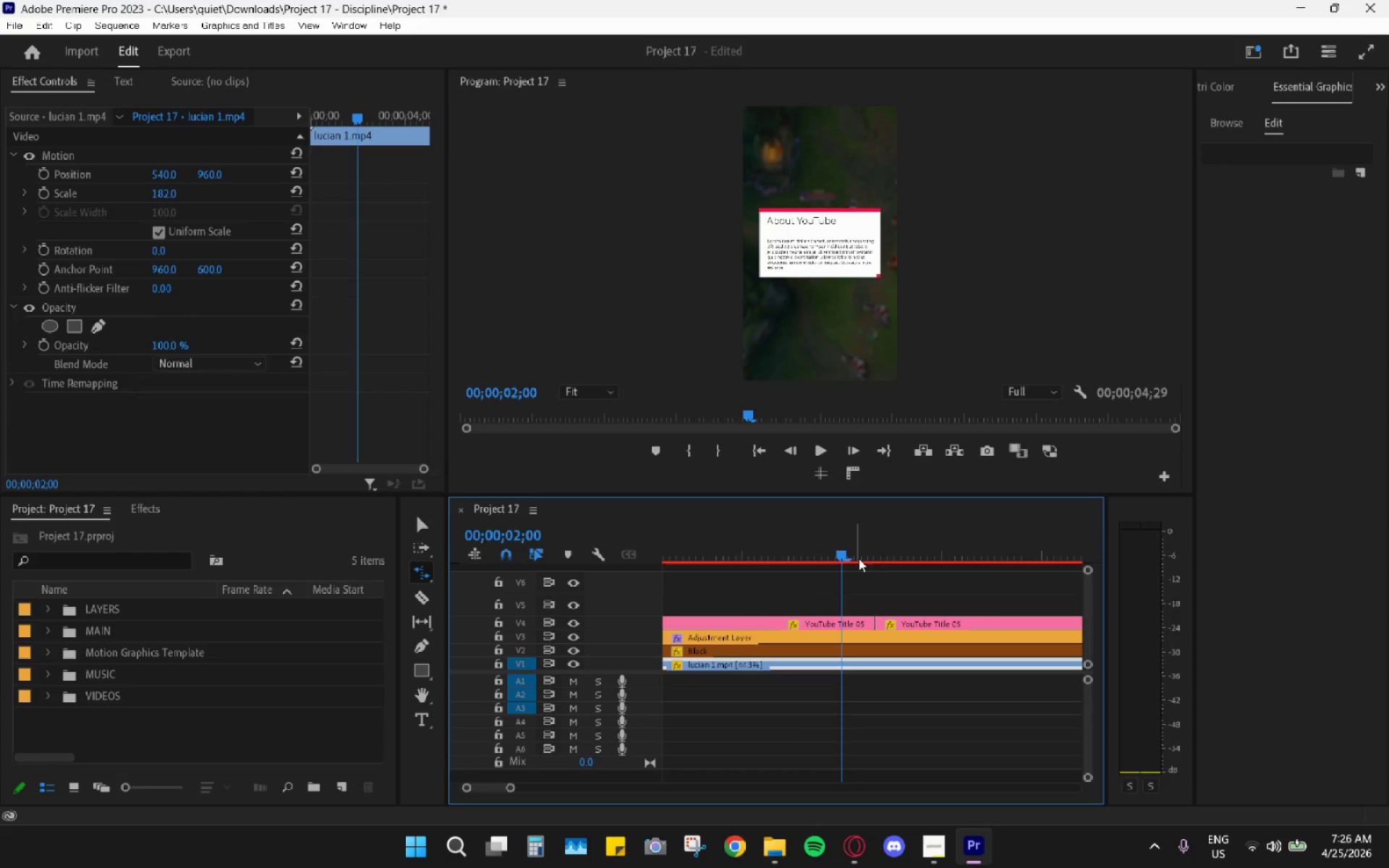 
key(ArrowLeft)
 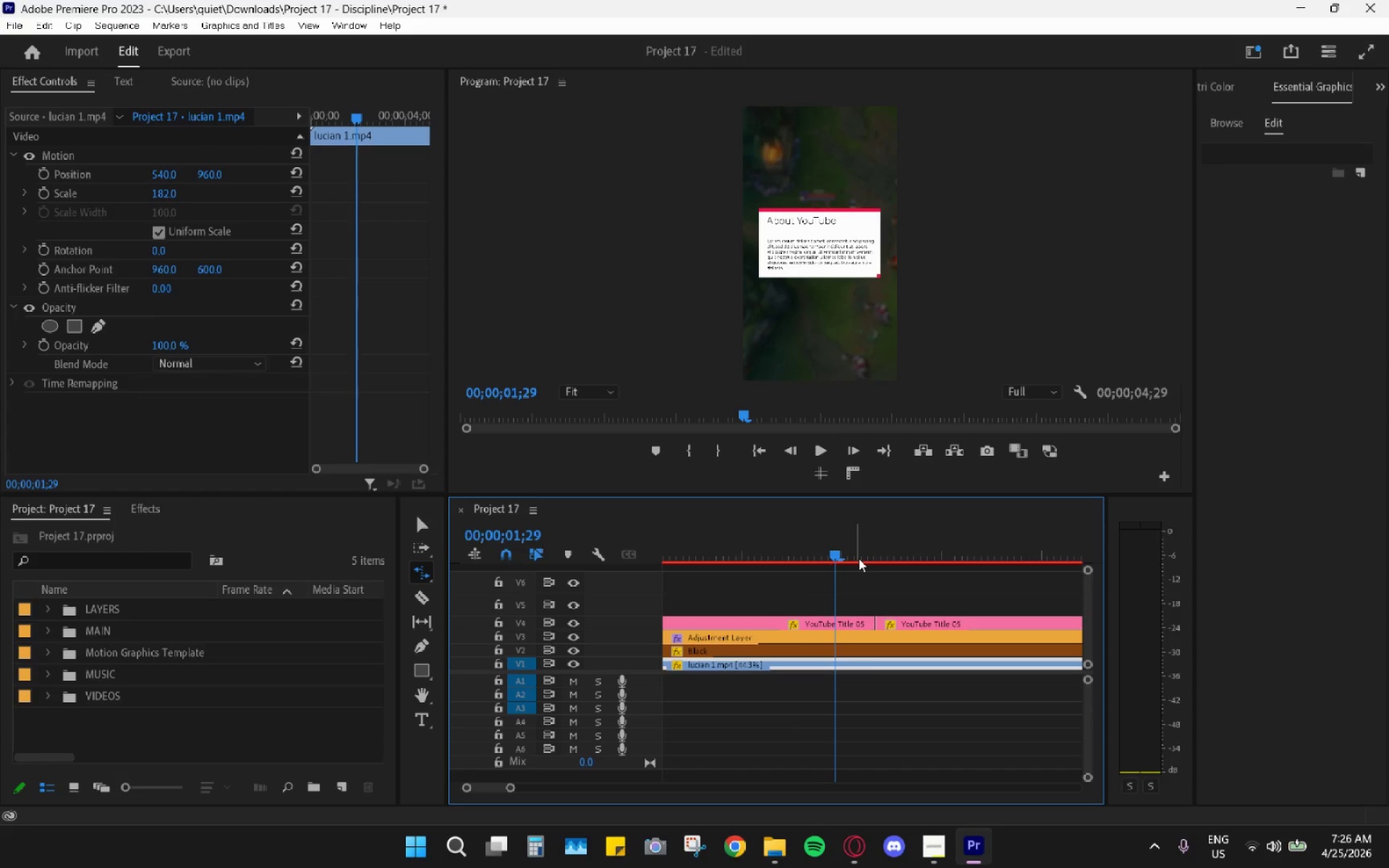 
hold_key(key=ArrowLeft, duration=0.44)
 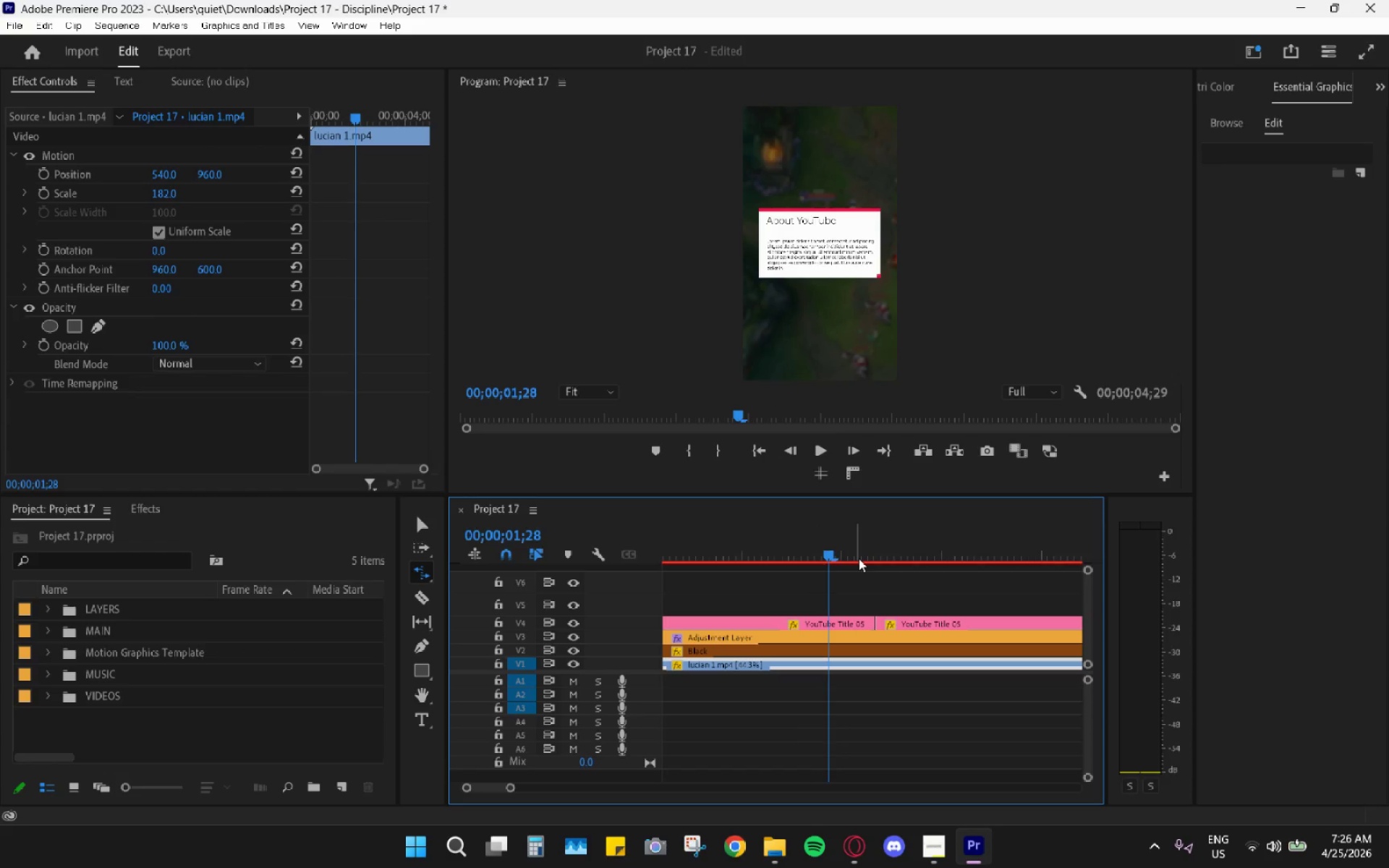 
key(ArrowLeft)
 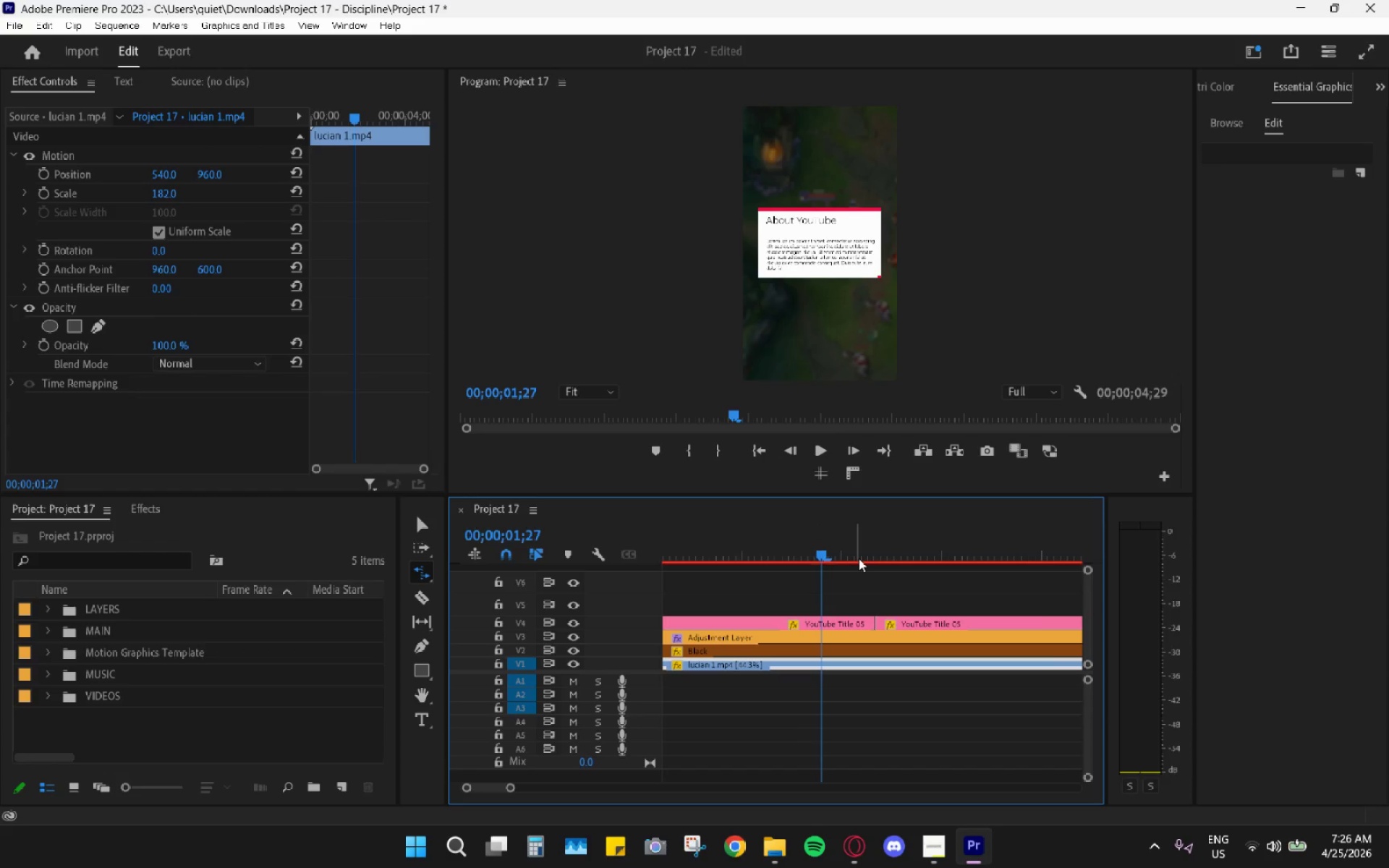 
key(ArrowLeft)
 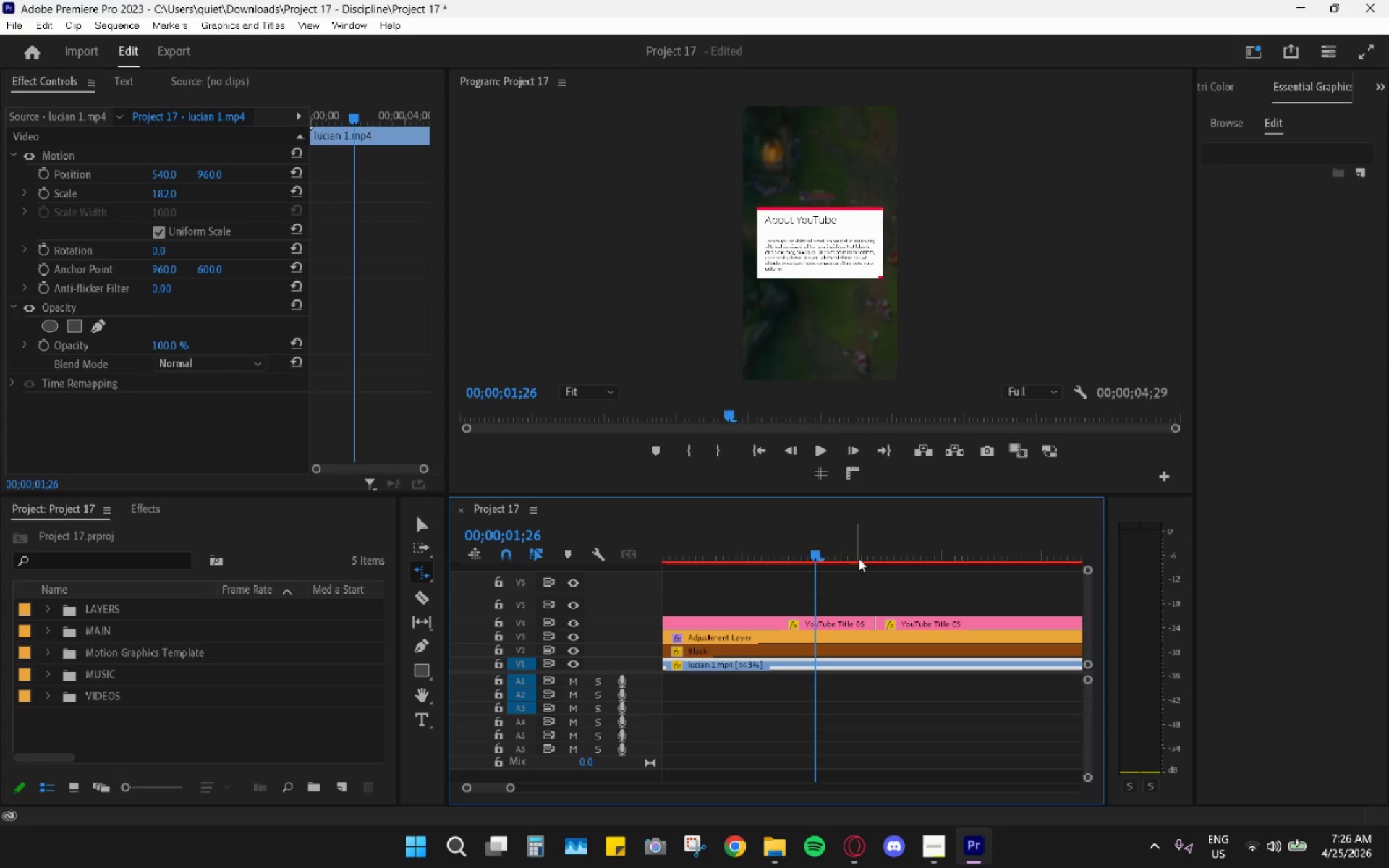 
key(ArrowRight)
 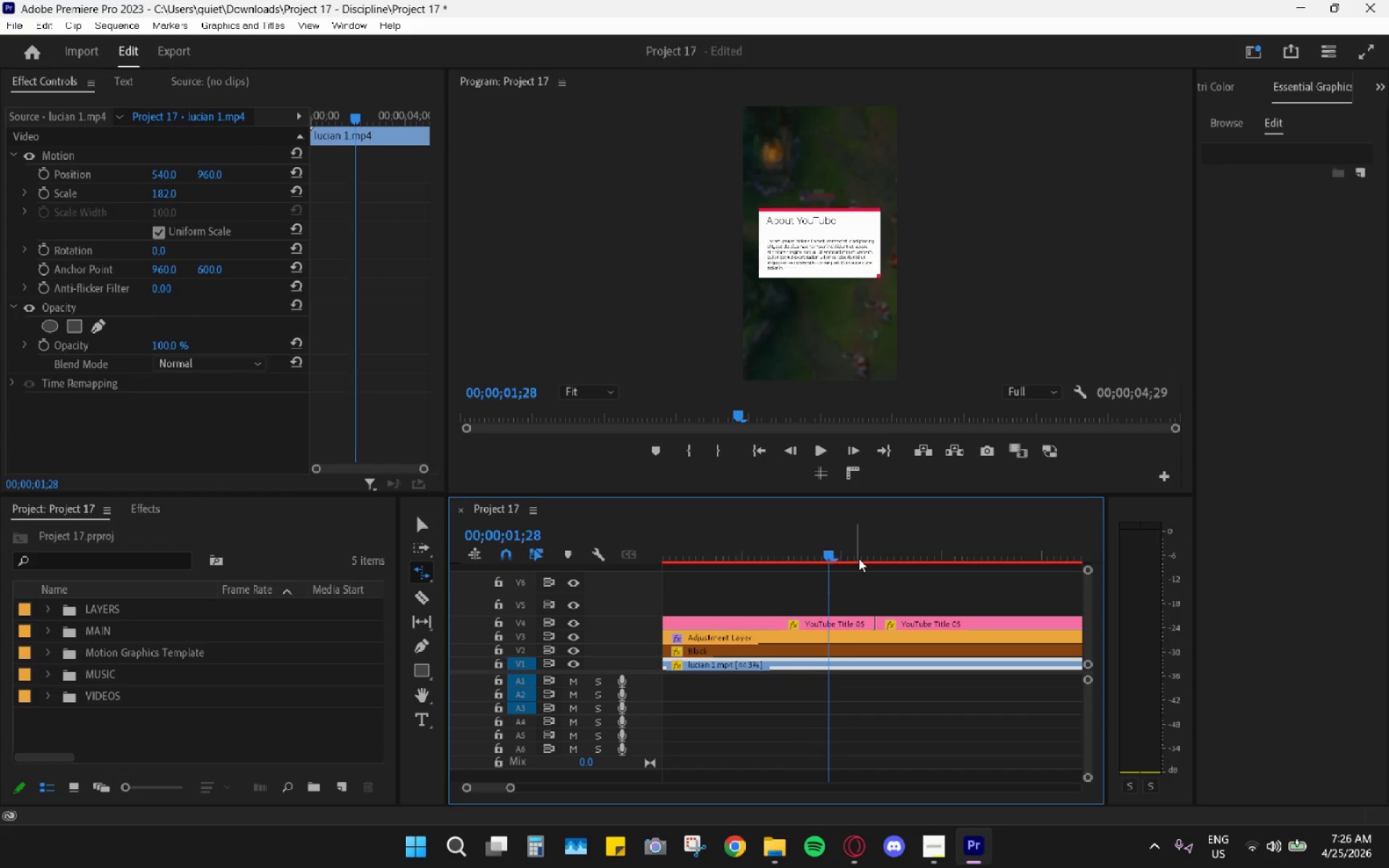 
key(ArrowRight)
 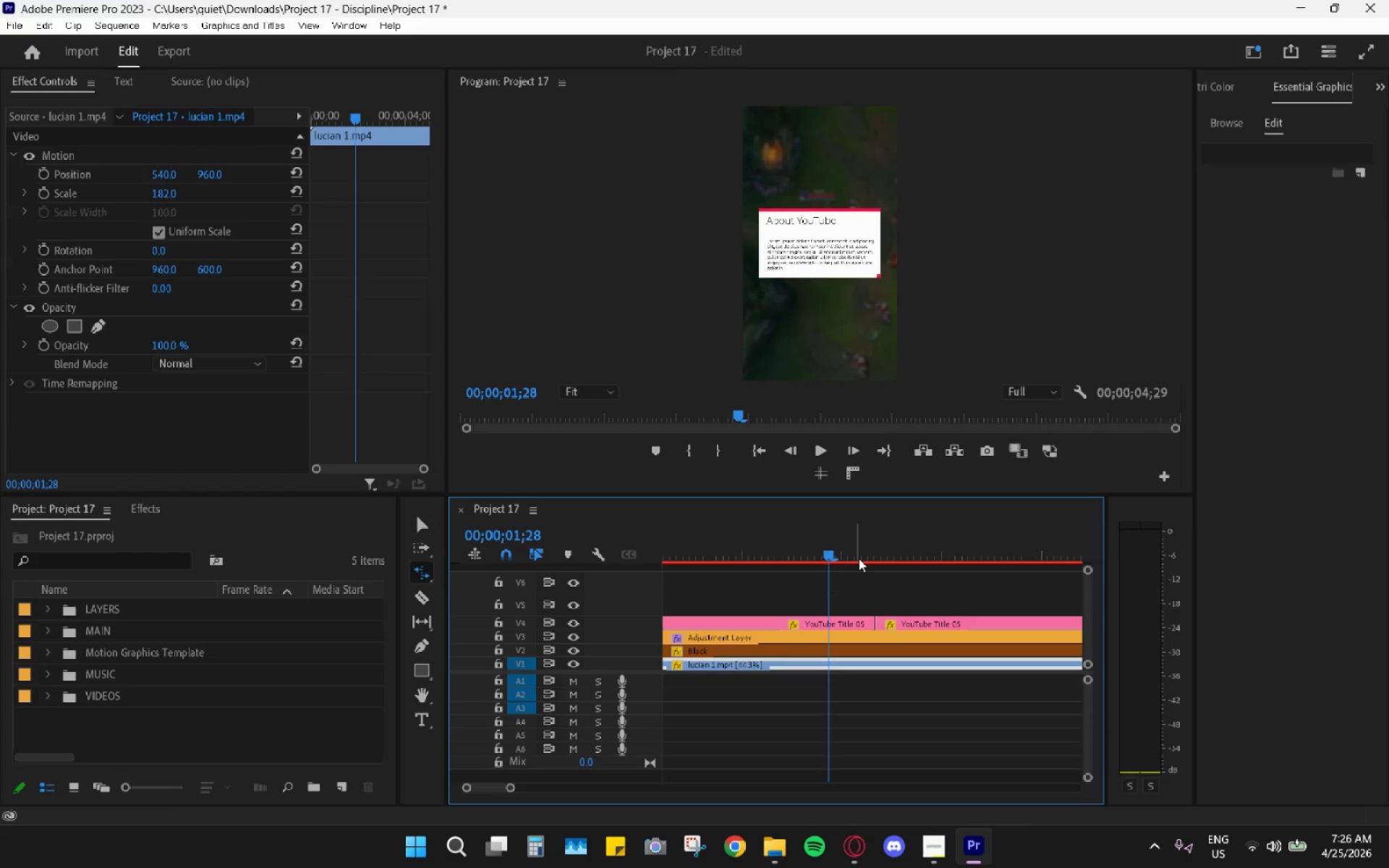 
key(ArrowRight)
 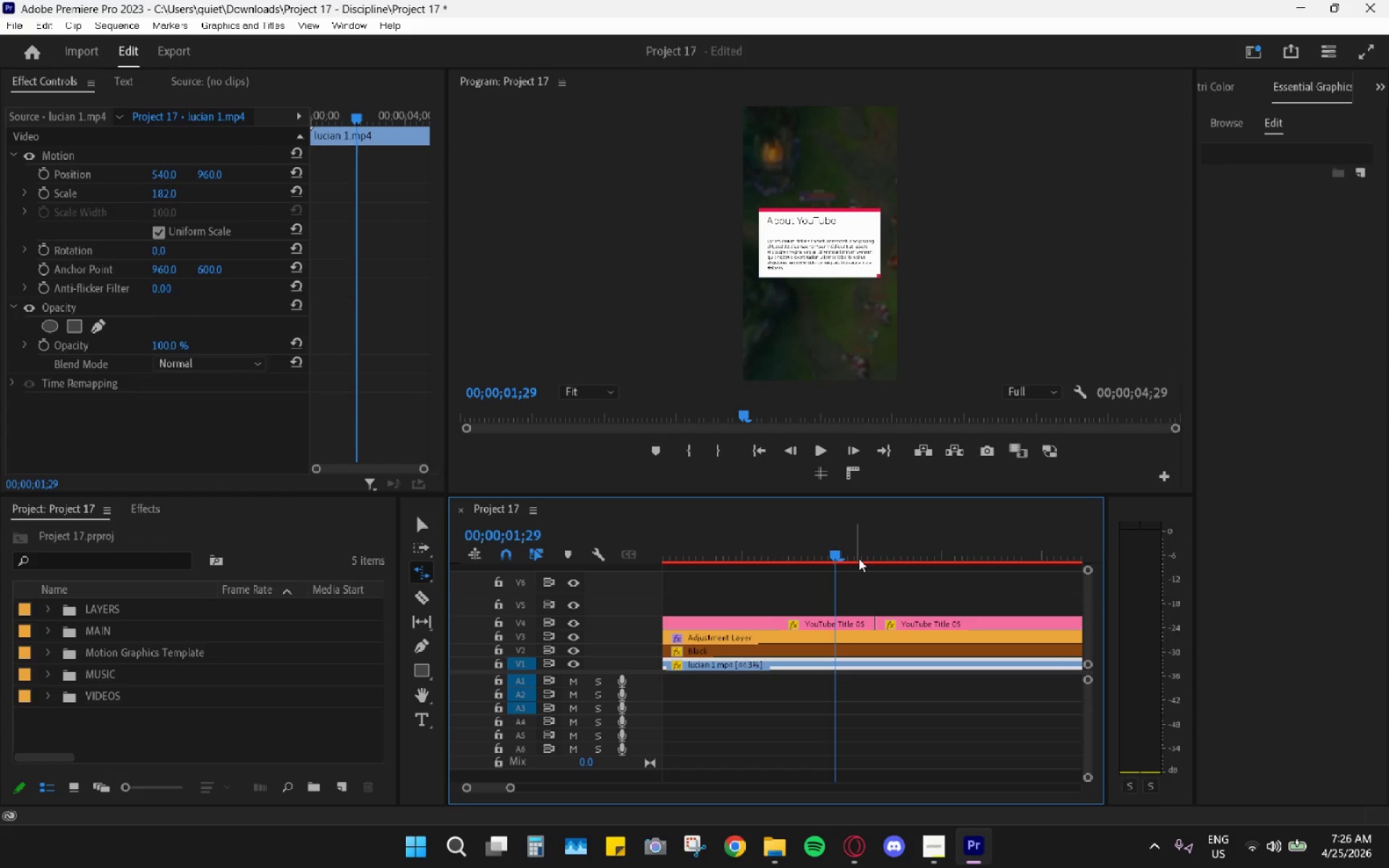 
key(ArrowRight)
 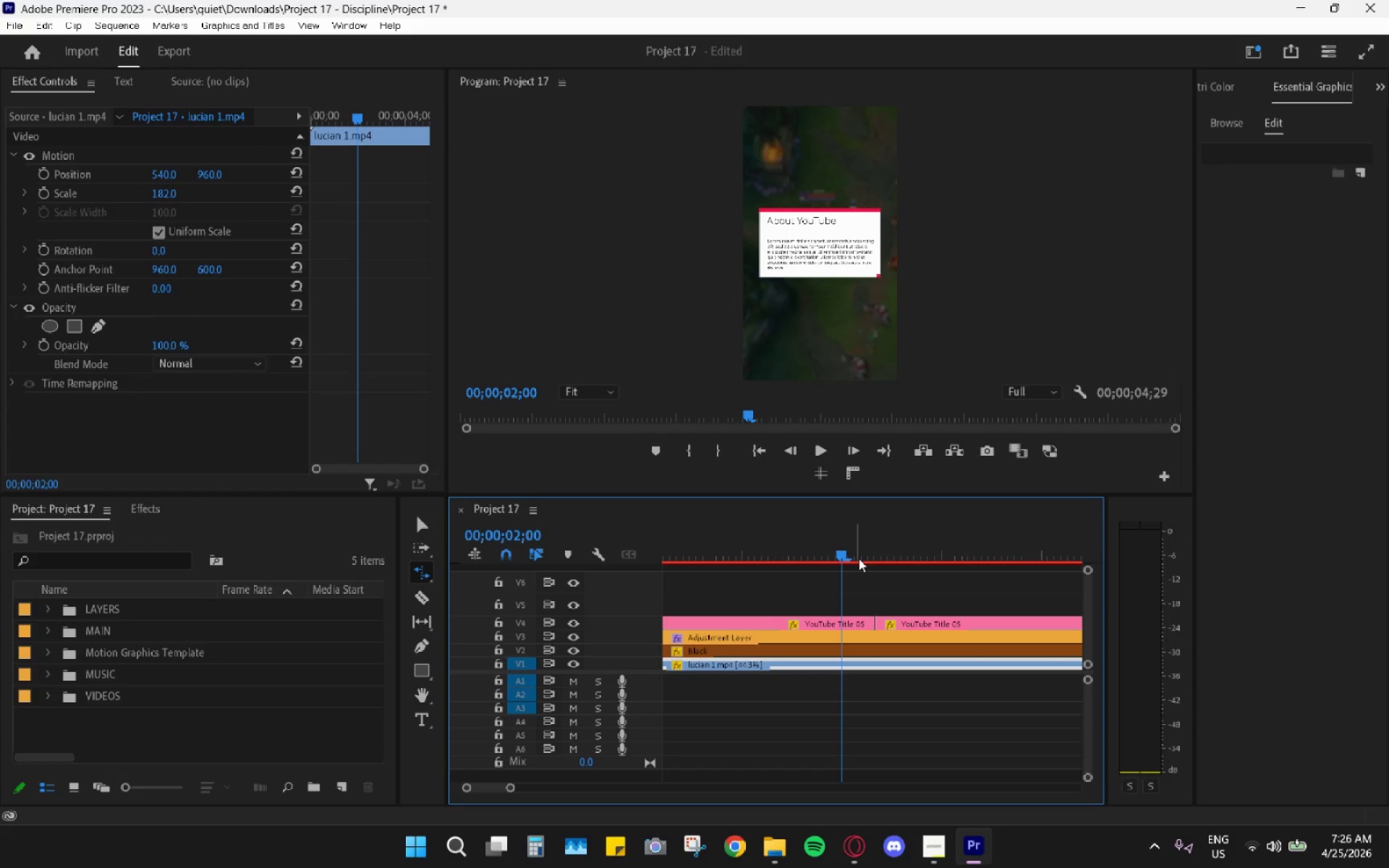 
key(ArrowRight)
 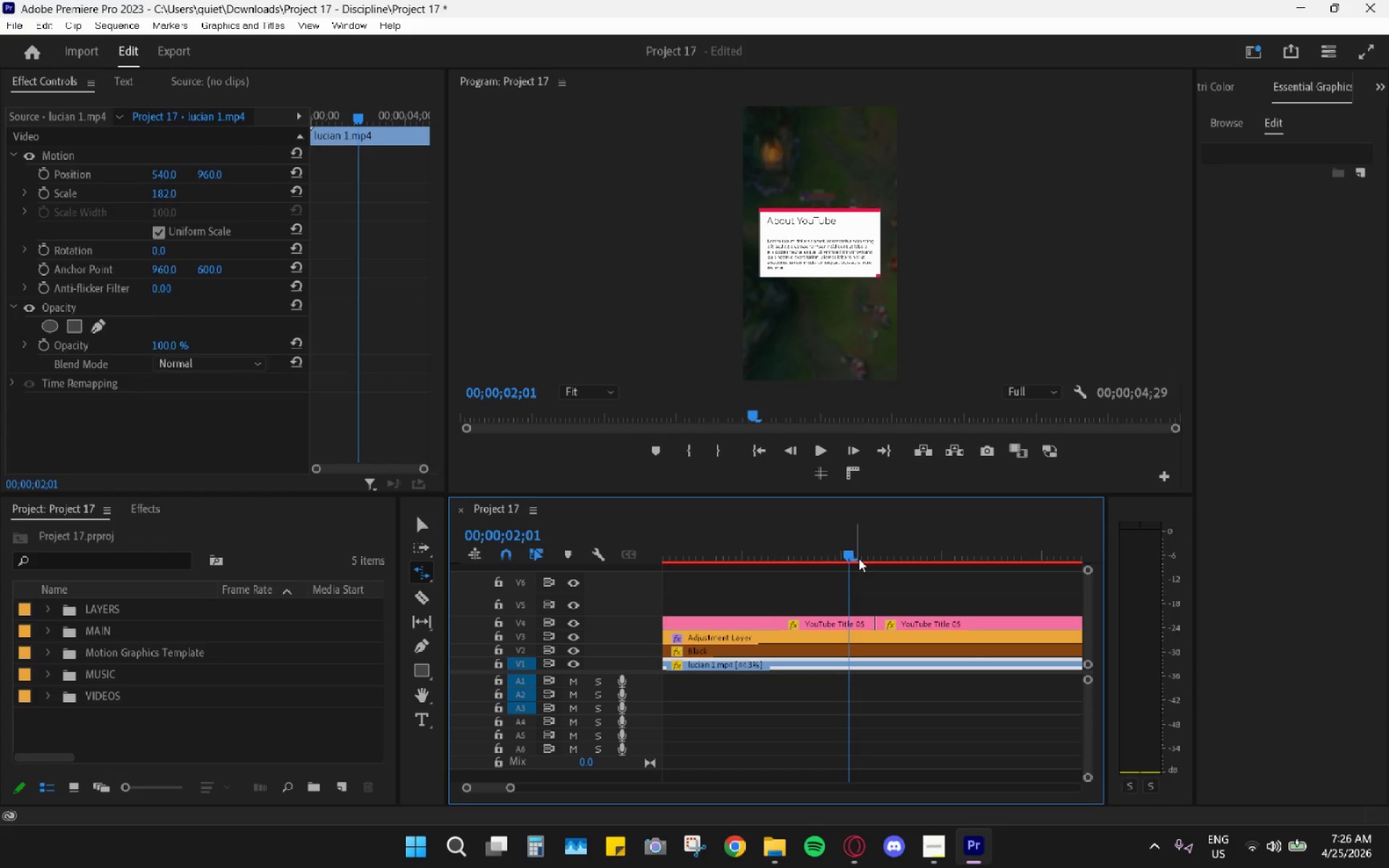 
key(ArrowDown)
 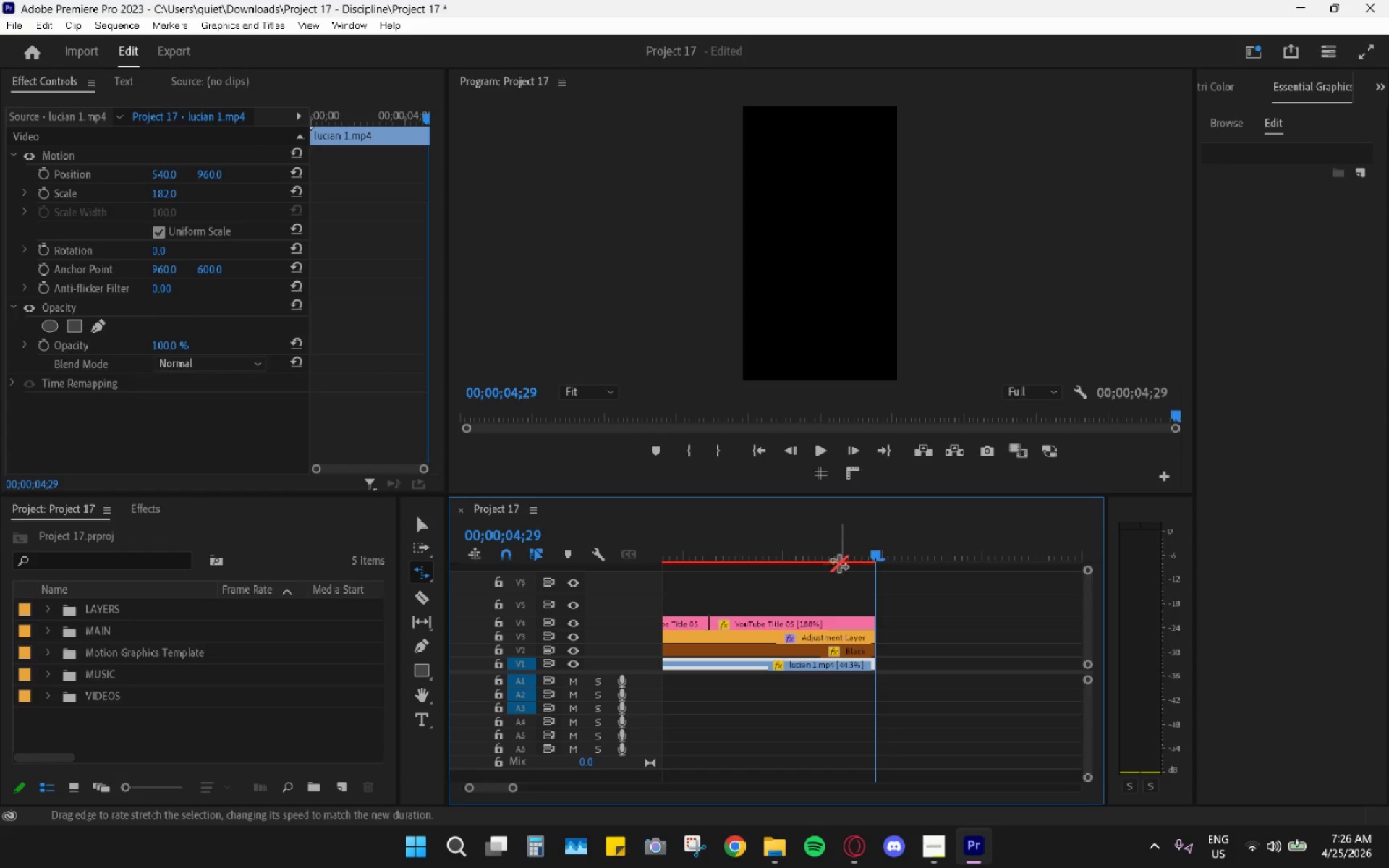 
scroll: coordinate [841, 568], scroll_direction: up, amount: 11.0
 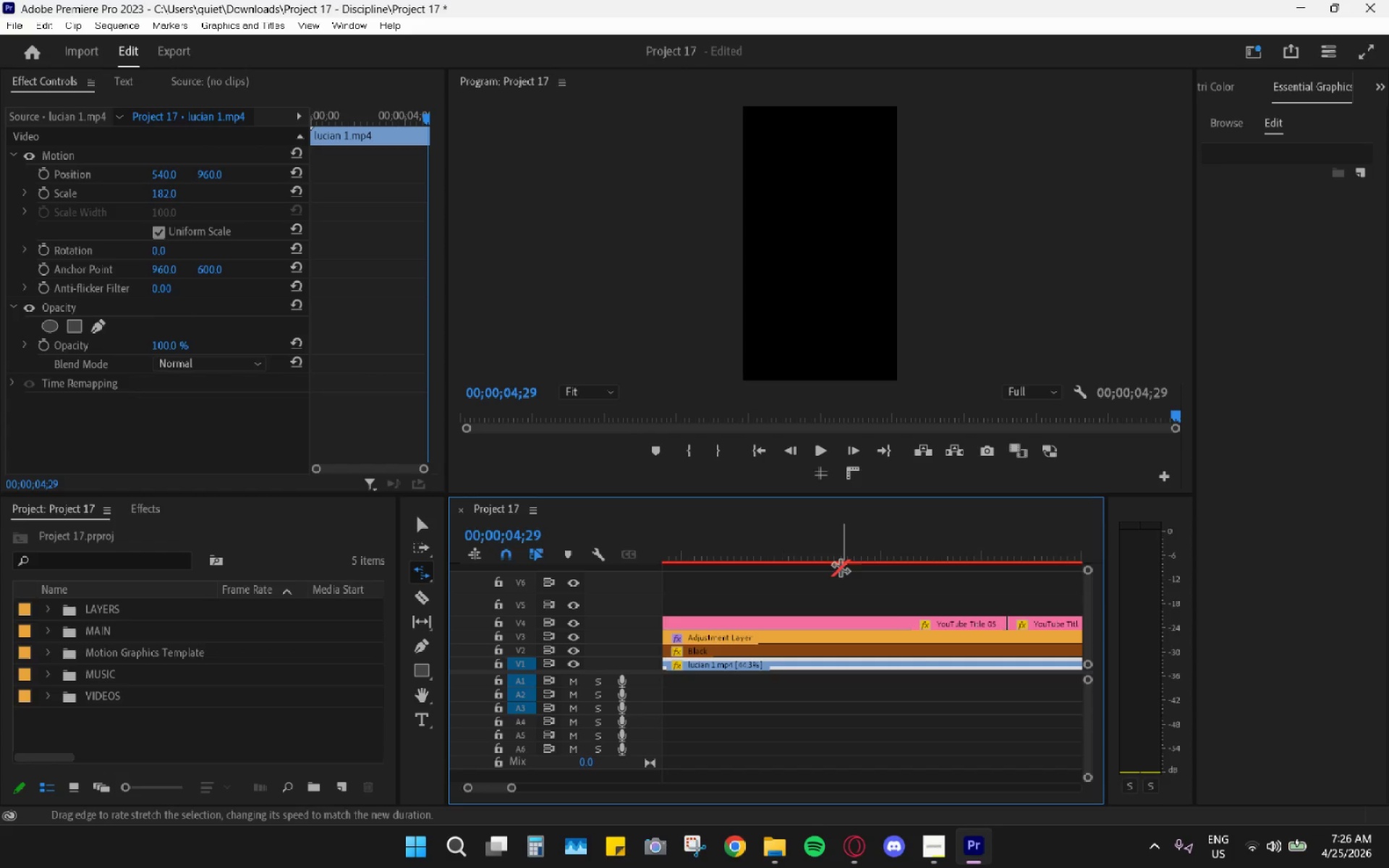 
hold_key(key=AltLeft, duration=0.41)
scroll: coordinate [841, 568], scroll_direction: down, amount: 5.0
 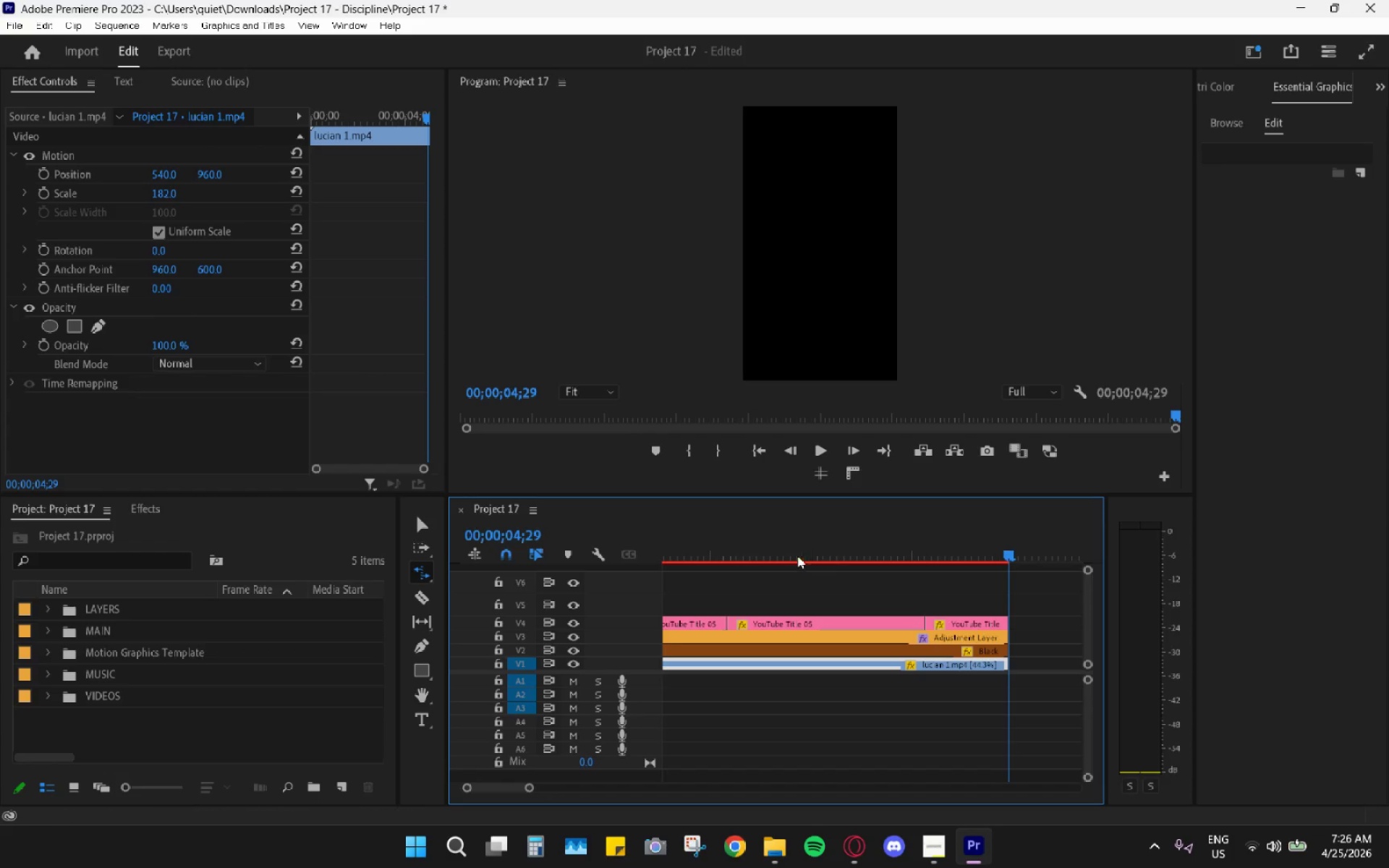 
left_click_drag(start_coordinate=[738, 535], to_coordinate=[714, 573])
 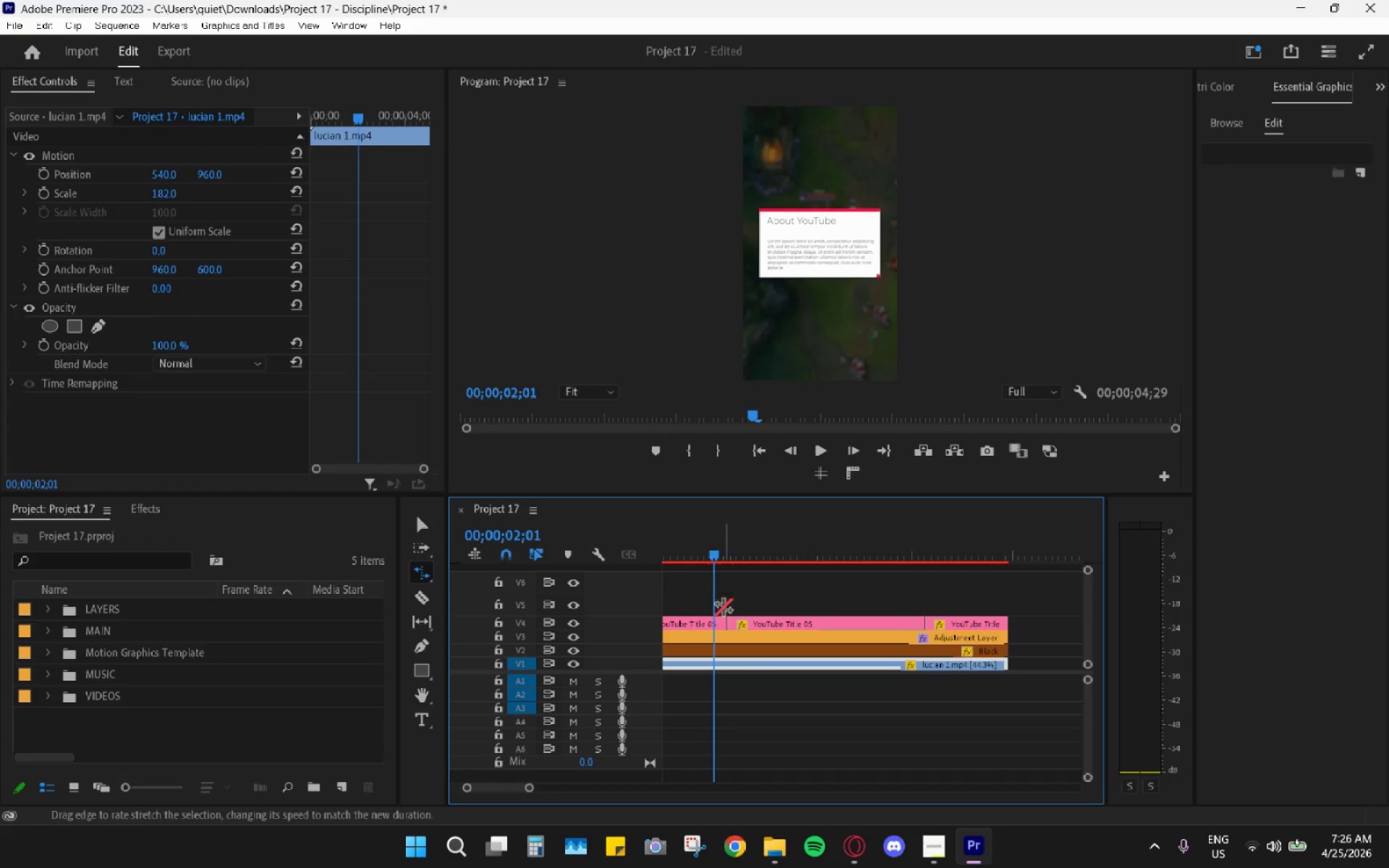 
key(C)
 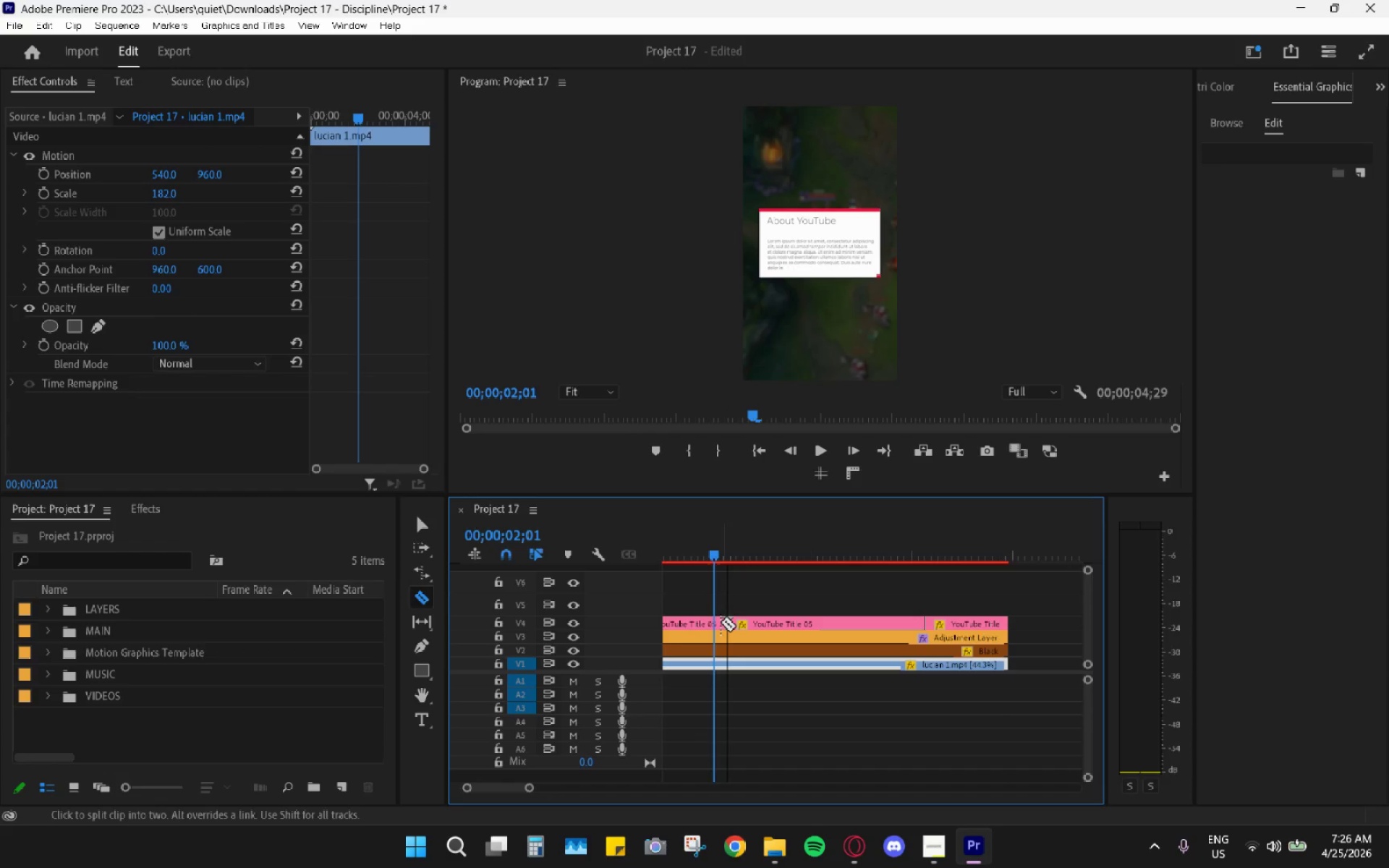 
left_click([715, 619])
 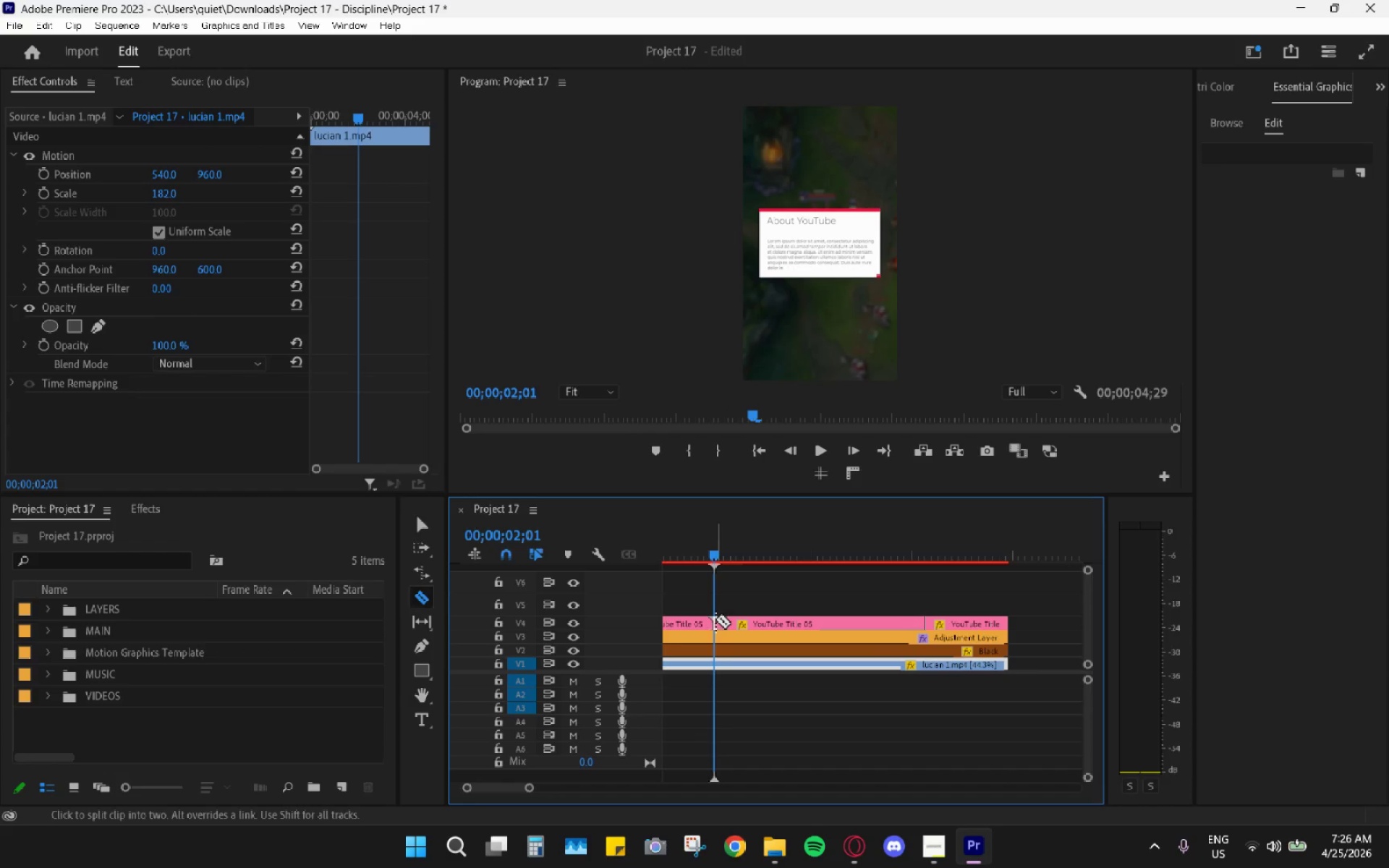 
type(vhr)
 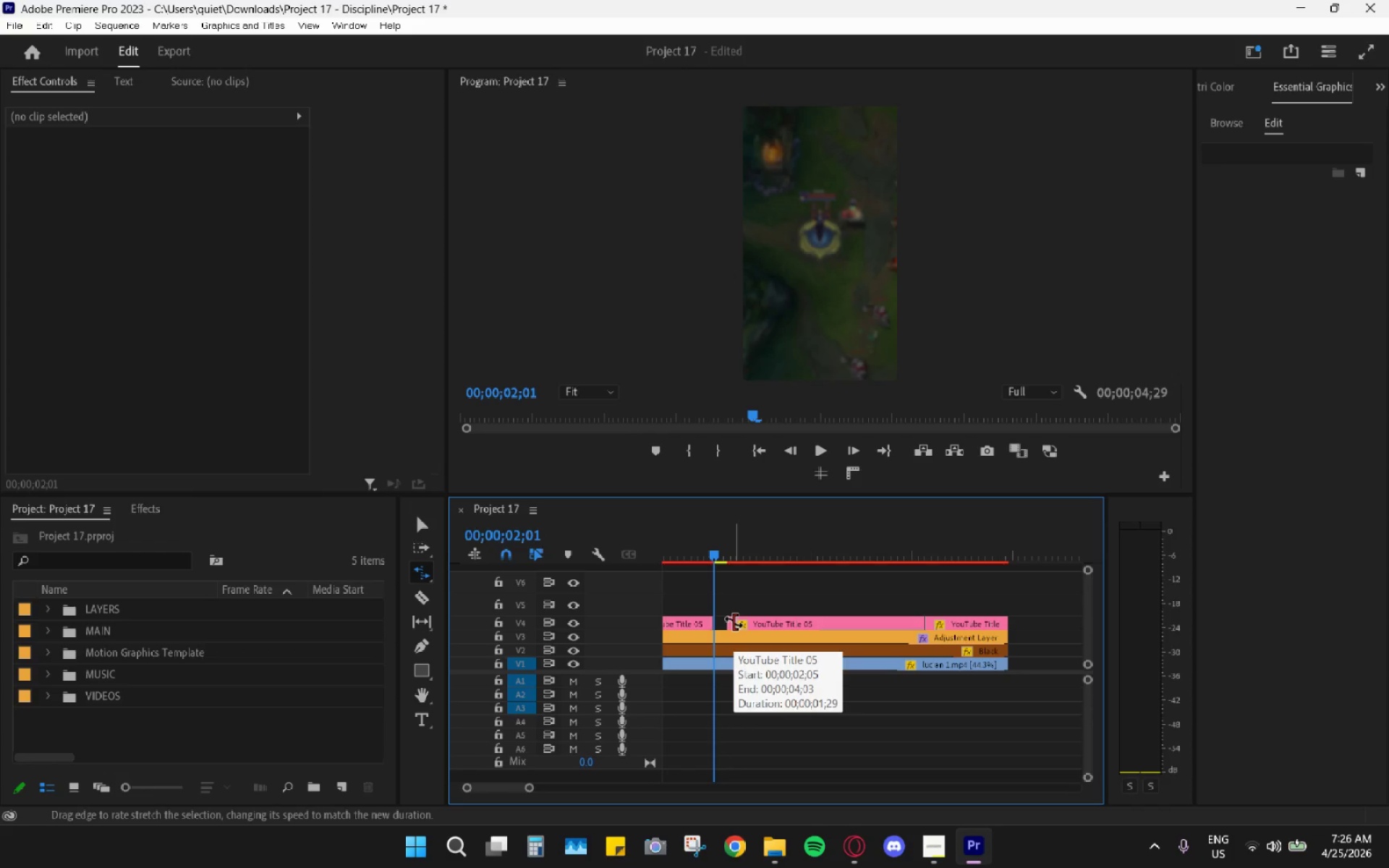 
left_click_drag(start_coordinate=[734, 622], to_coordinate=[716, 619])
 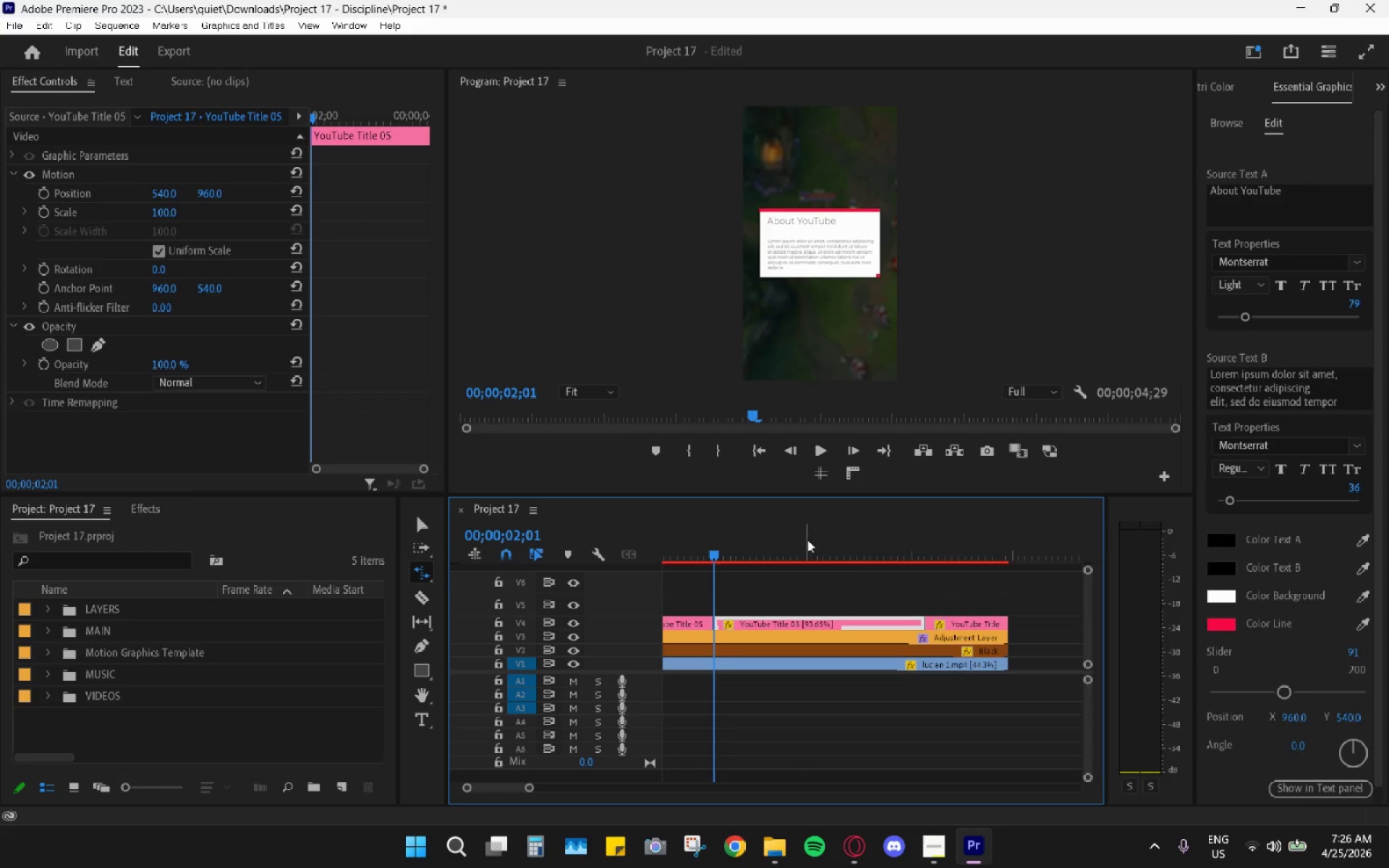 
left_click_drag(start_coordinate=[854, 538], to_coordinate=[930, 541])
 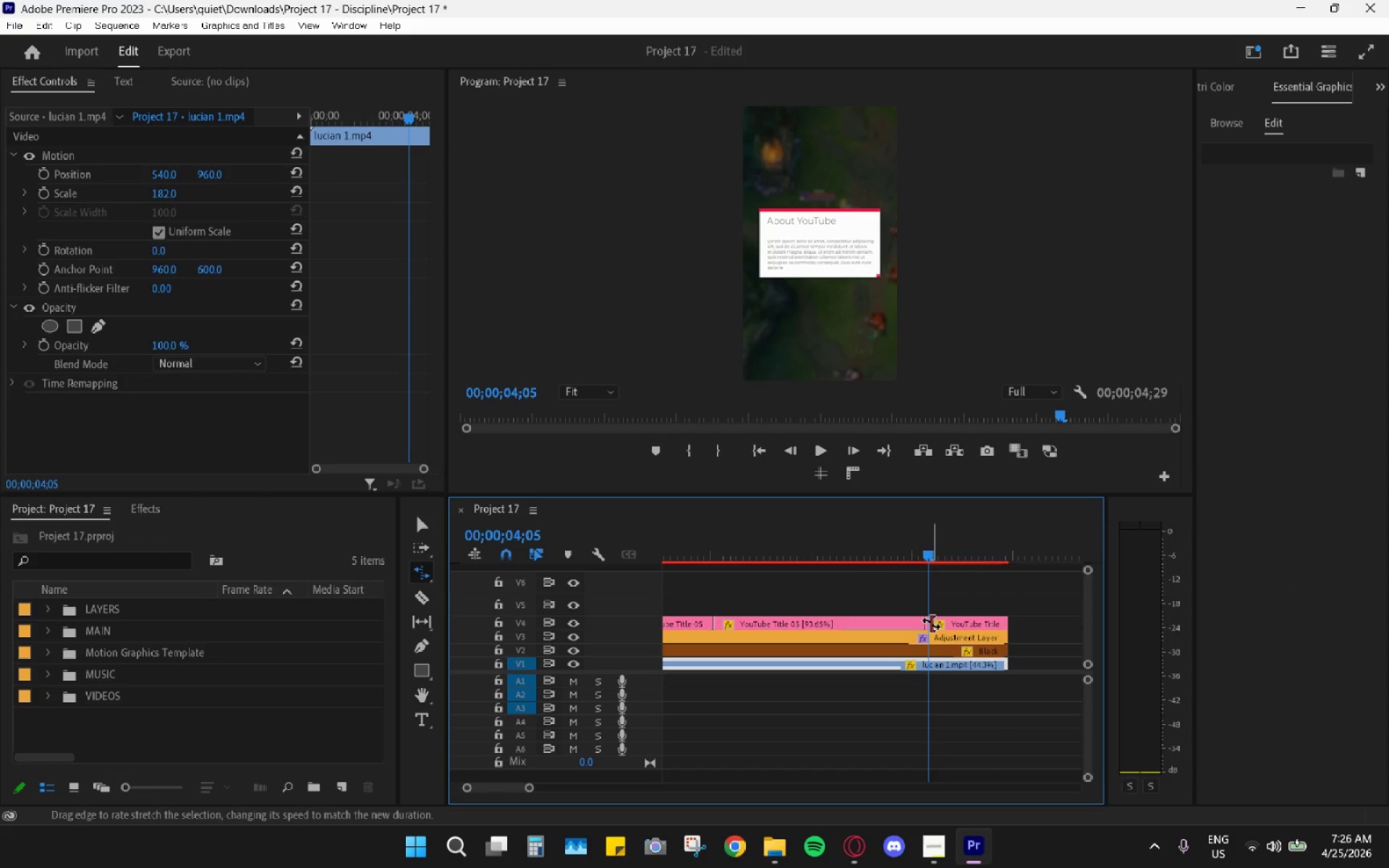 
left_click_drag(start_coordinate=[930, 624], to_coordinate=[953, 625])
 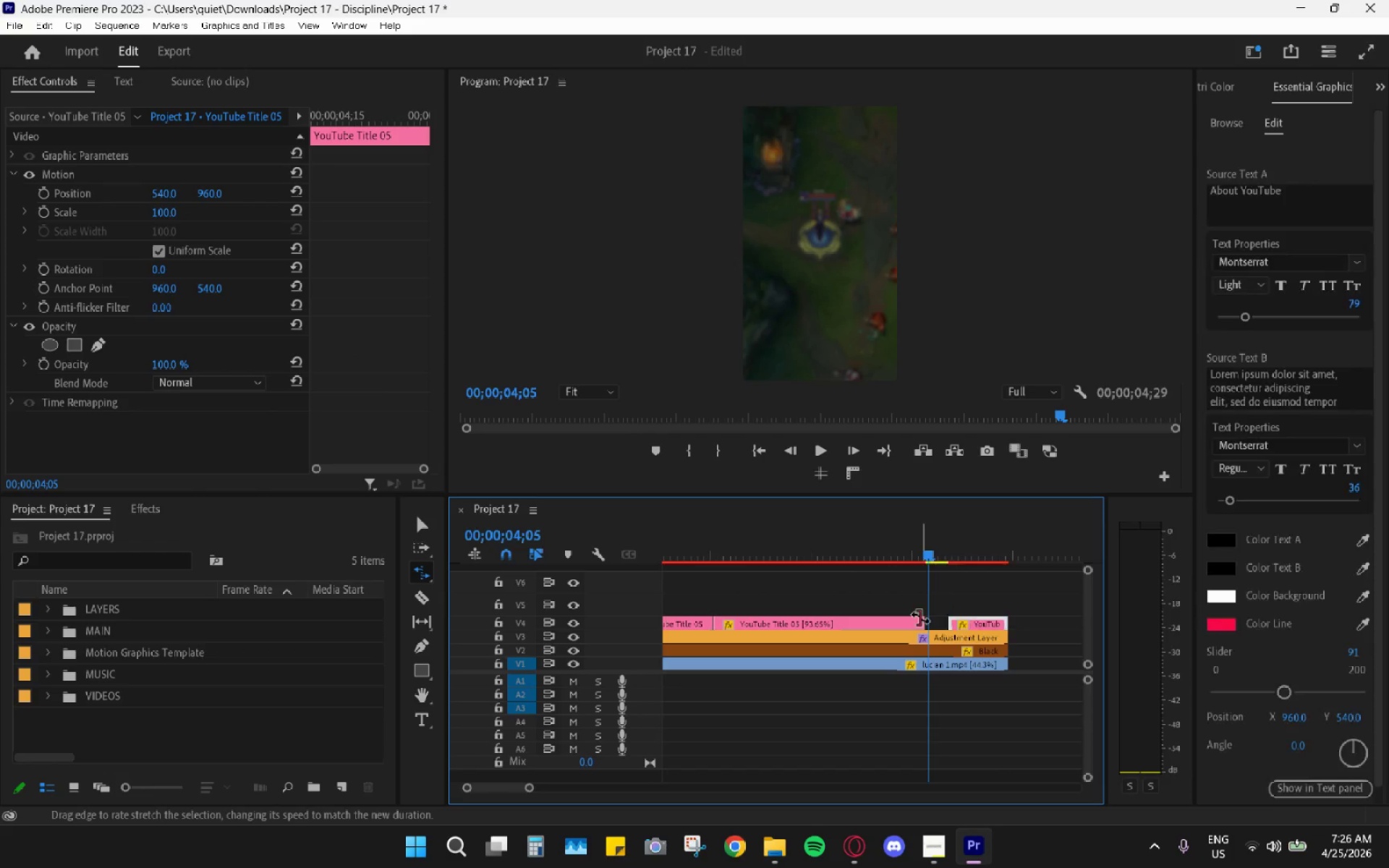 
left_click_drag(start_coordinate=[920, 618], to_coordinate=[946, 621])
 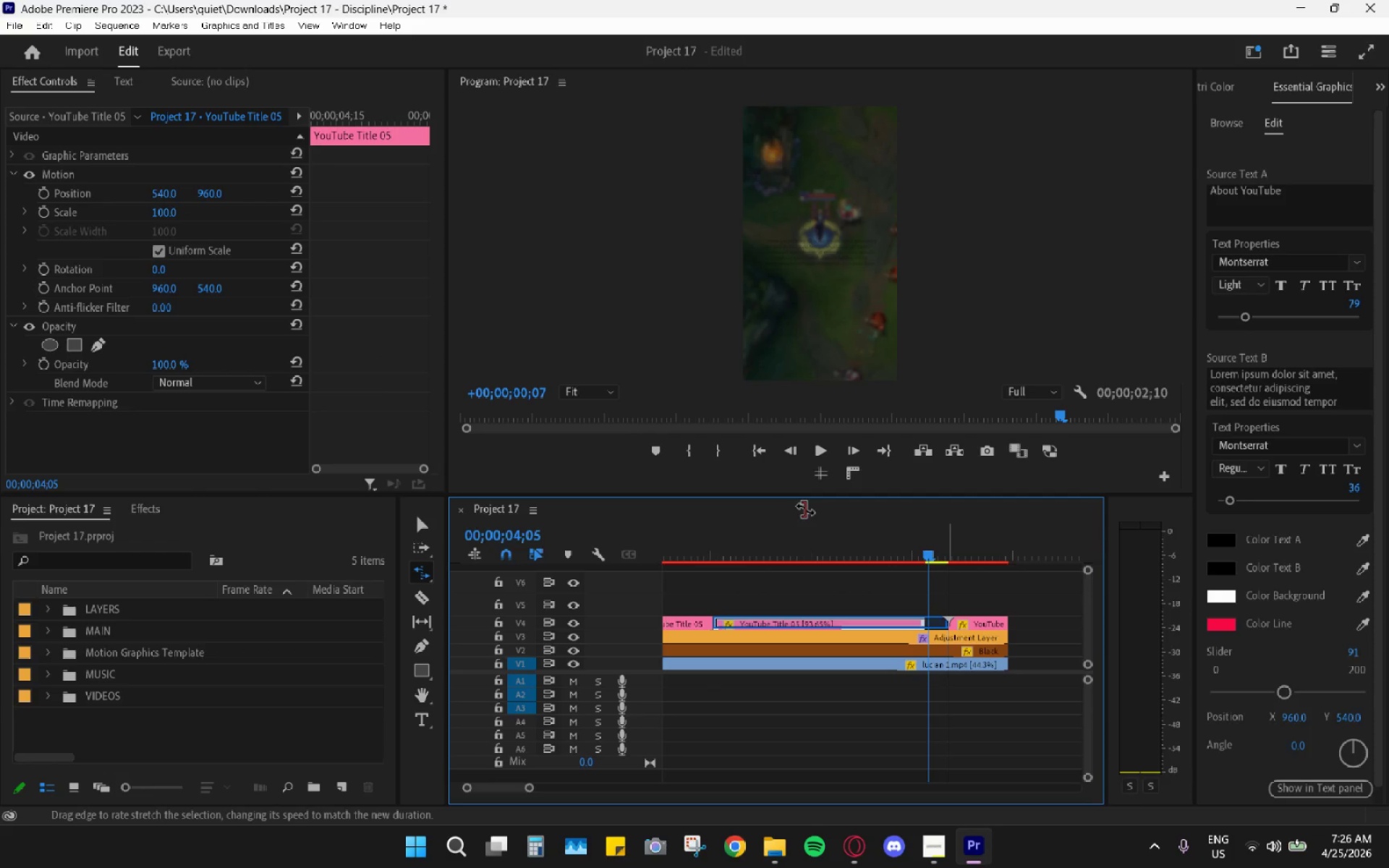 
left_click_drag(start_coordinate=[806, 509], to_coordinate=[750, 516])
 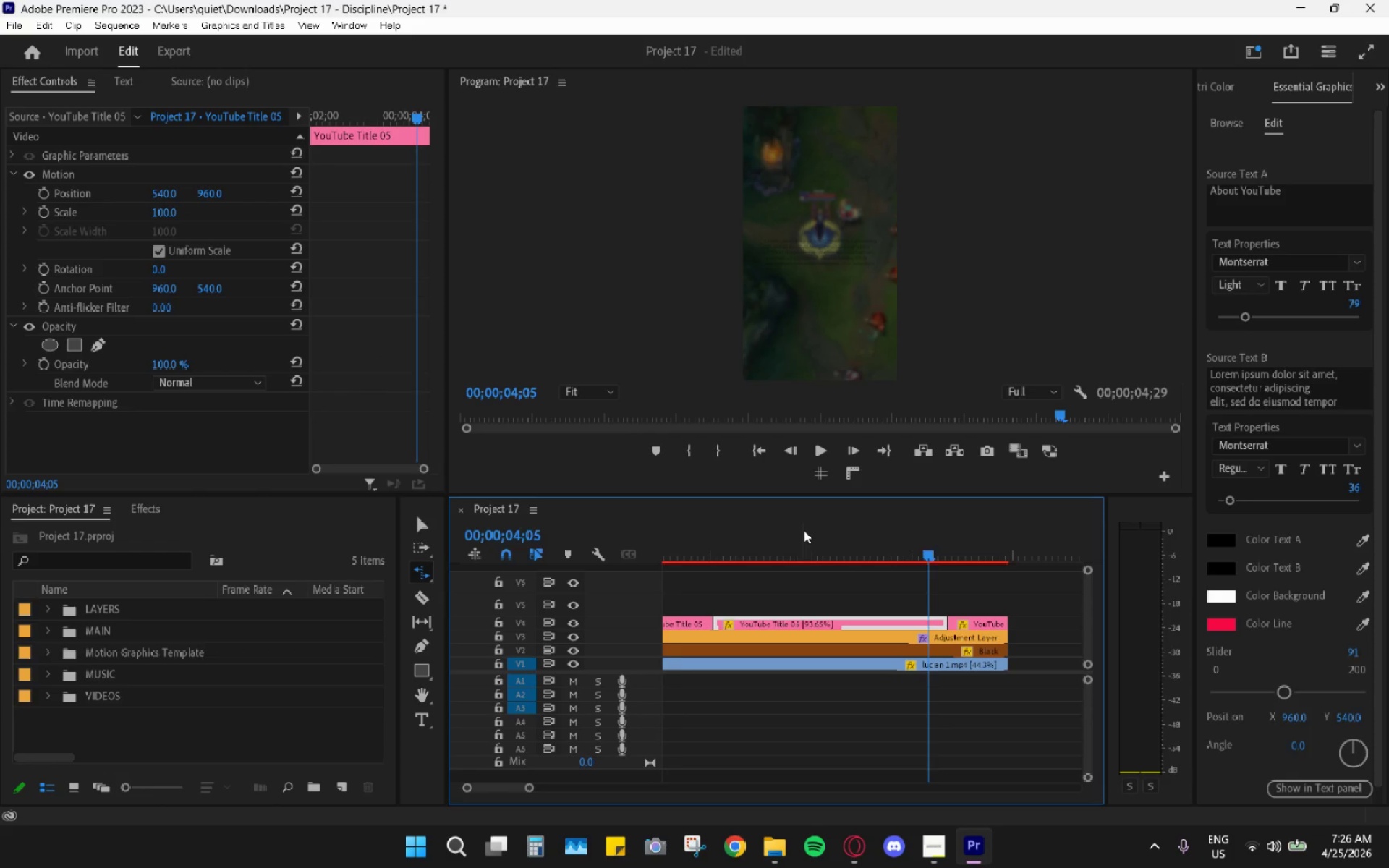 
left_click_drag(start_coordinate=[804, 530], to_coordinate=[506, 541])
 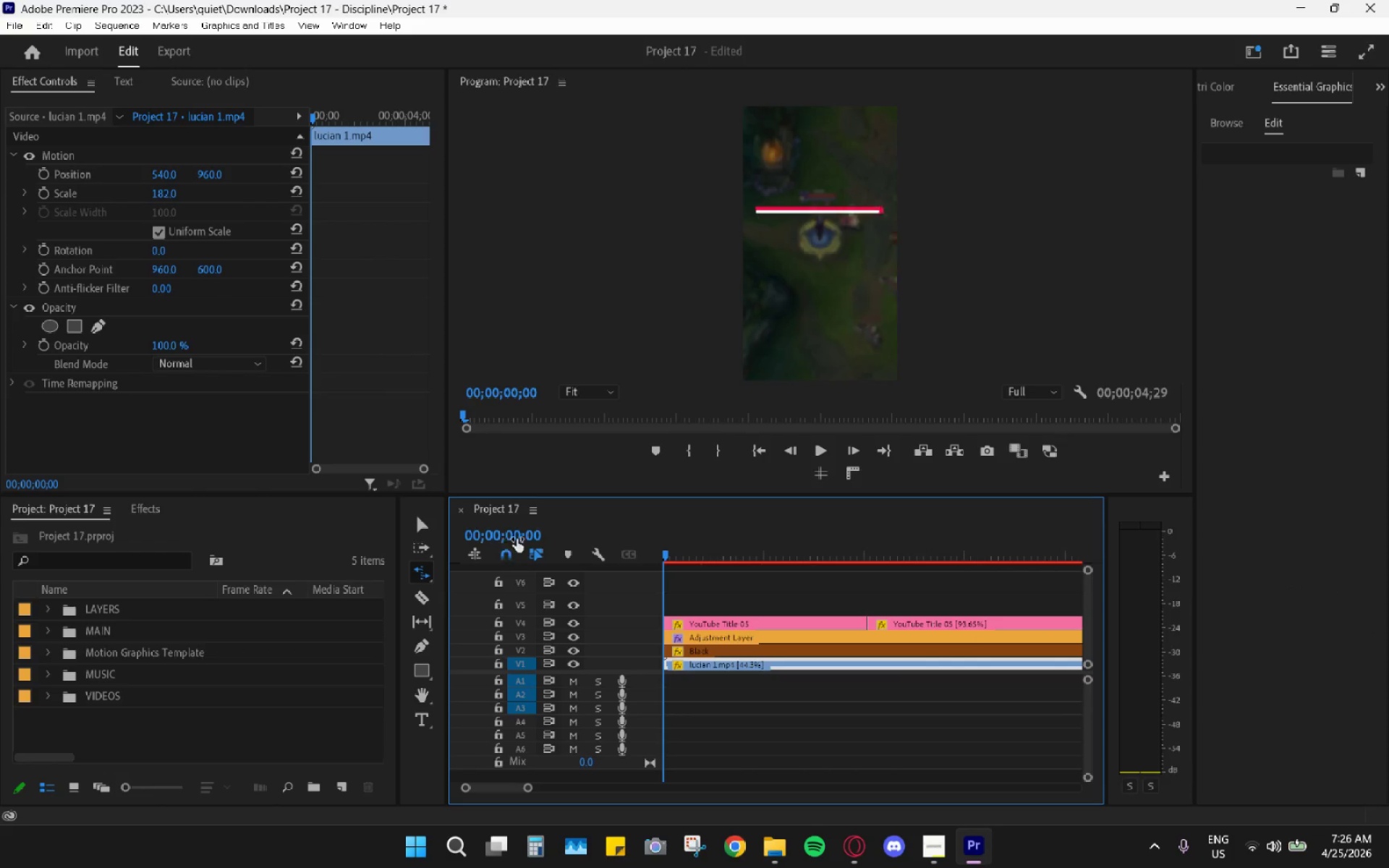 
key(Space)
 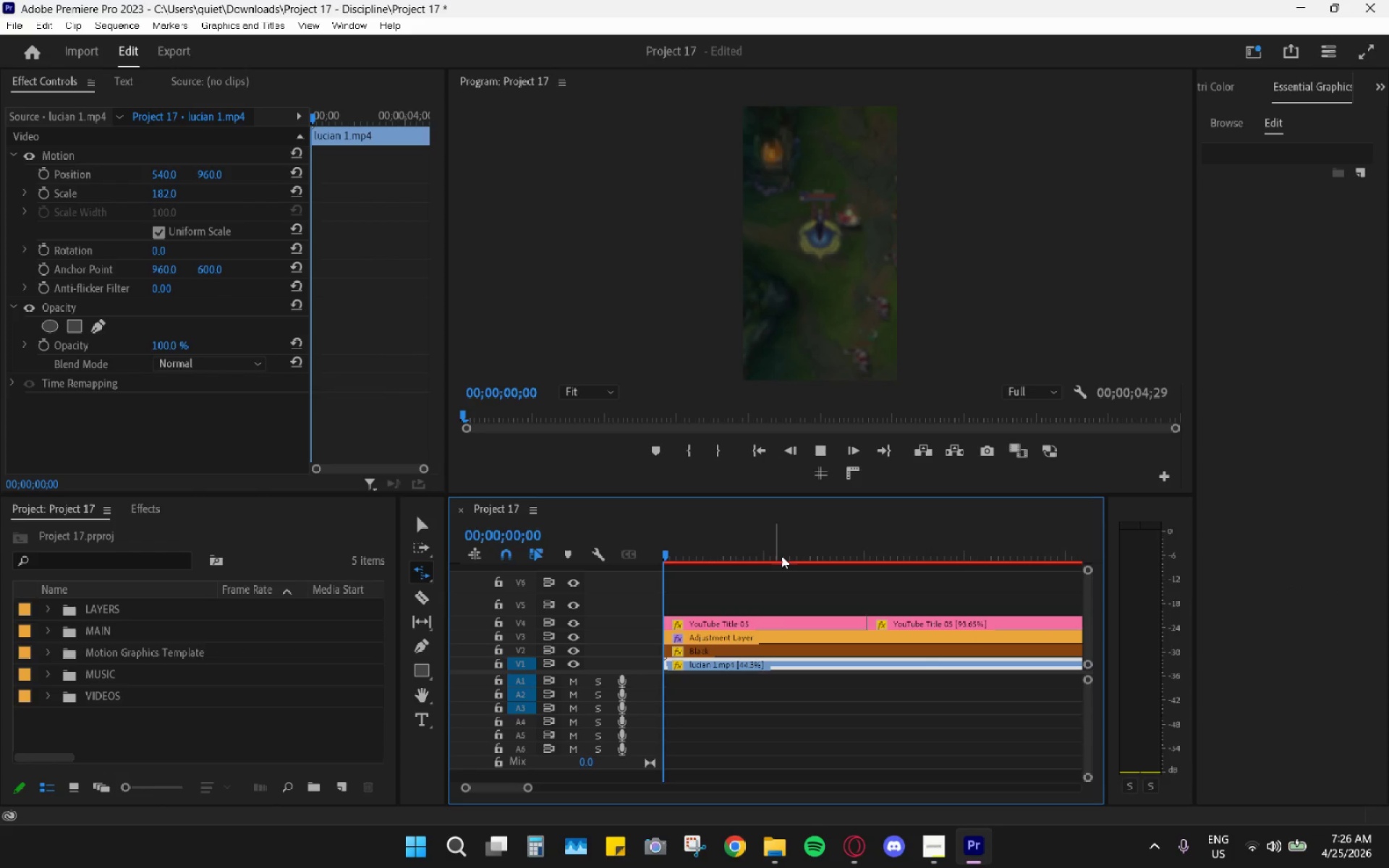 
hold_key(key=AltLeft, duration=0.72)
scroll: coordinate [787, 572], scroll_direction: down, amount: 10.0
 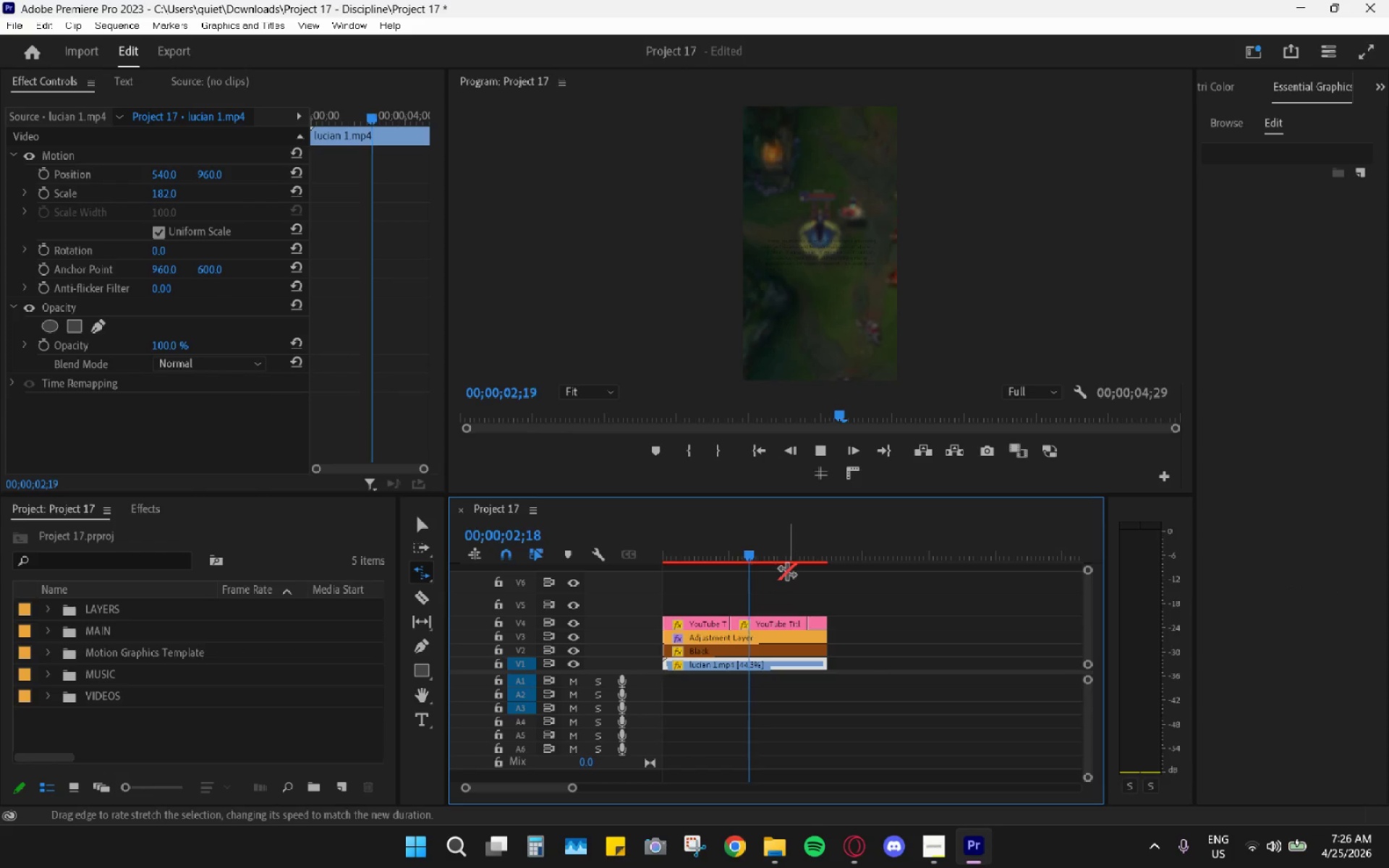 
left_click_drag(start_coordinate=[759, 542], to_coordinate=[737, 548])
 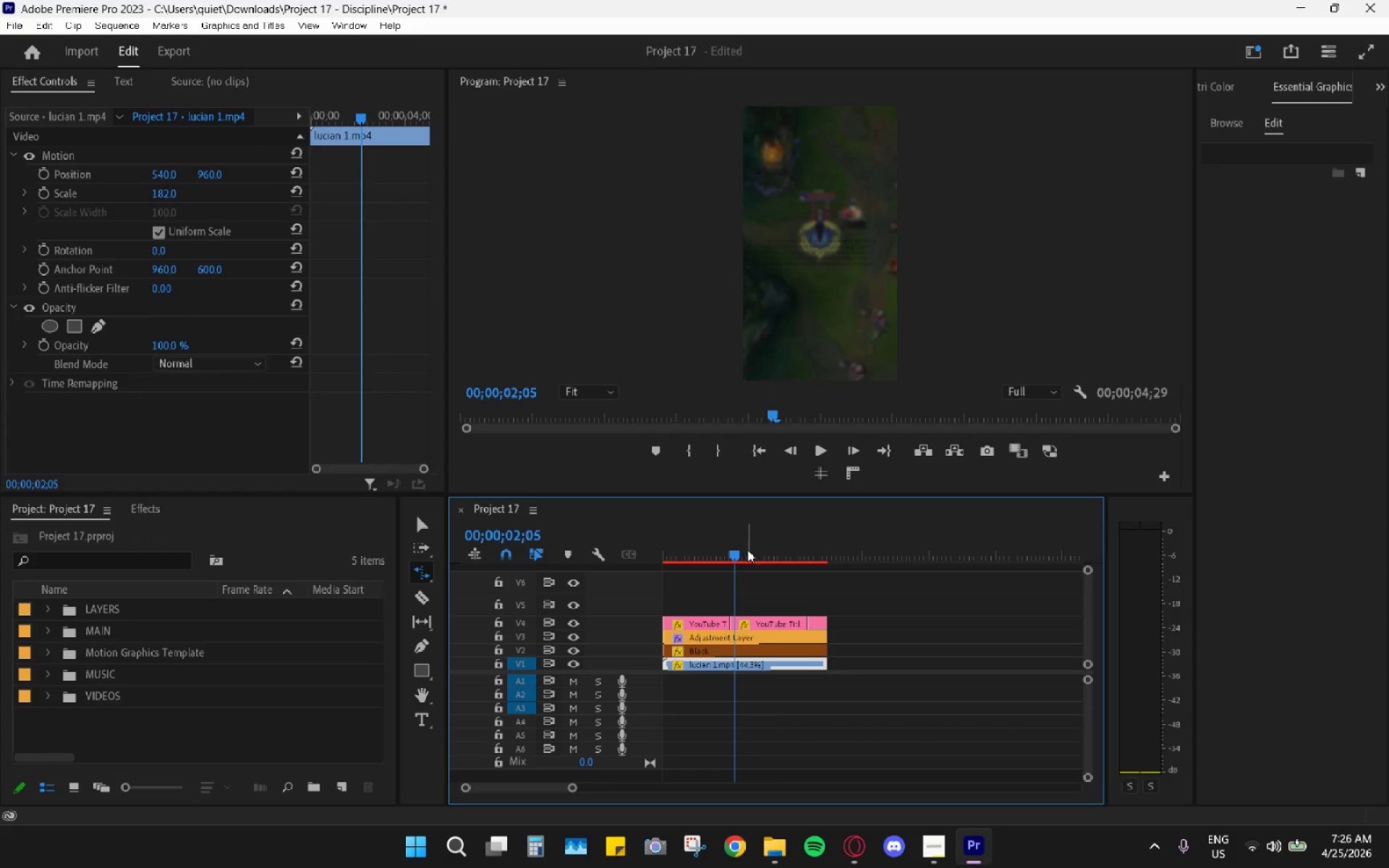 
key(Space)
 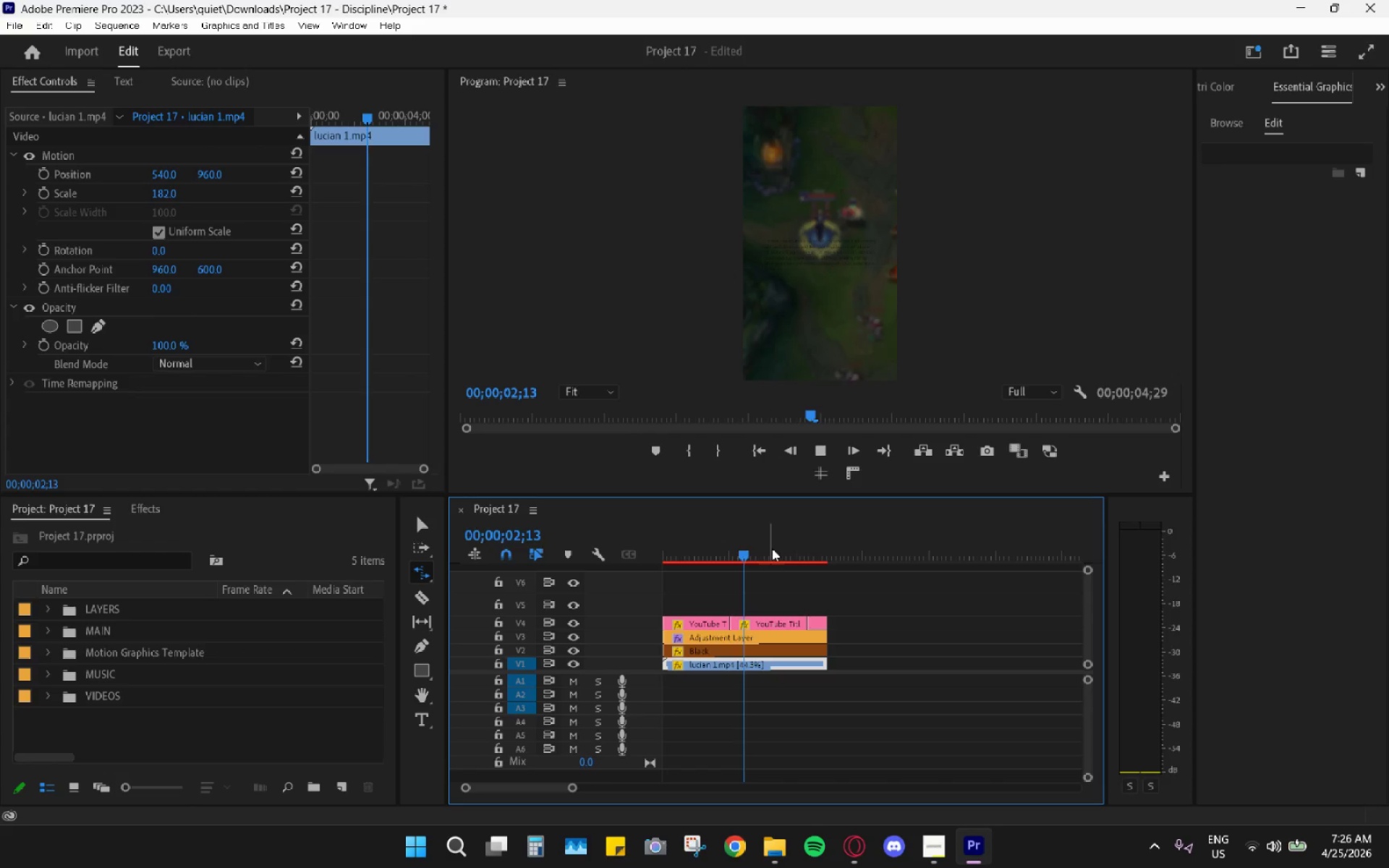 
key(Space)
 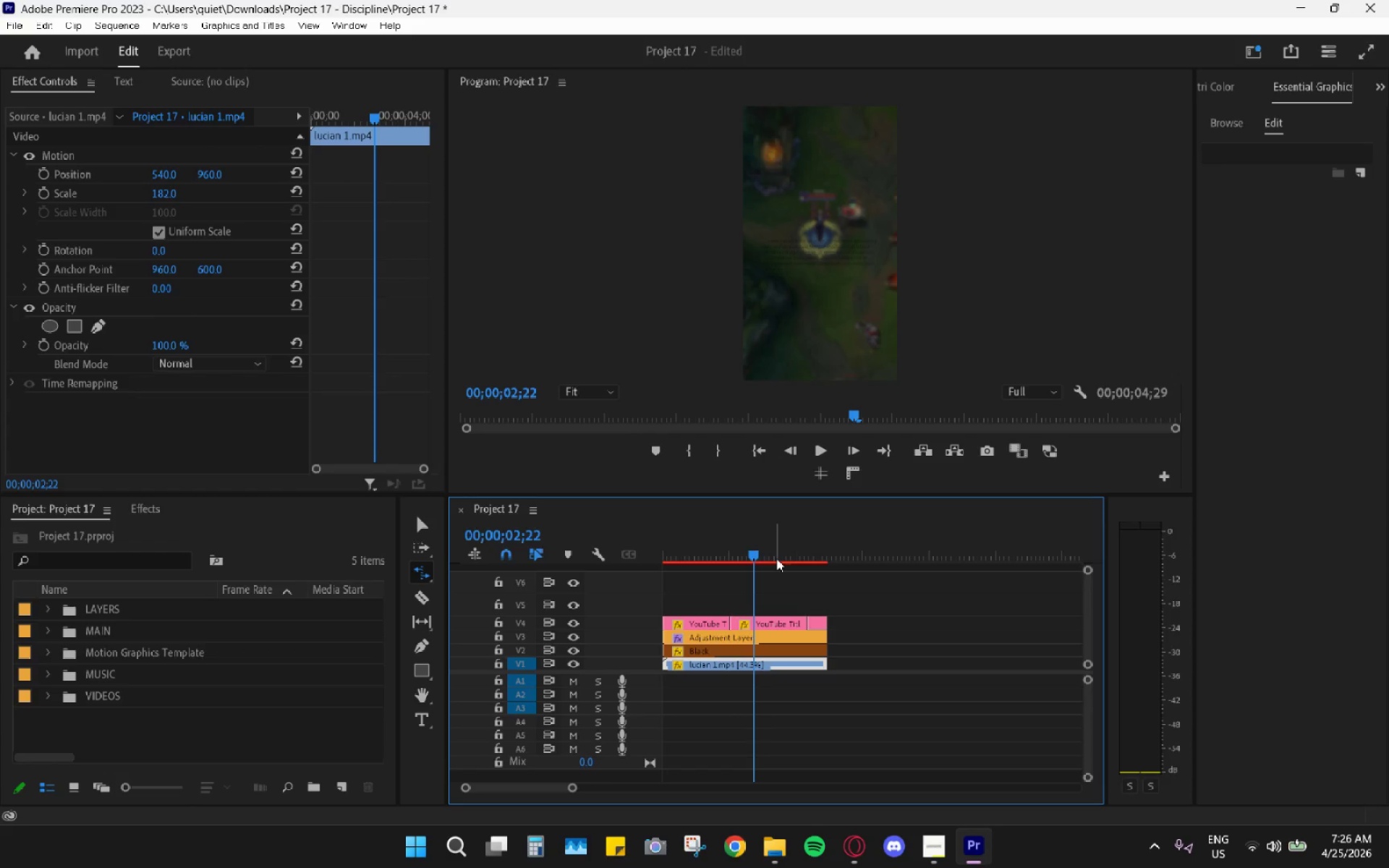 
key(Control+Z)
 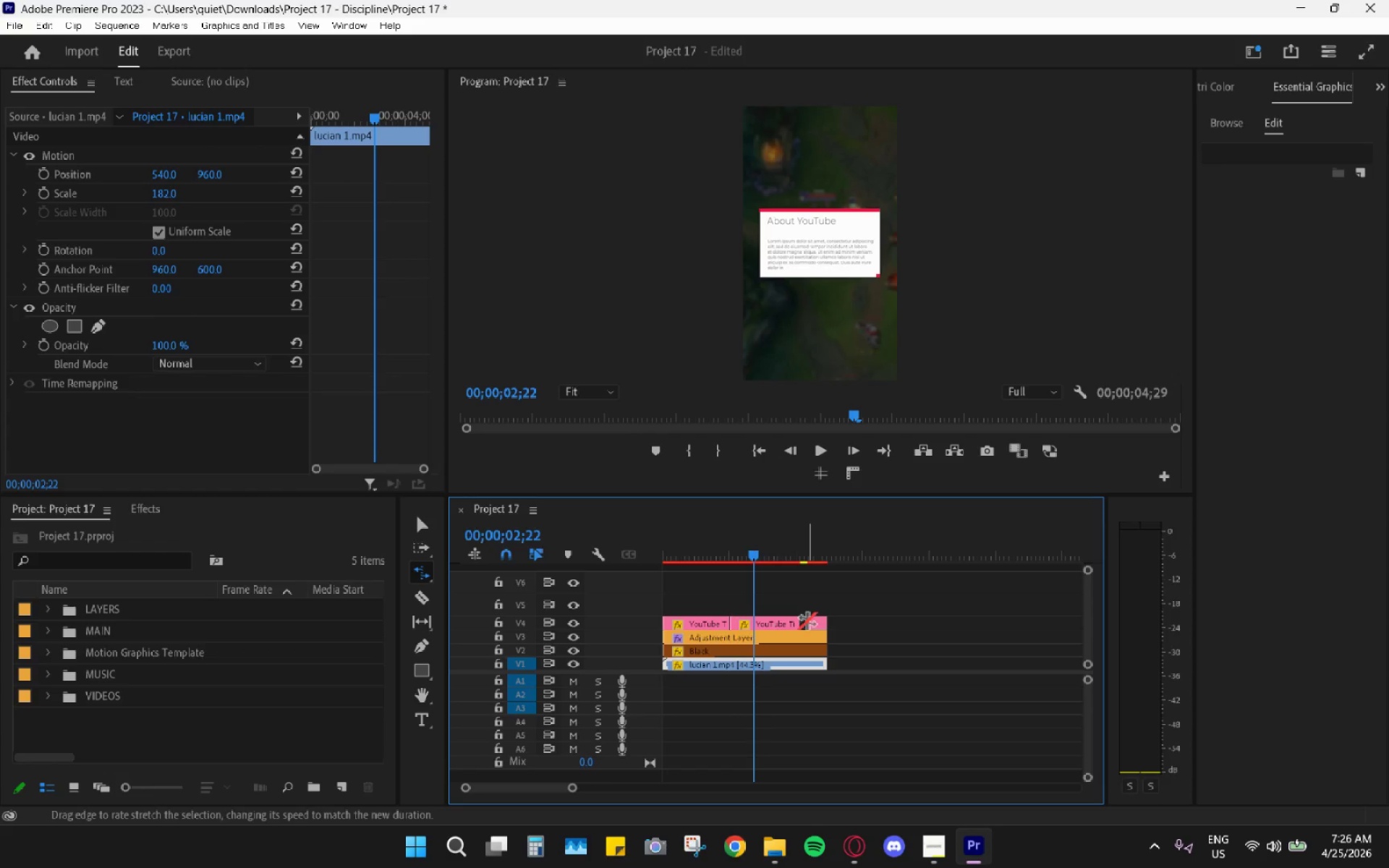 
left_click_drag(start_coordinate=[800, 624], to_coordinate=[817, 624])
 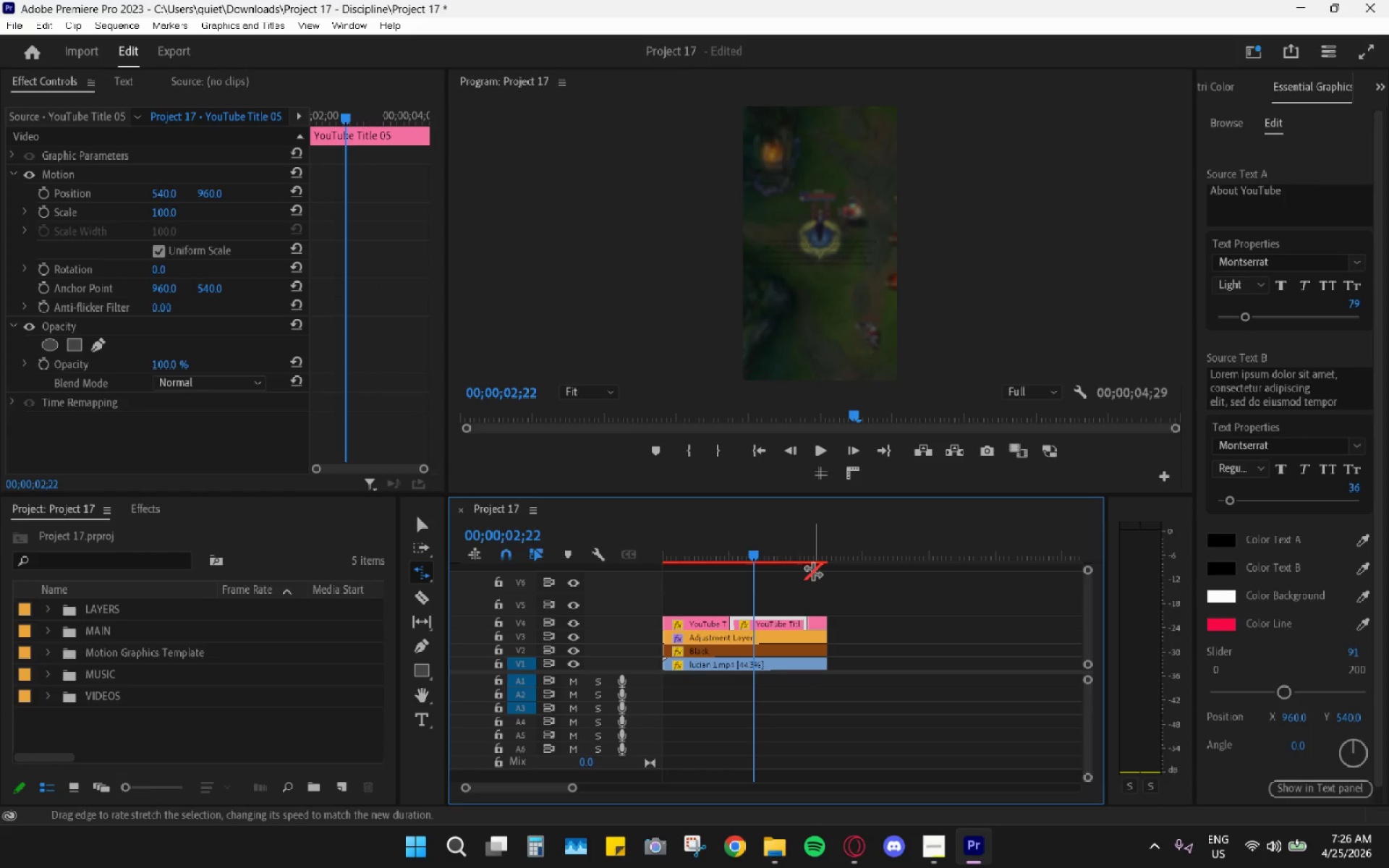 
key(Control+Z)
 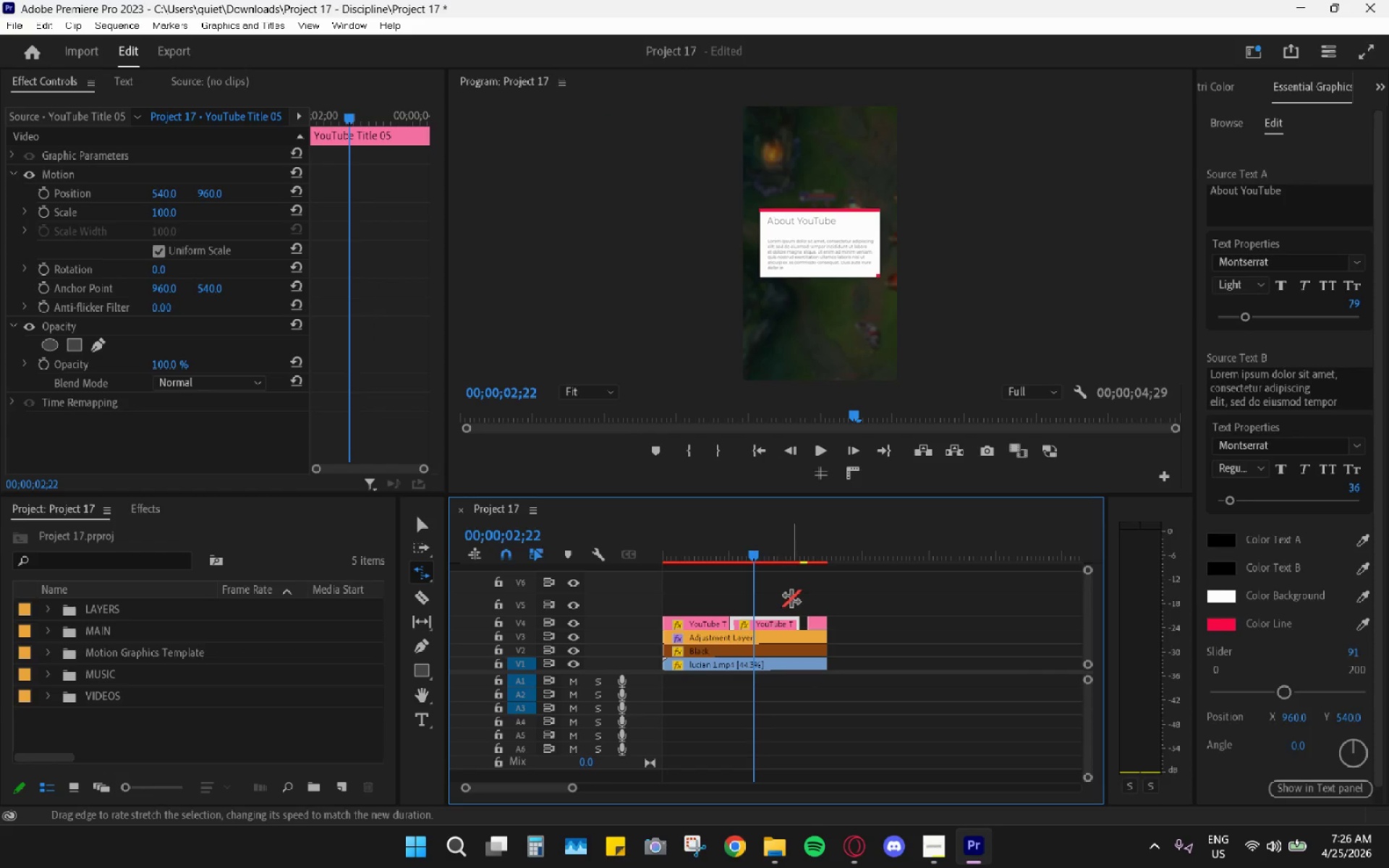 
key(V)
 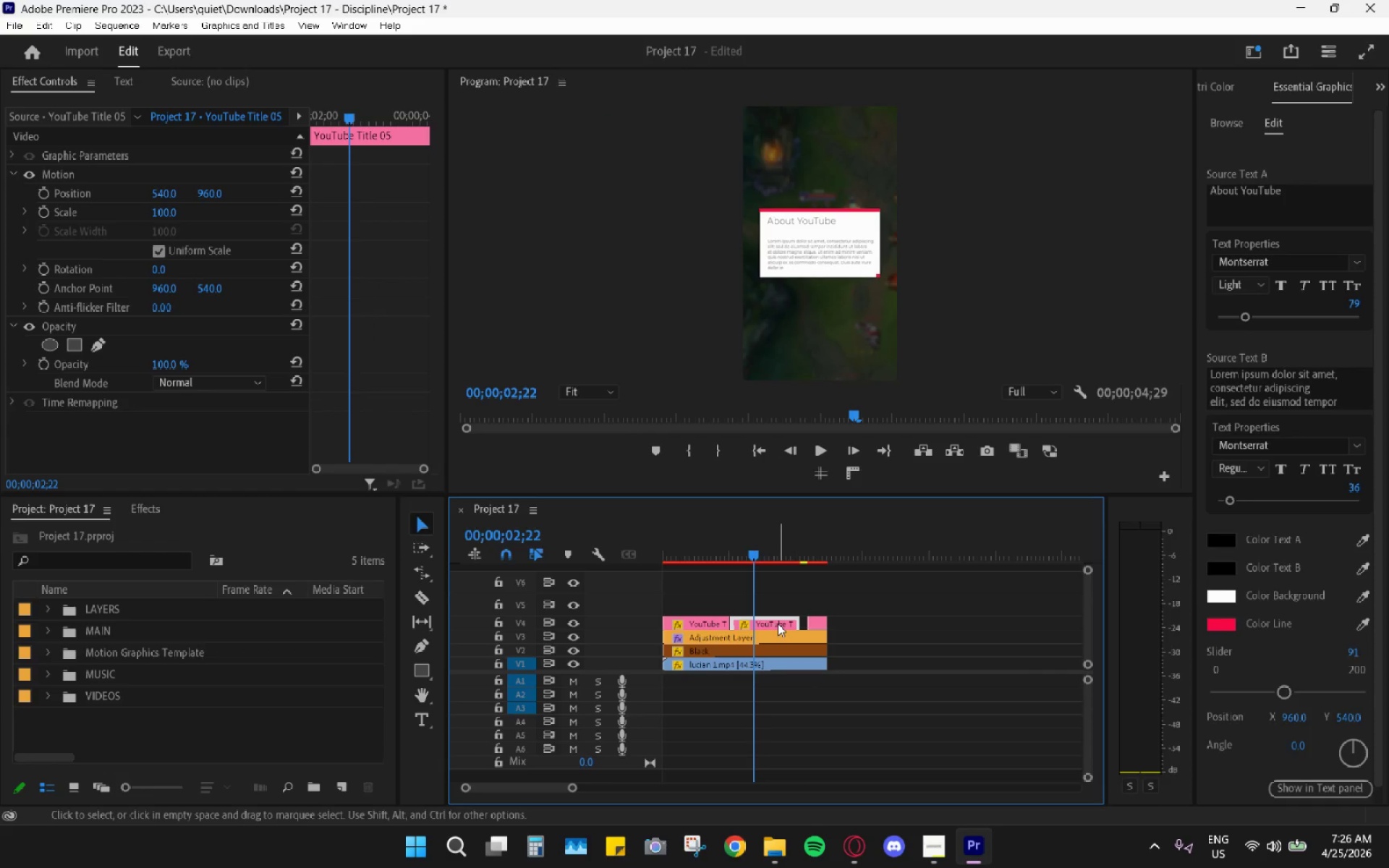 
left_click_drag(start_coordinate=[778, 624], to_coordinate=[791, 624])
 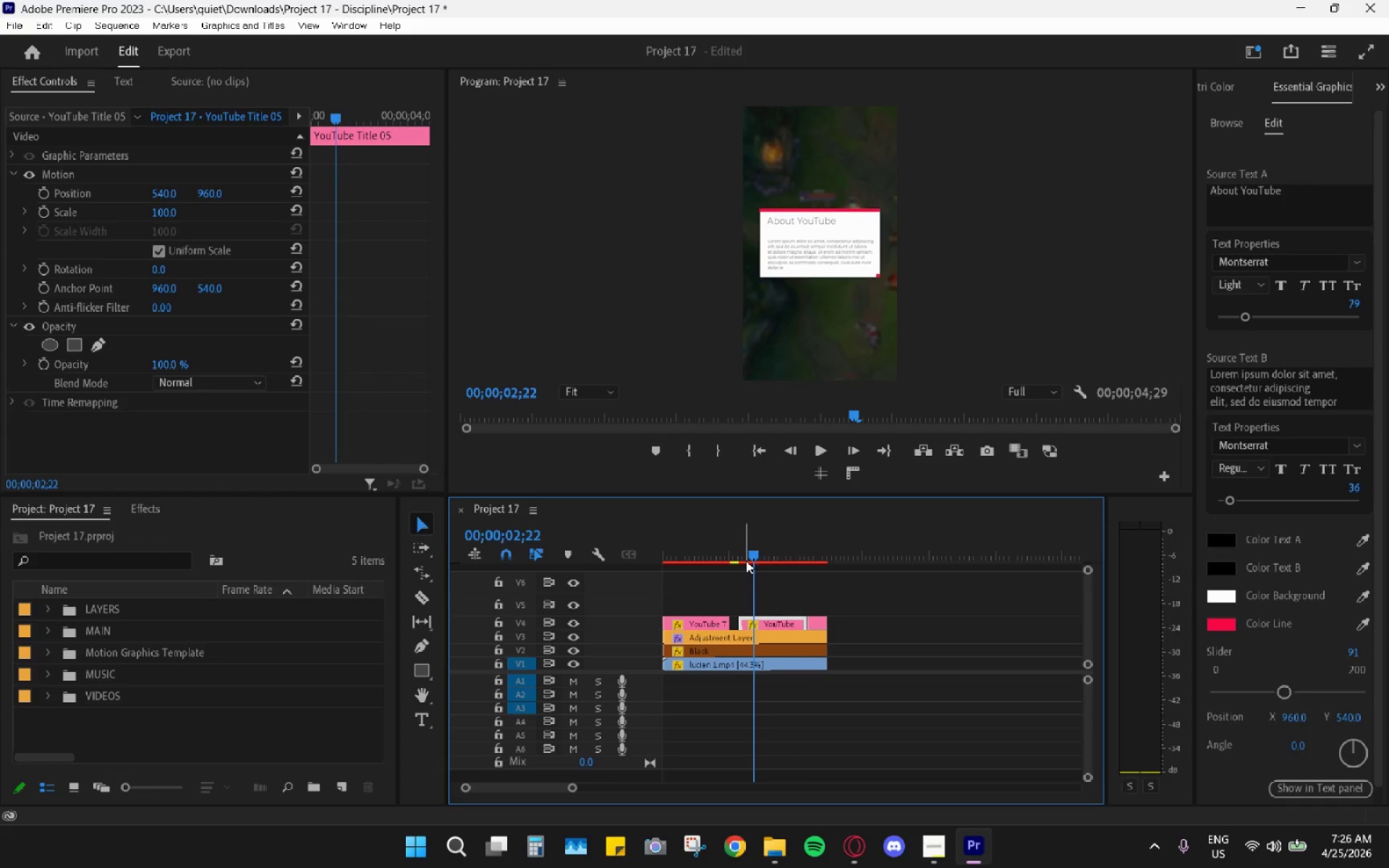 
key(R)
 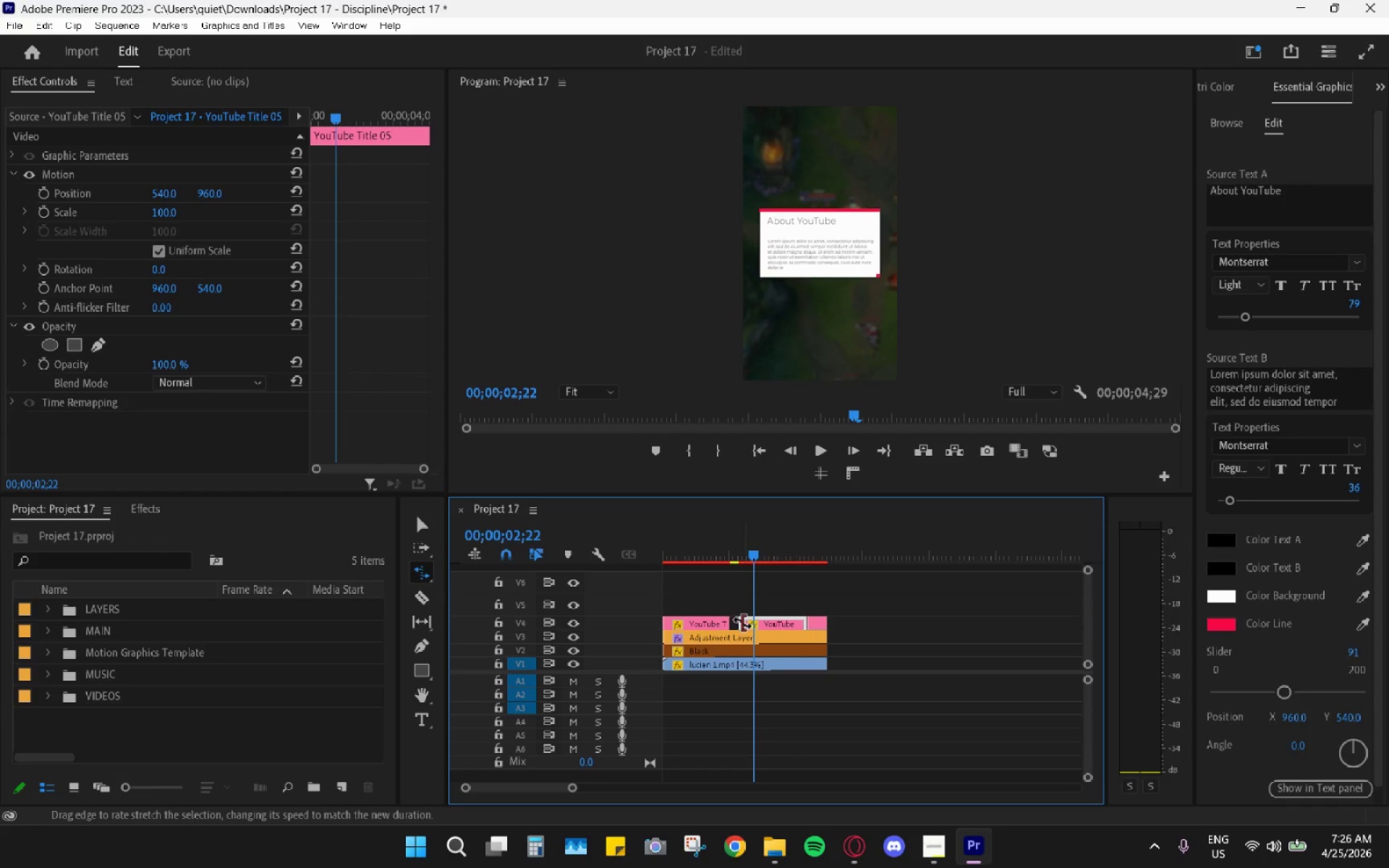 
left_click_drag(start_coordinate=[742, 623], to_coordinate=[723, 624])
 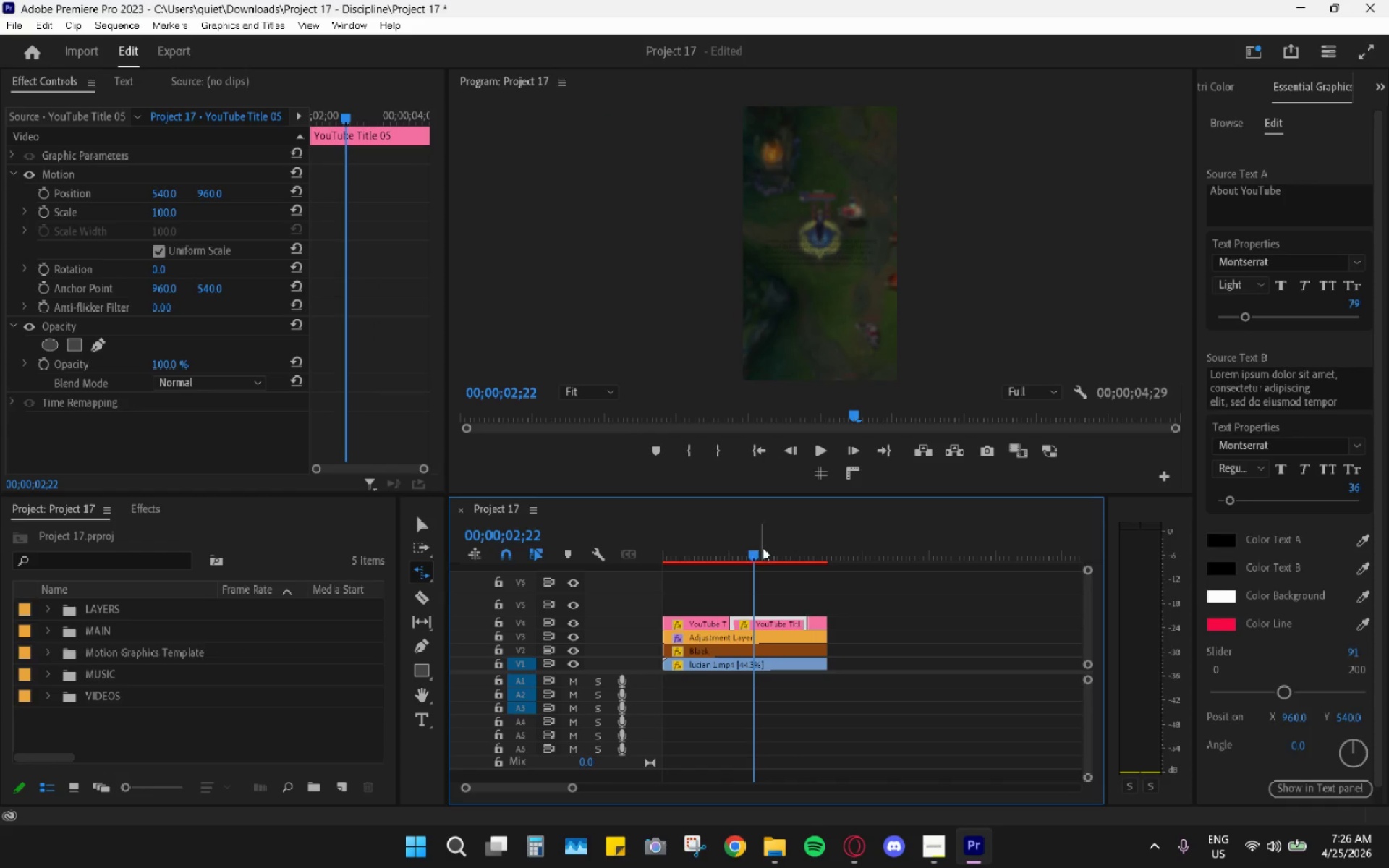 
key(Control+Z)
 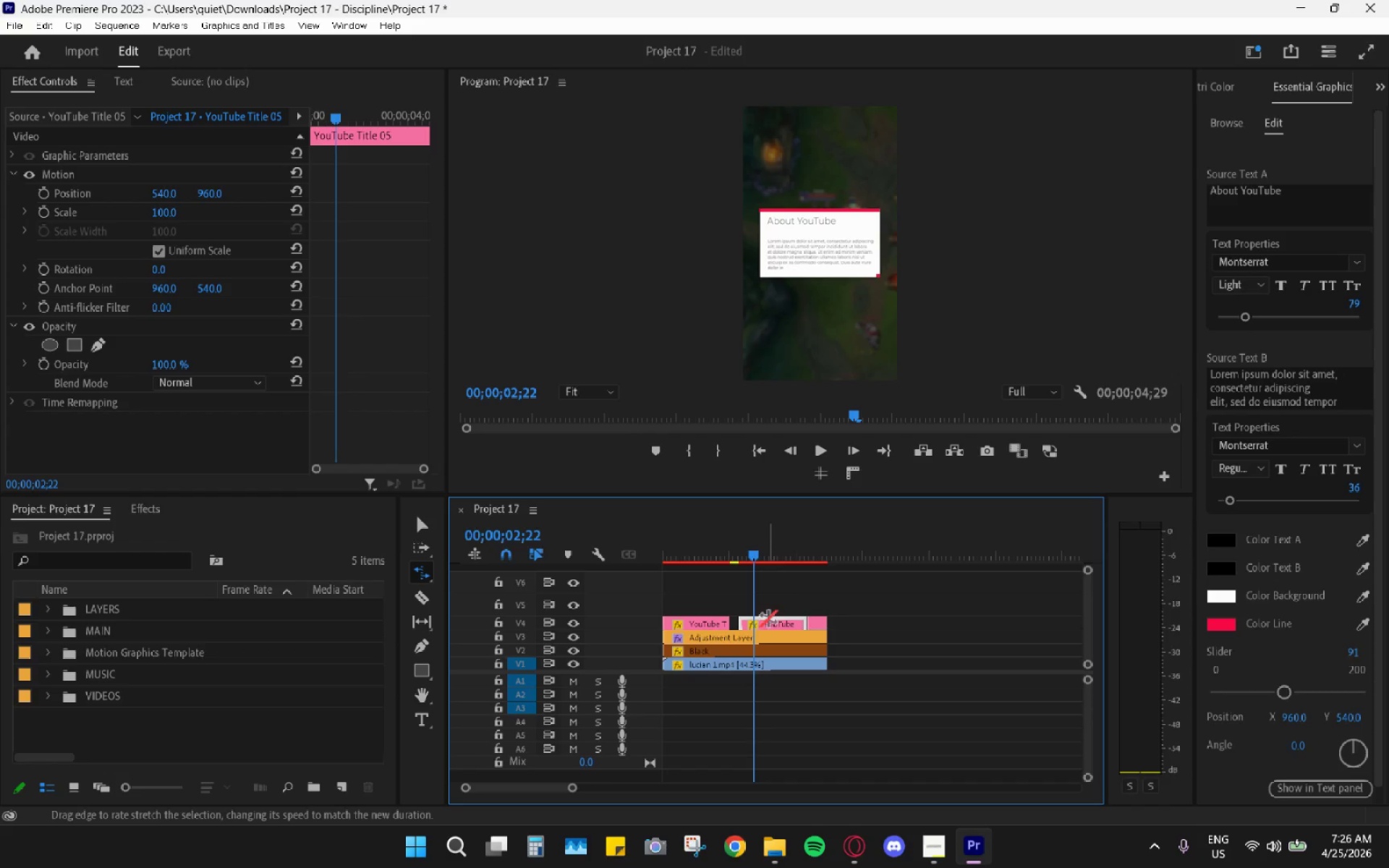 
key(V)
 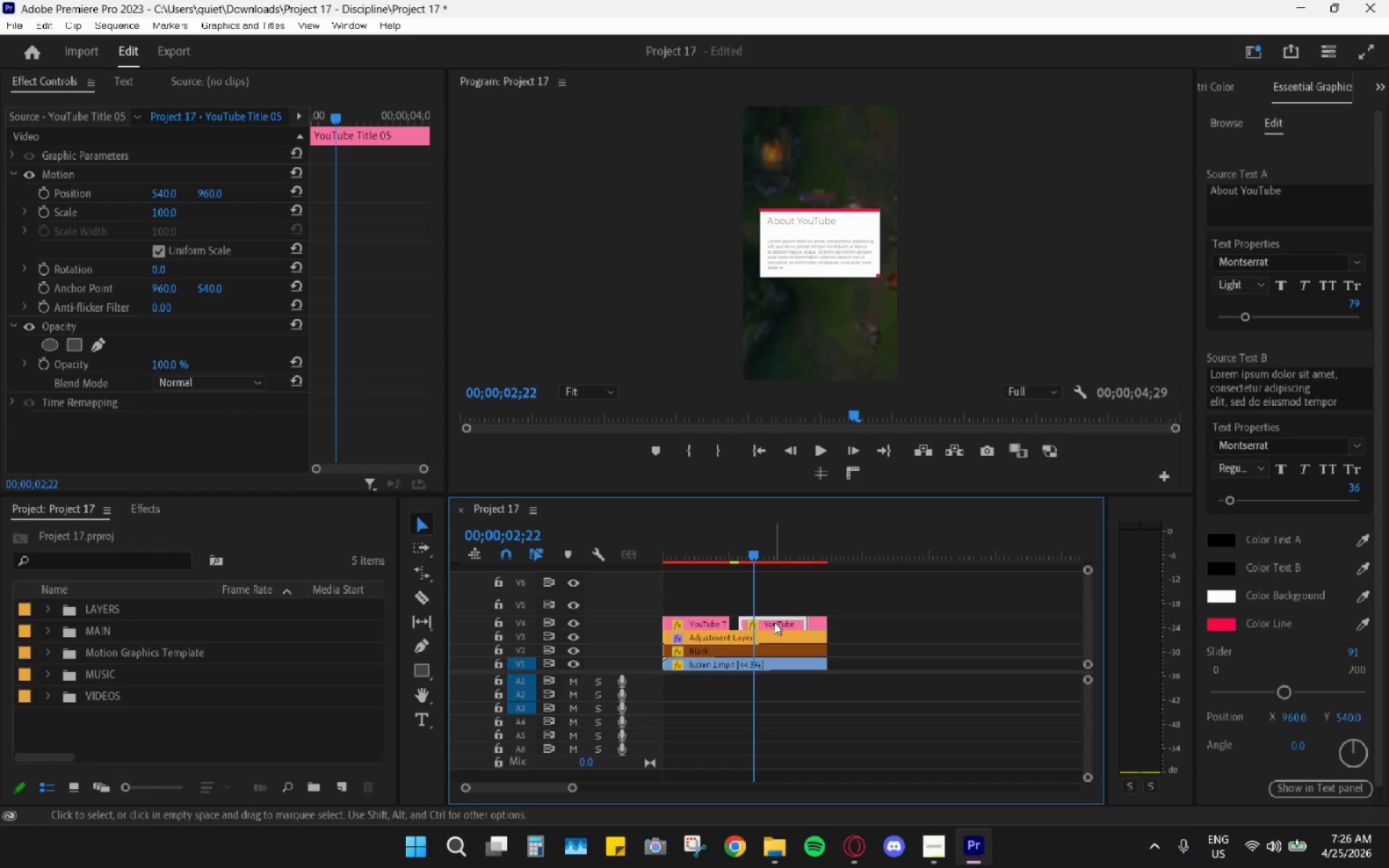 
left_click_drag(start_coordinate=[774, 622], to_coordinate=[765, 624])
 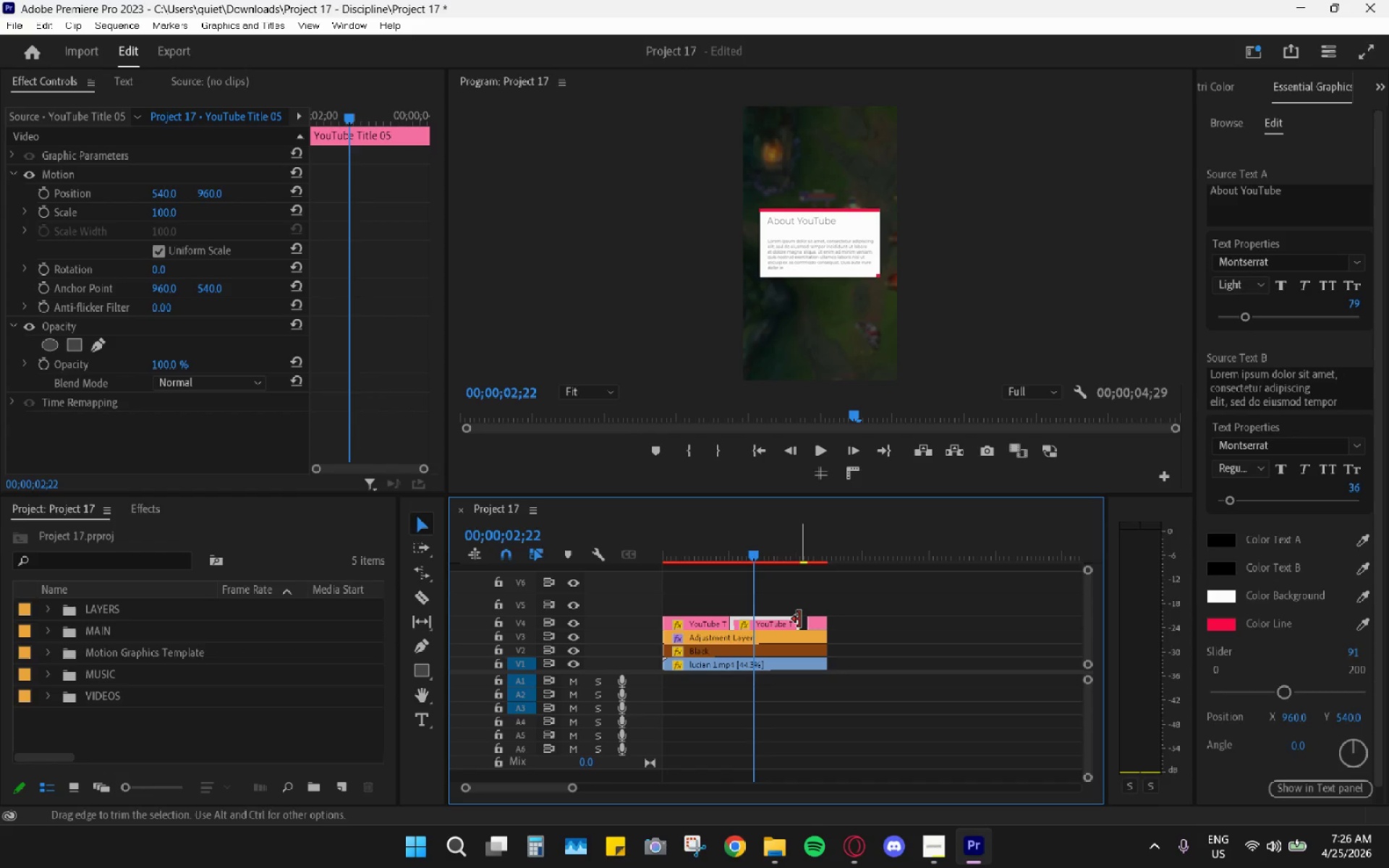 
left_click_drag(start_coordinate=[785, 618], to_coordinate=[799, 620])
 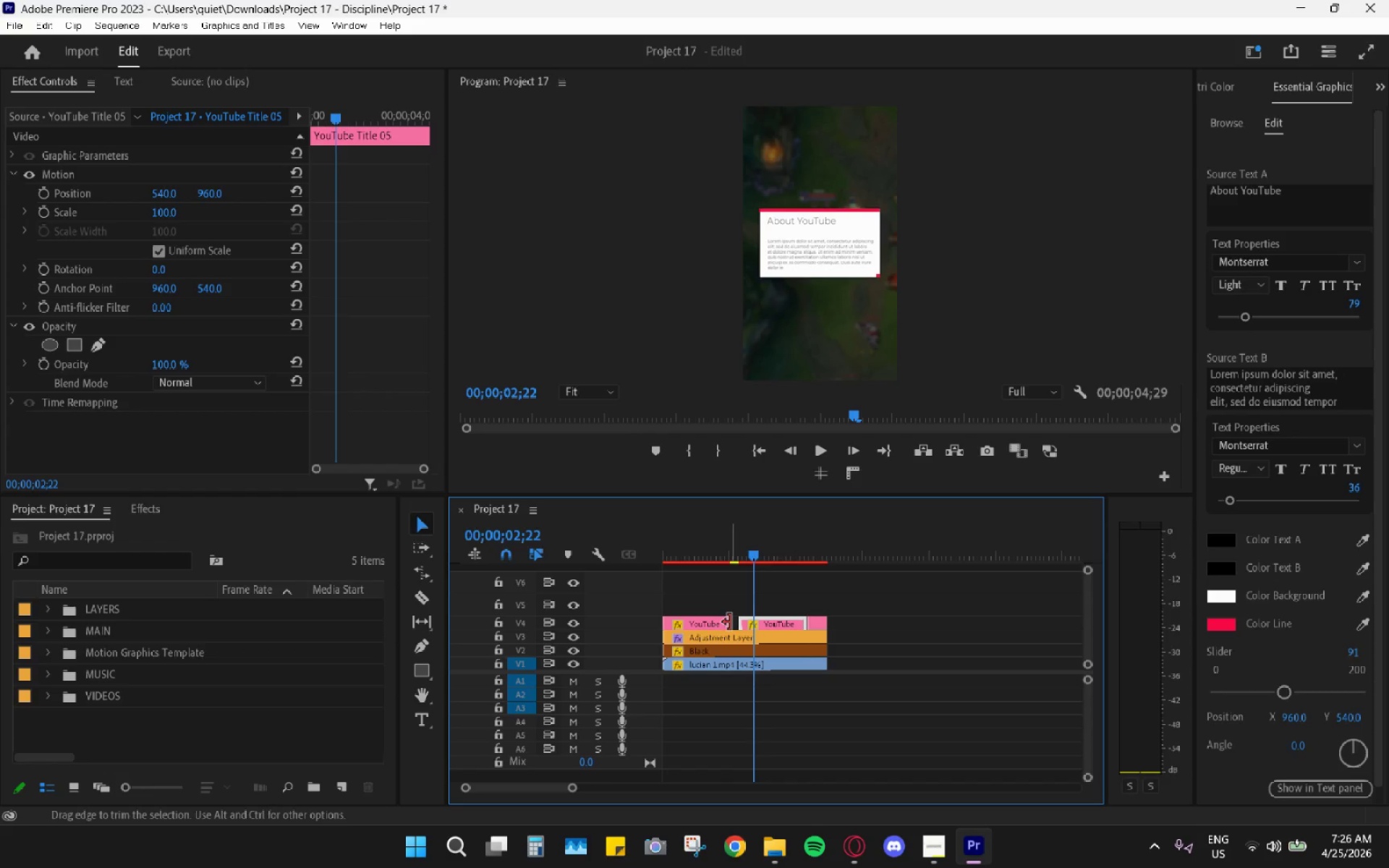 
left_click_drag(start_coordinate=[744, 624], to_coordinate=[737, 622])
 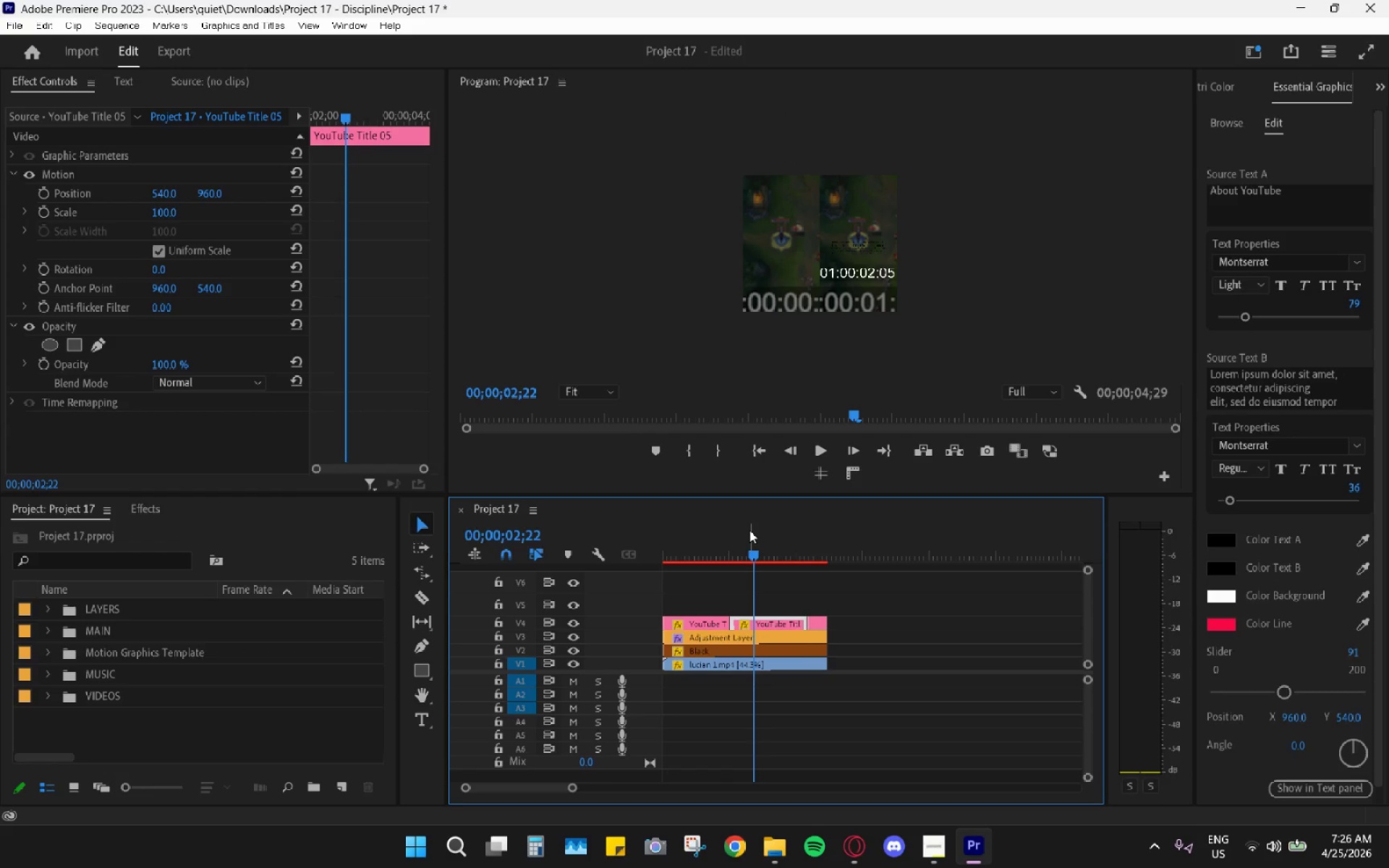 
left_click_drag(start_coordinate=[749, 530], to_coordinate=[729, 535])
 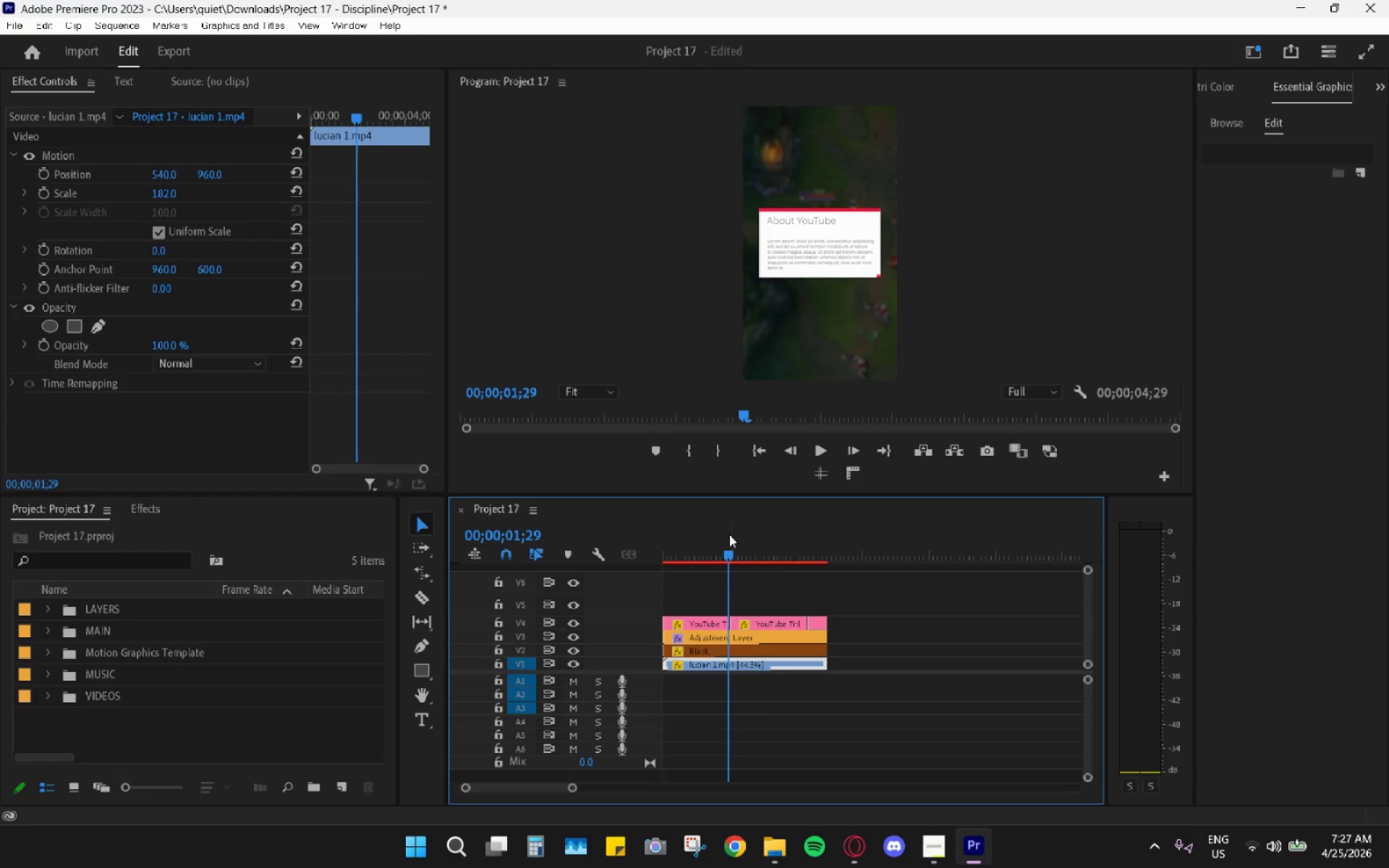 
left_click_drag(start_coordinate=[729, 535], to_coordinate=[744, 541])
 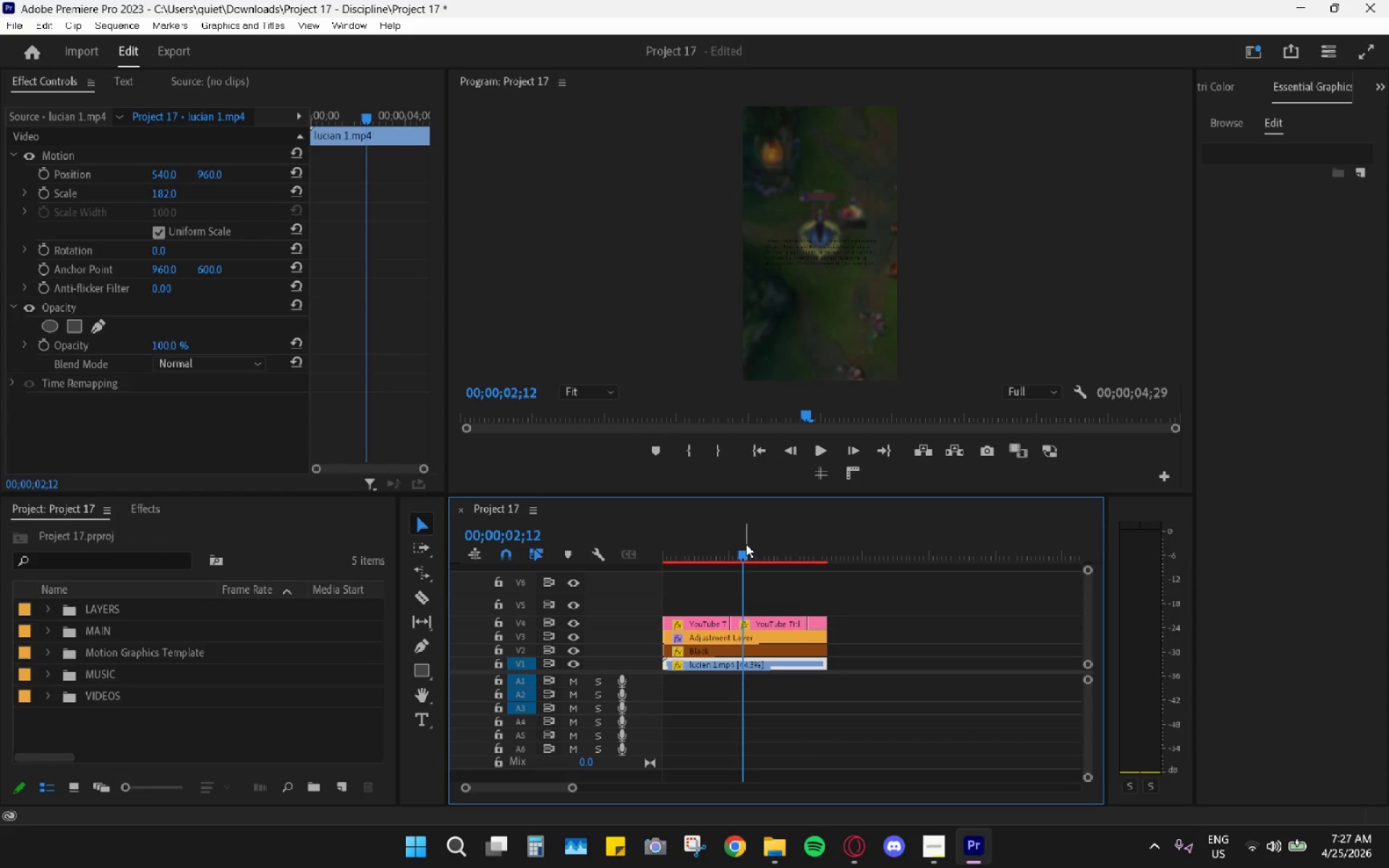 
key(Control+Z)
 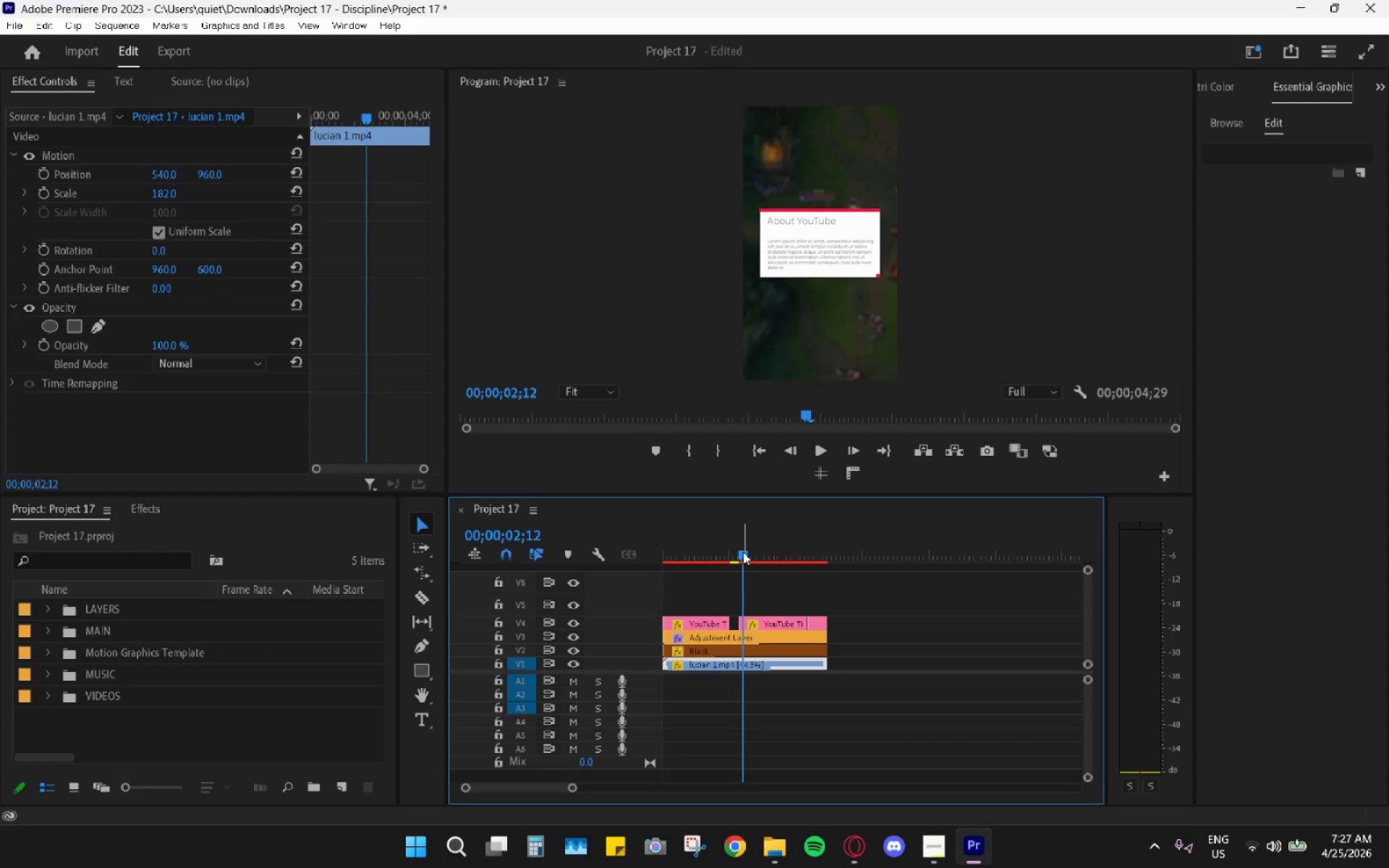 
hold_key(key=AltLeft, duration=0.75)
scroll: coordinate [751, 582], scroll_direction: up, amount: 9.0
 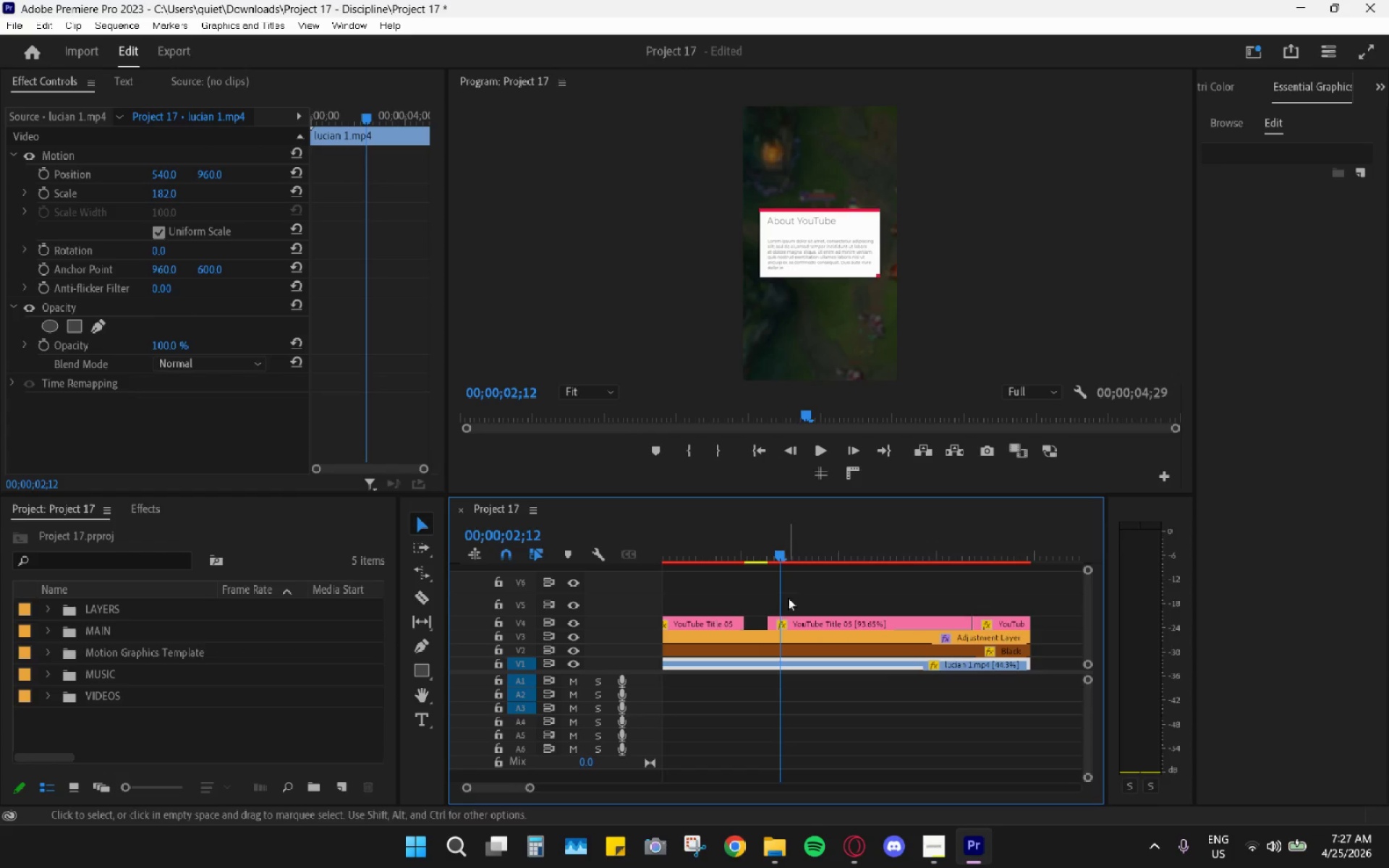 
left_click_drag(start_coordinate=[799, 554], to_coordinate=[875, 554])
 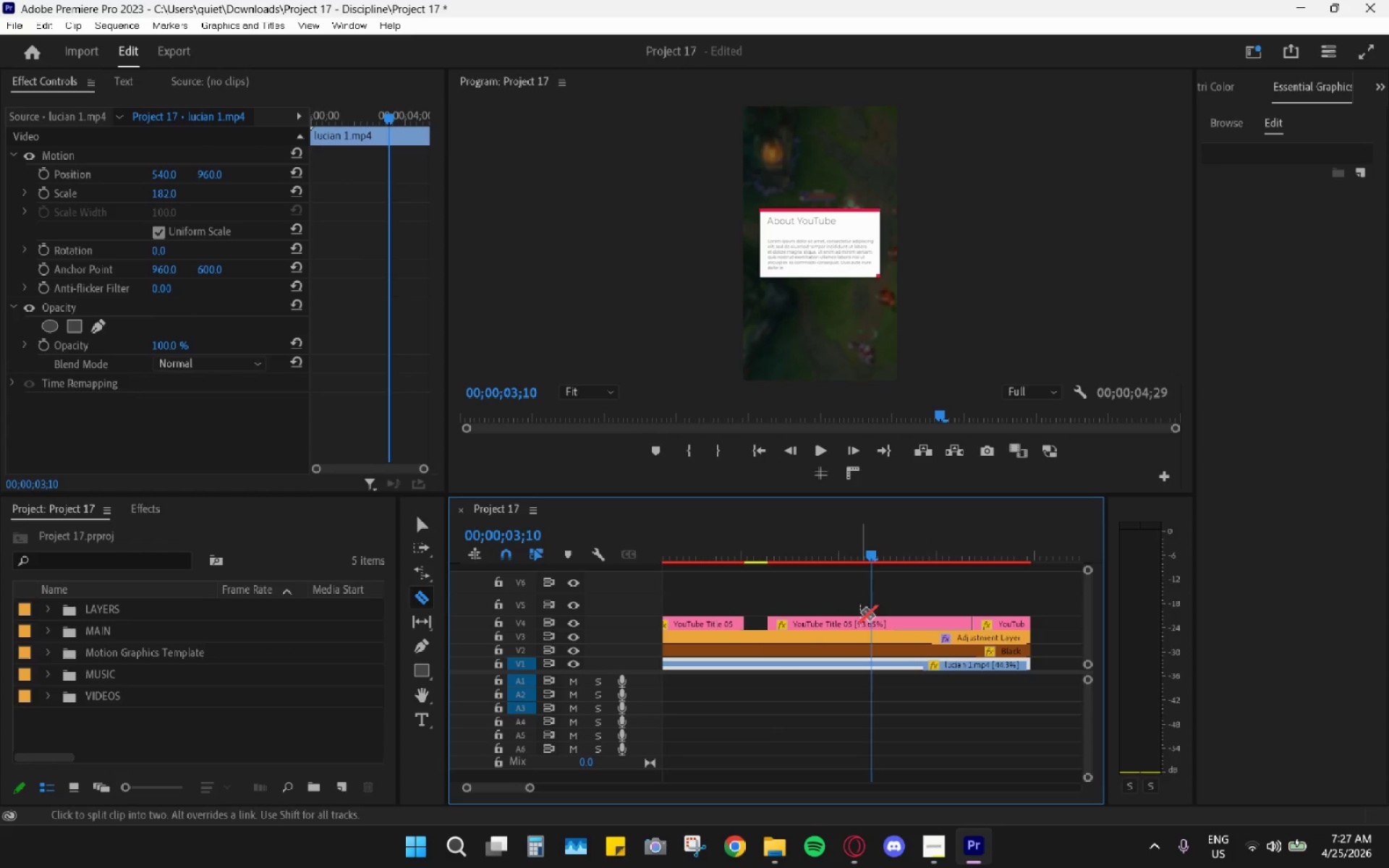 
key(C)
 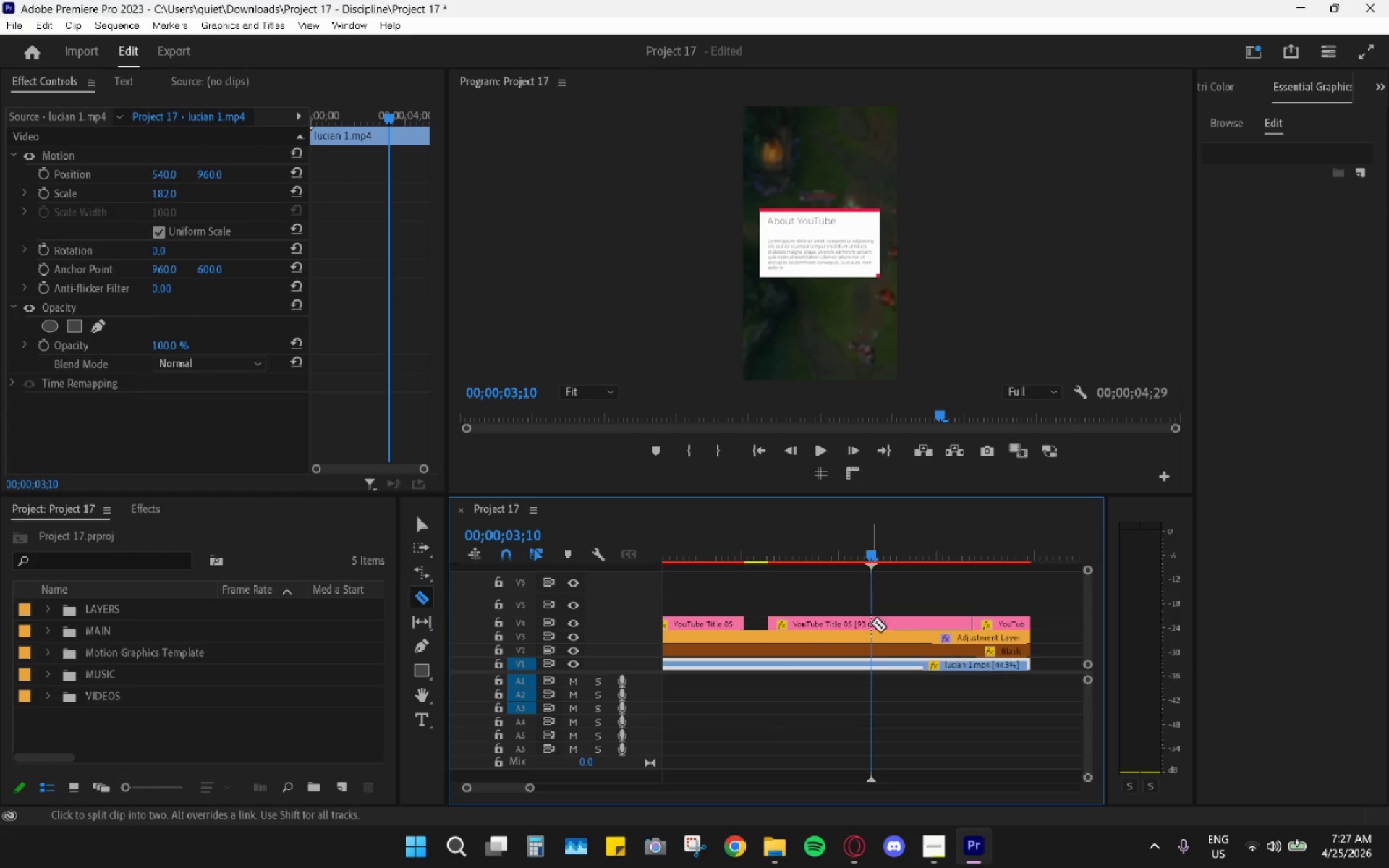 
key(Control+Z)
 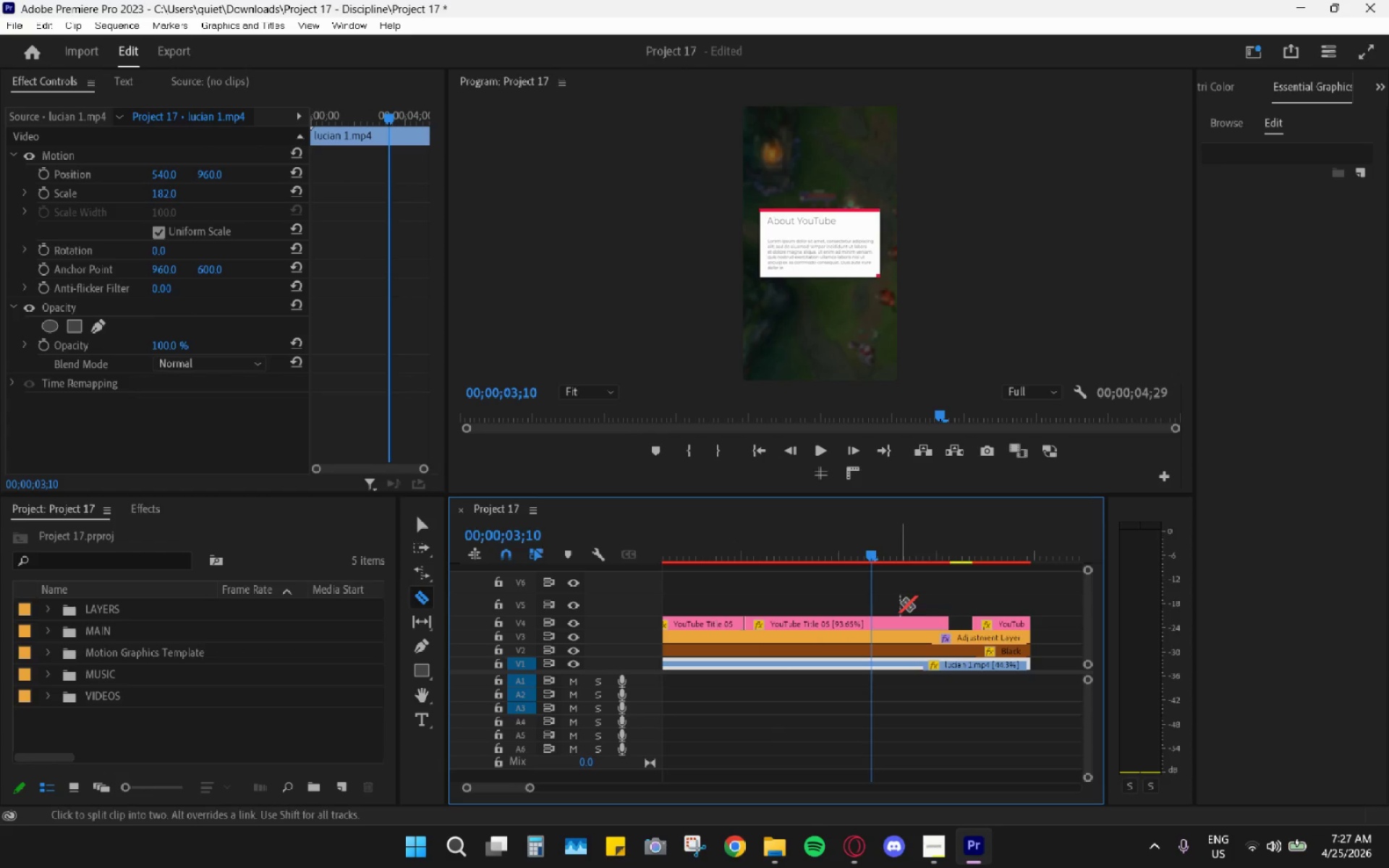 
key(V)
 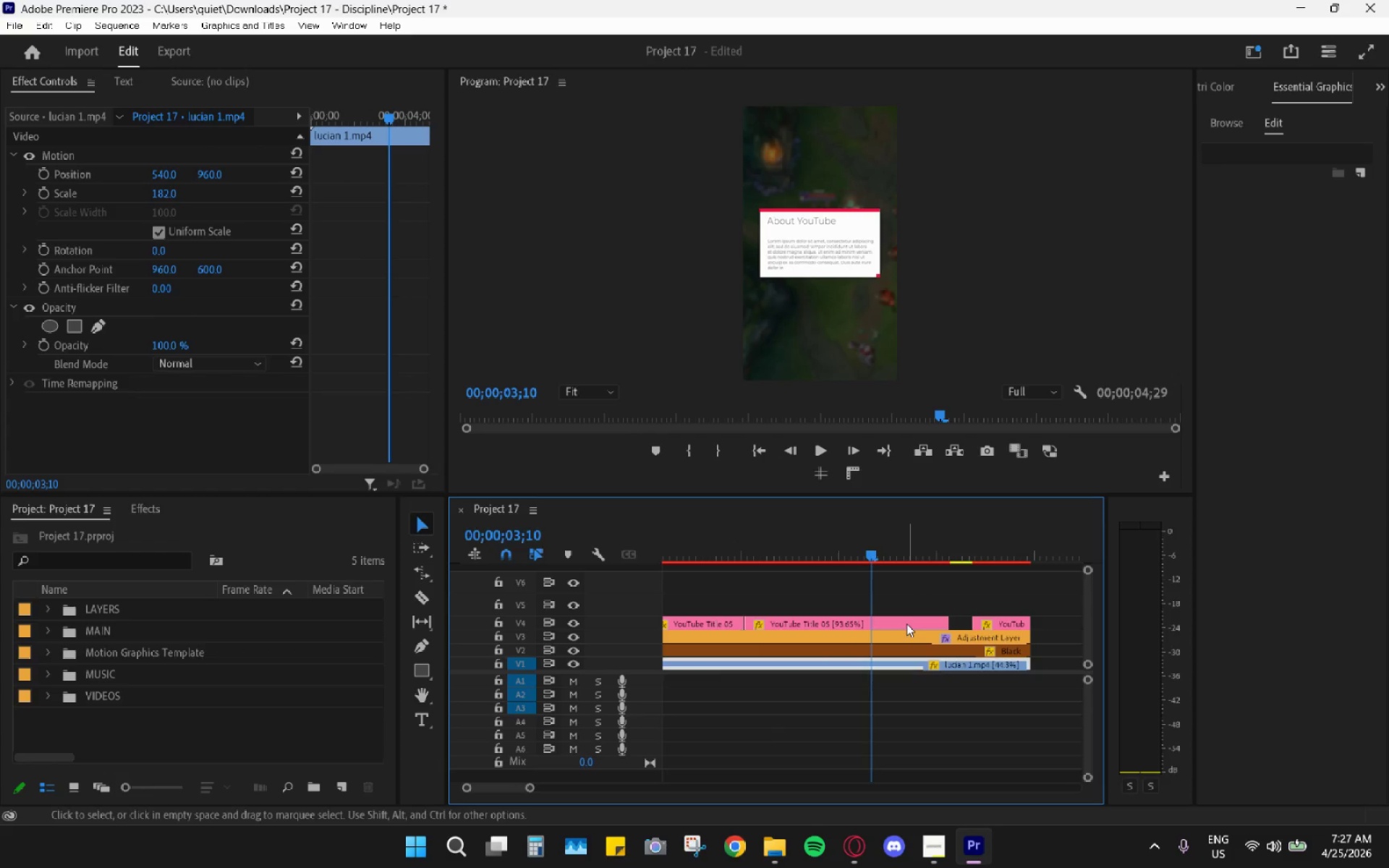 
left_click([906, 624])
 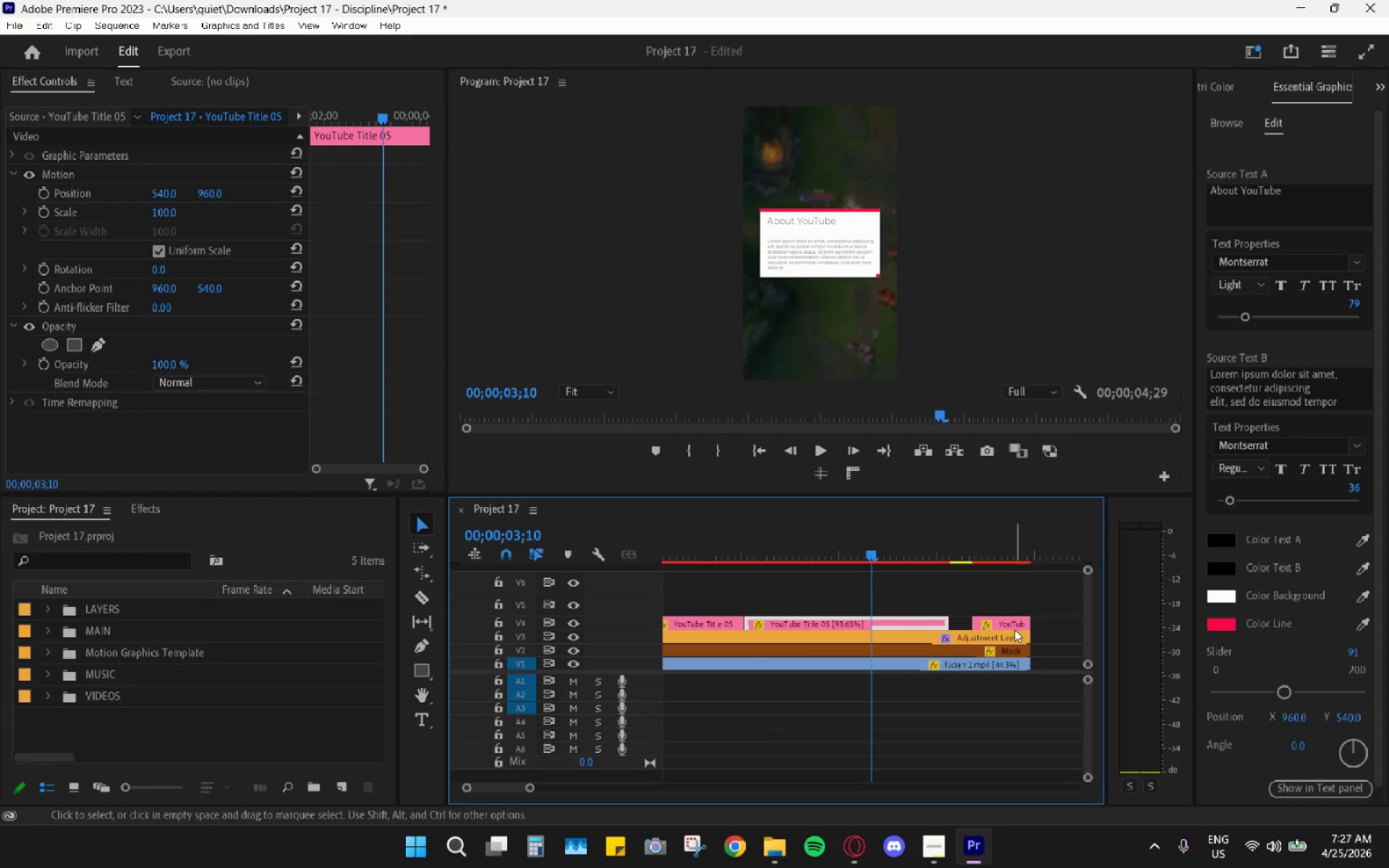 
type(jh h)
 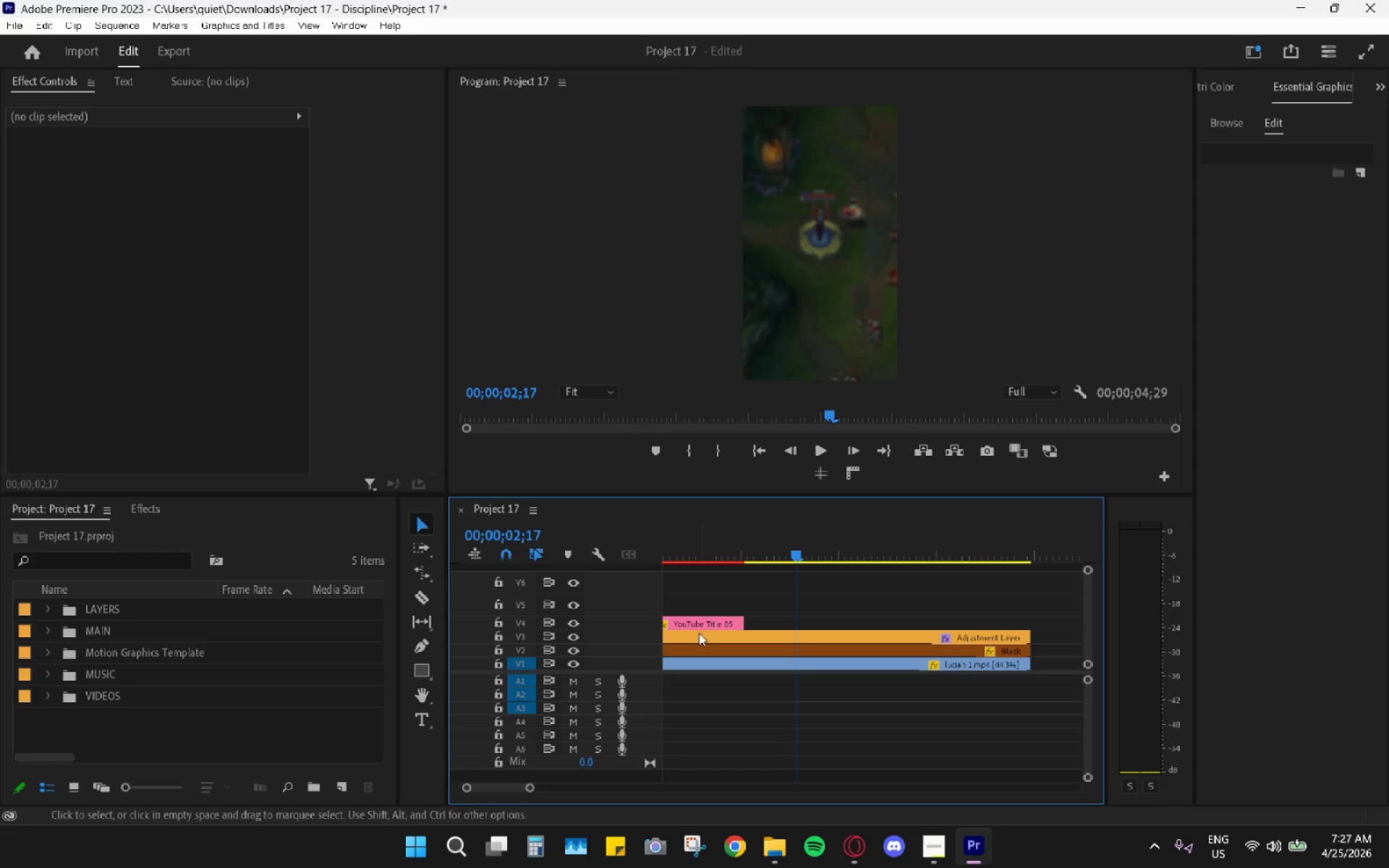 
left_click([697, 621])
 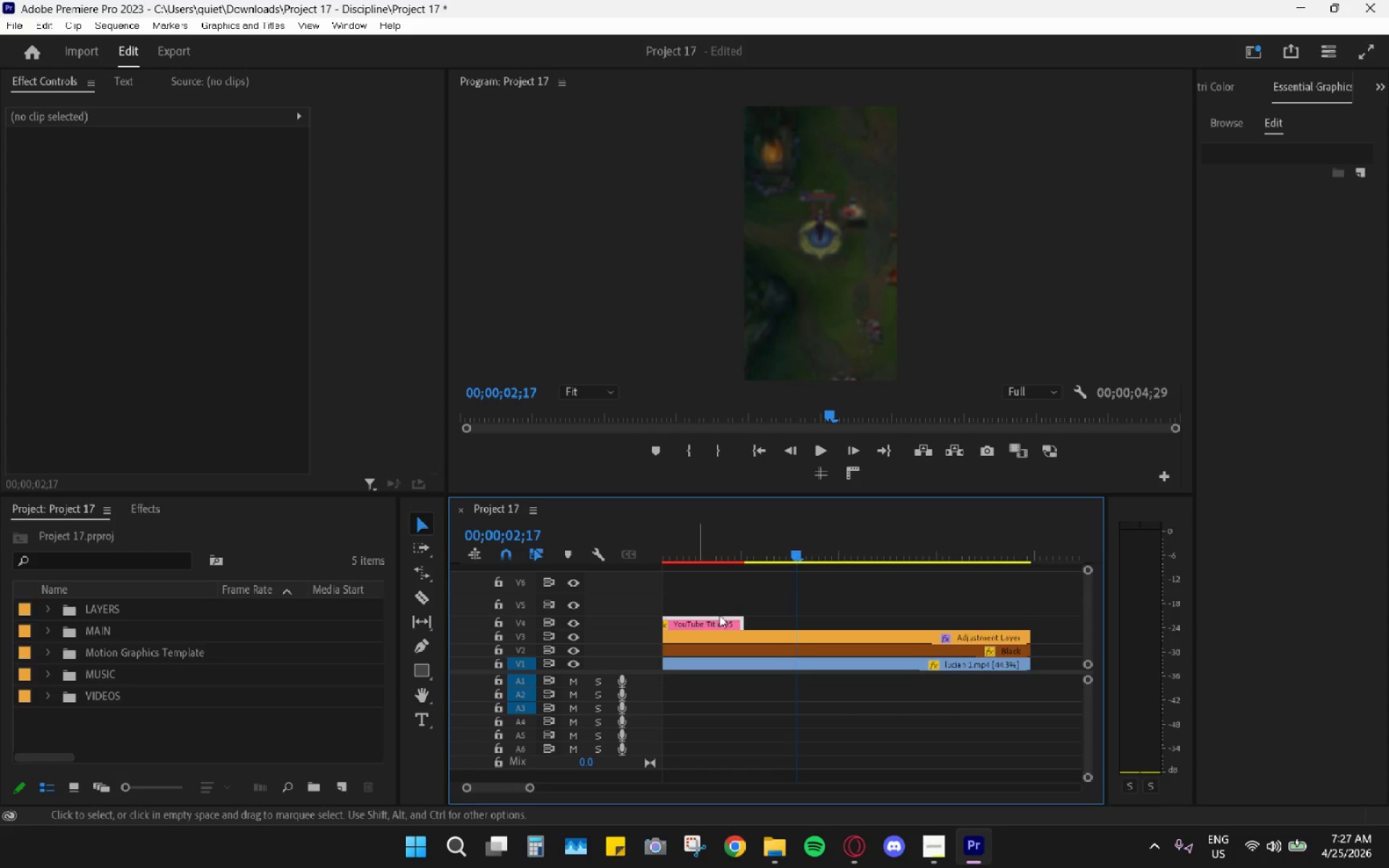 
key(H)
 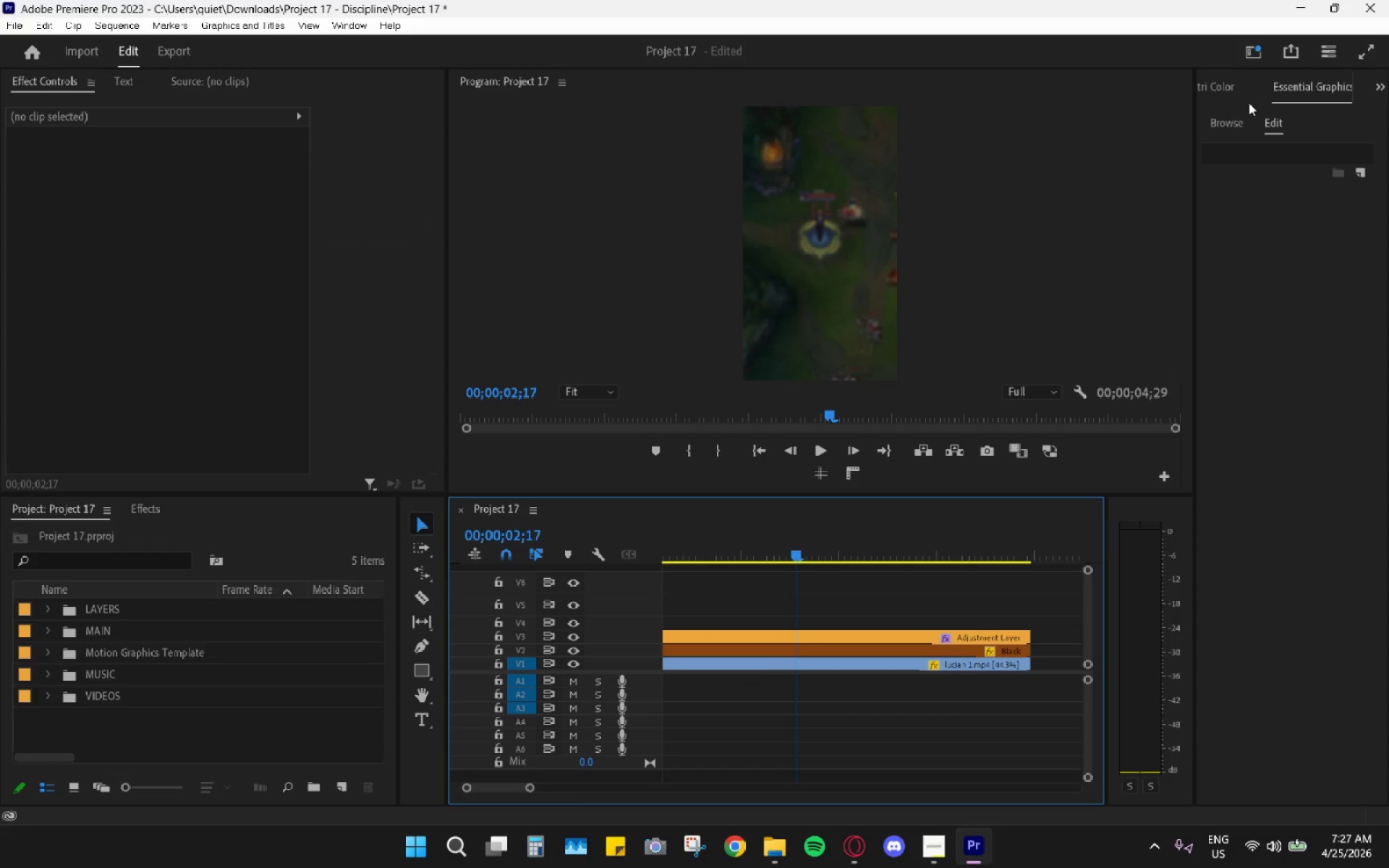 
left_click([1234, 122])
 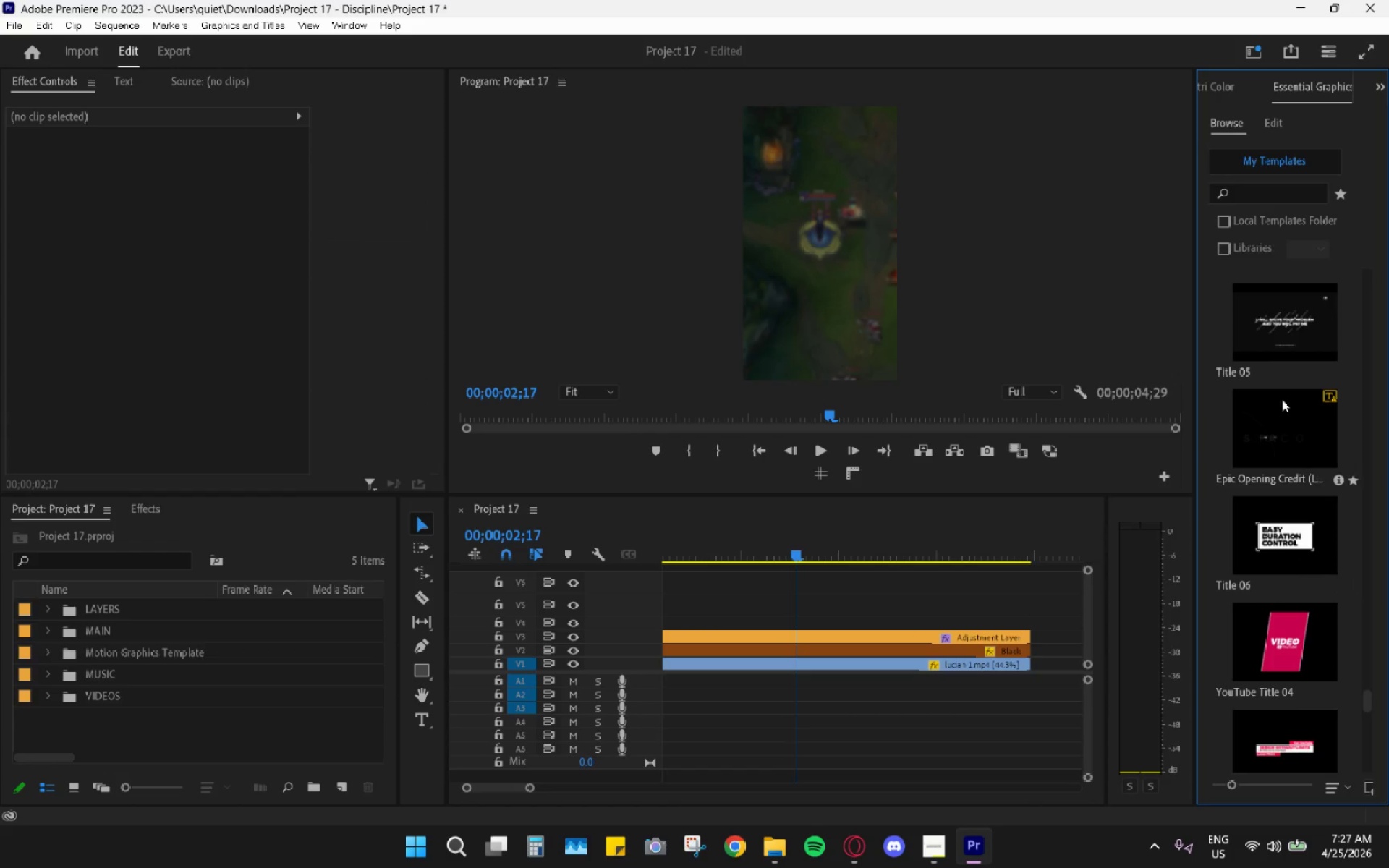 
scroll: coordinate [1286, 634], scroll_direction: down, amount: 46.0
 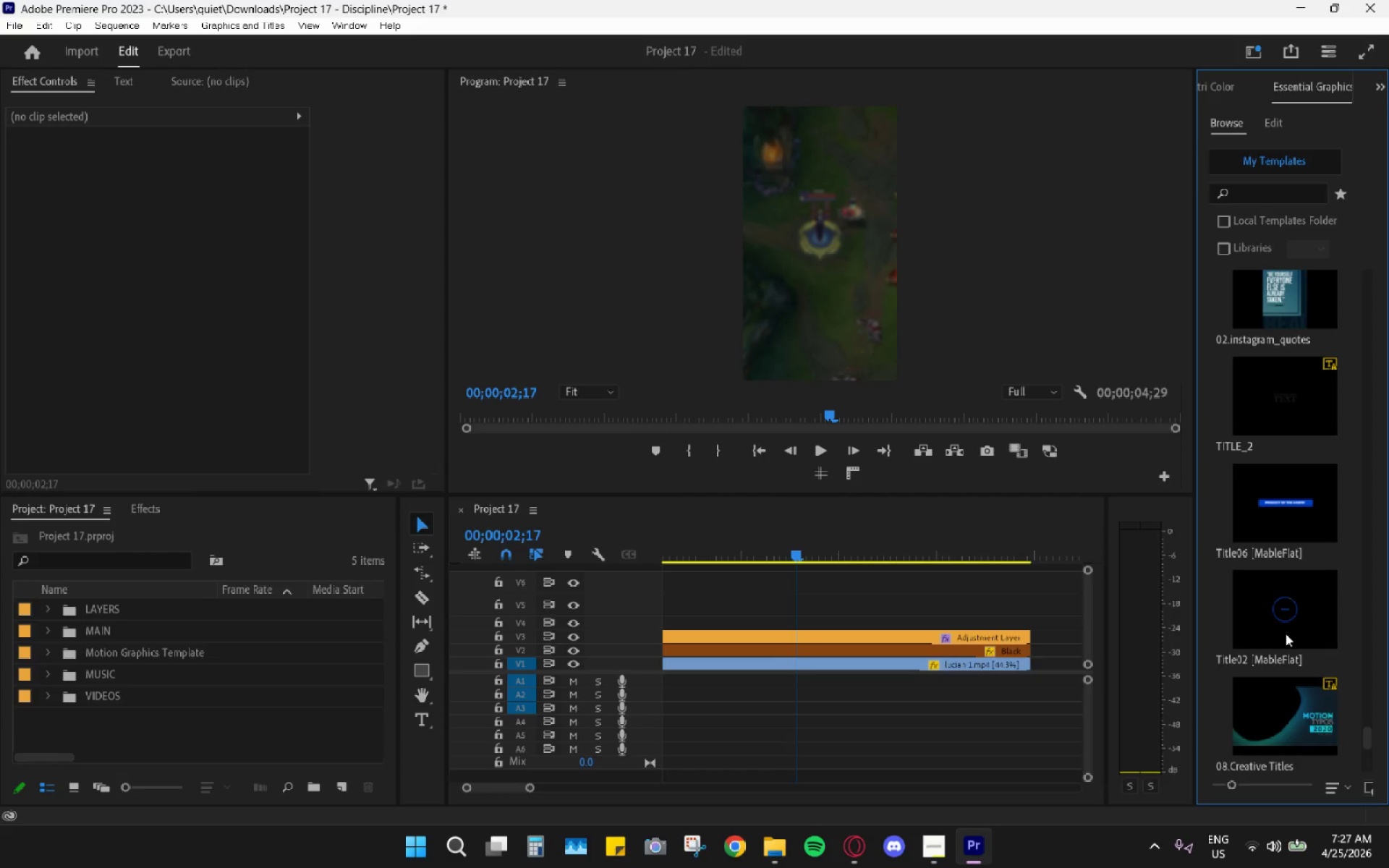 
scroll: coordinate [1286, 634], scroll_direction: up, amount: 27.0
 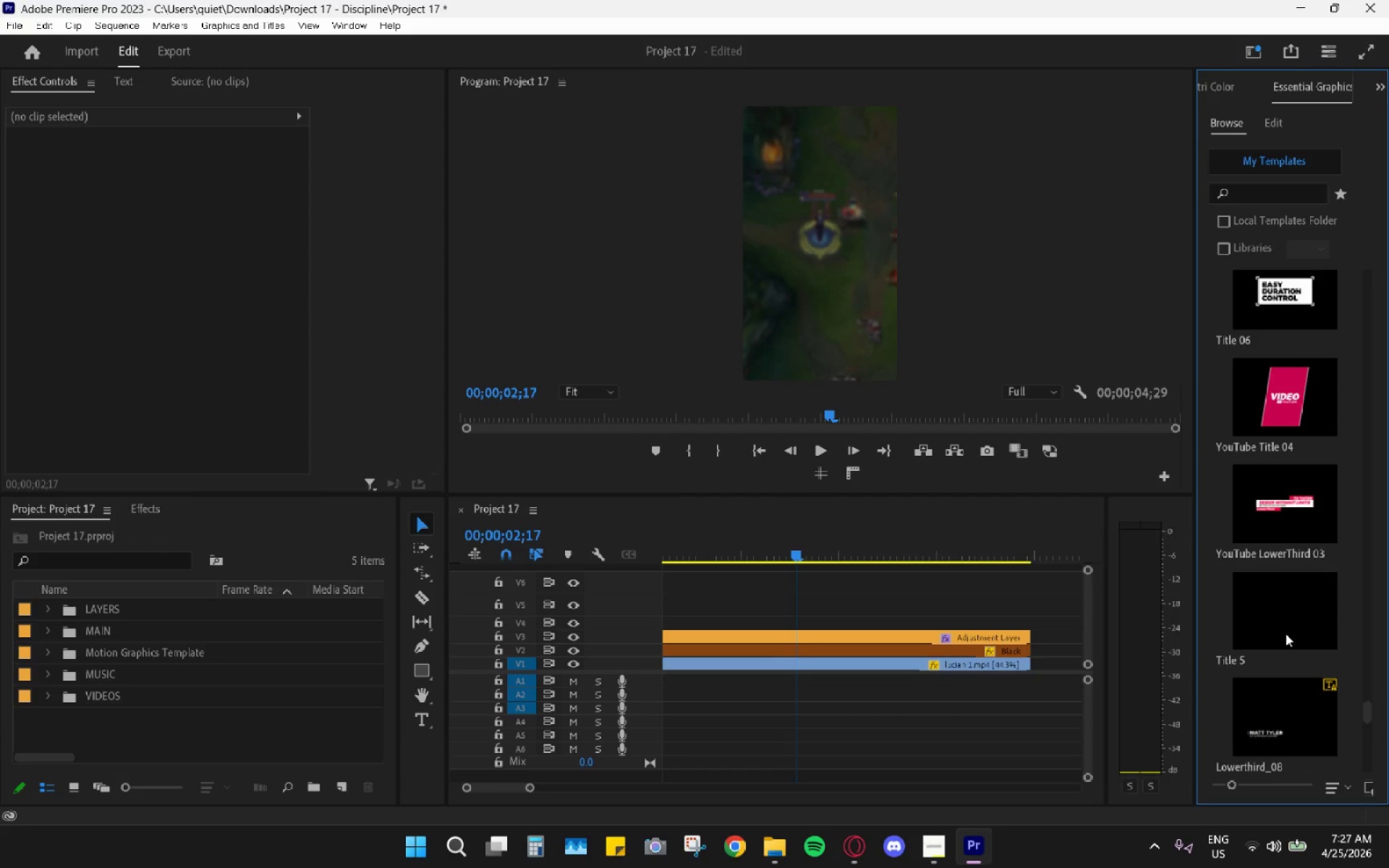 
wait(8.23)
 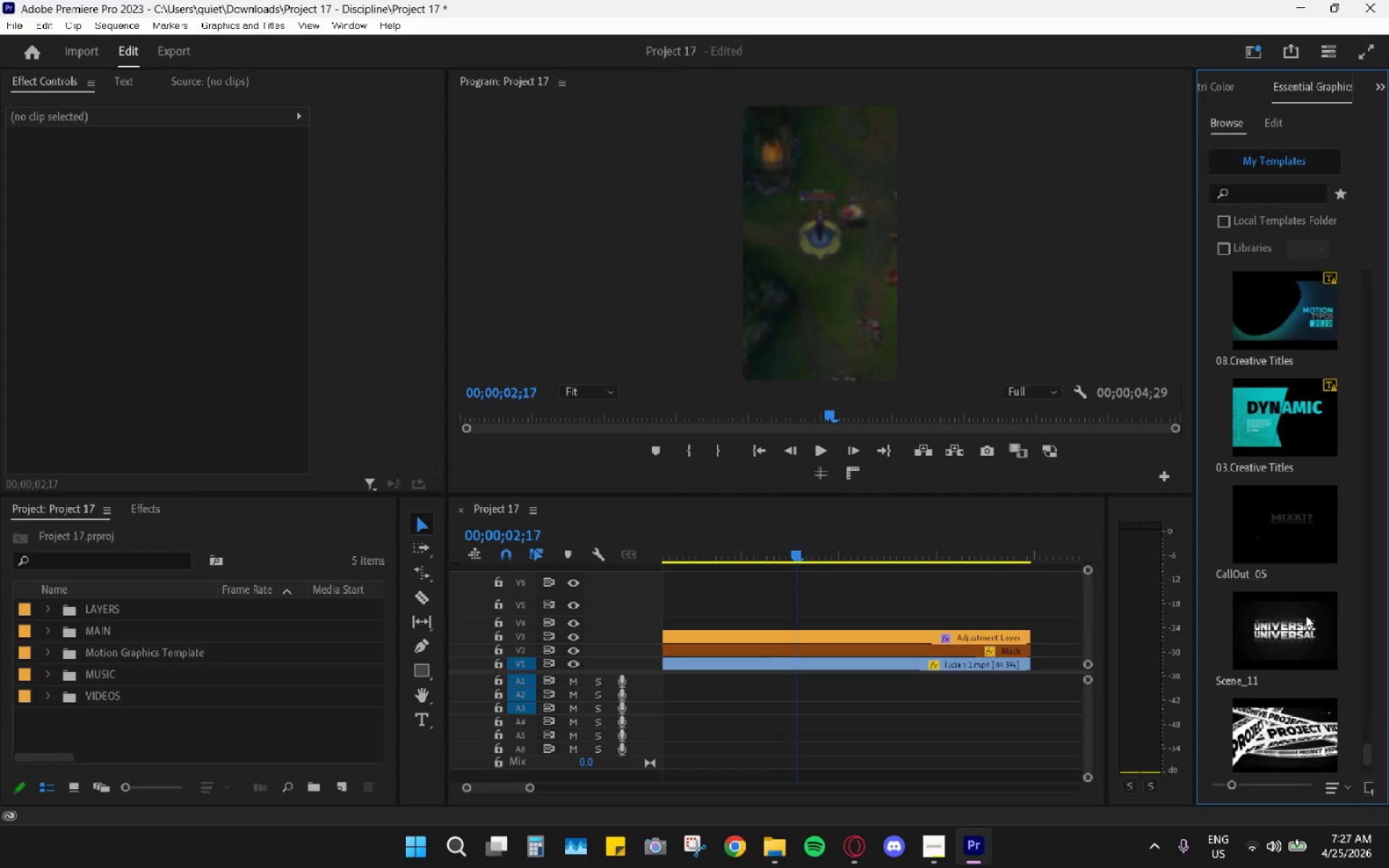 
right_click([1306, 616])
 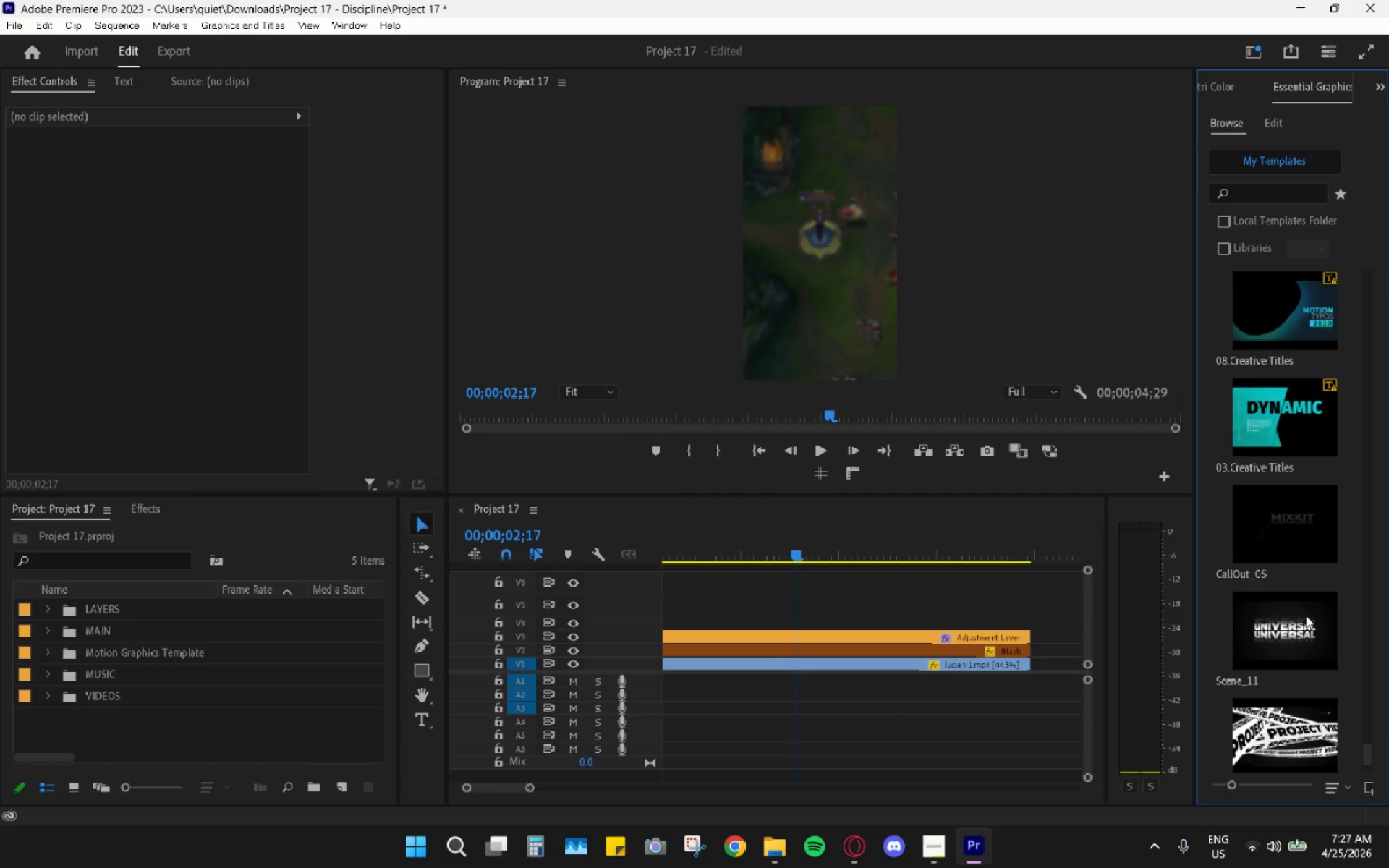 
scroll: coordinate [1305, 615], scroll_direction: down, amount: 71.0
 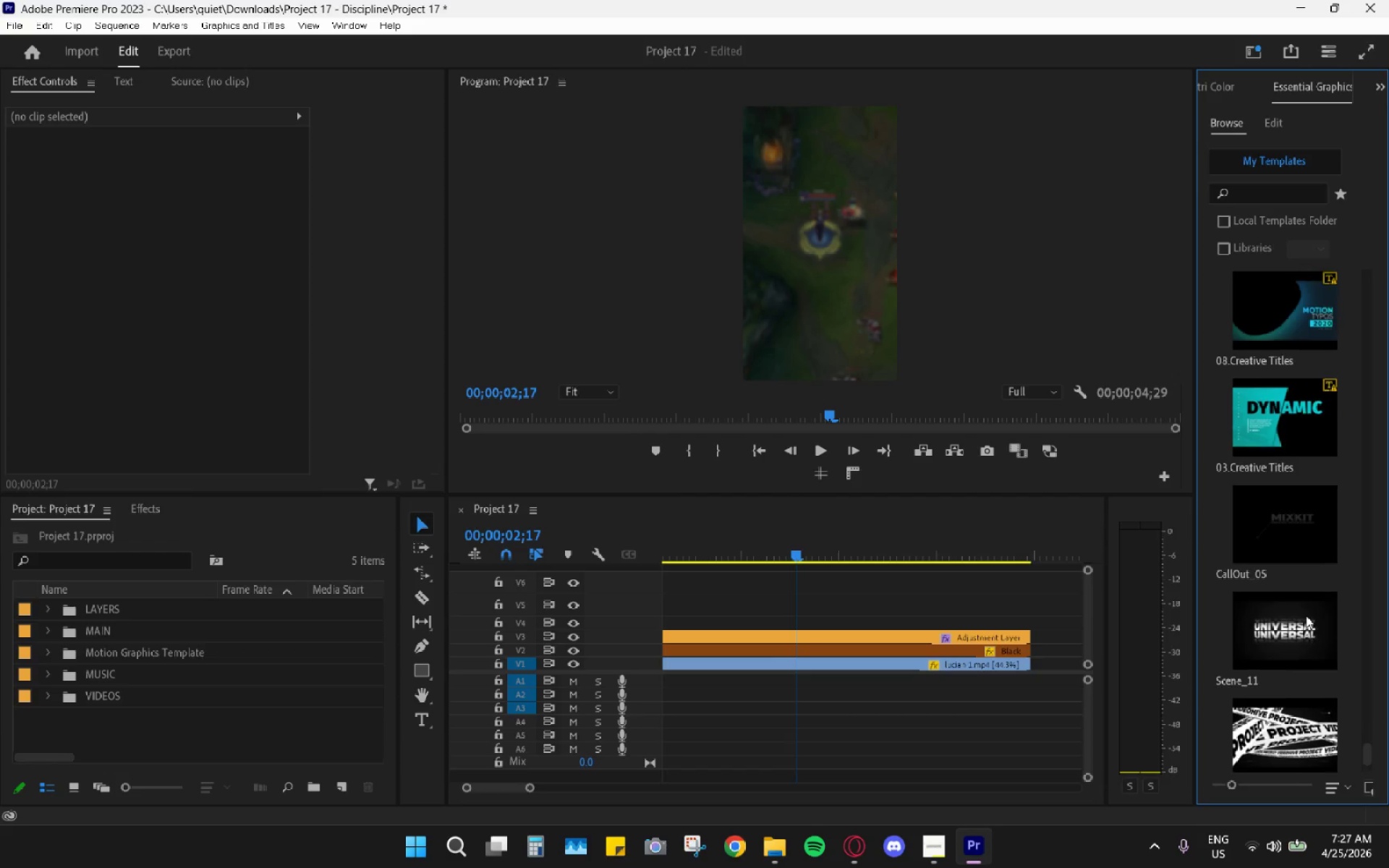 
scroll: coordinate [1306, 616], scroll_direction: up, amount: 172.0
 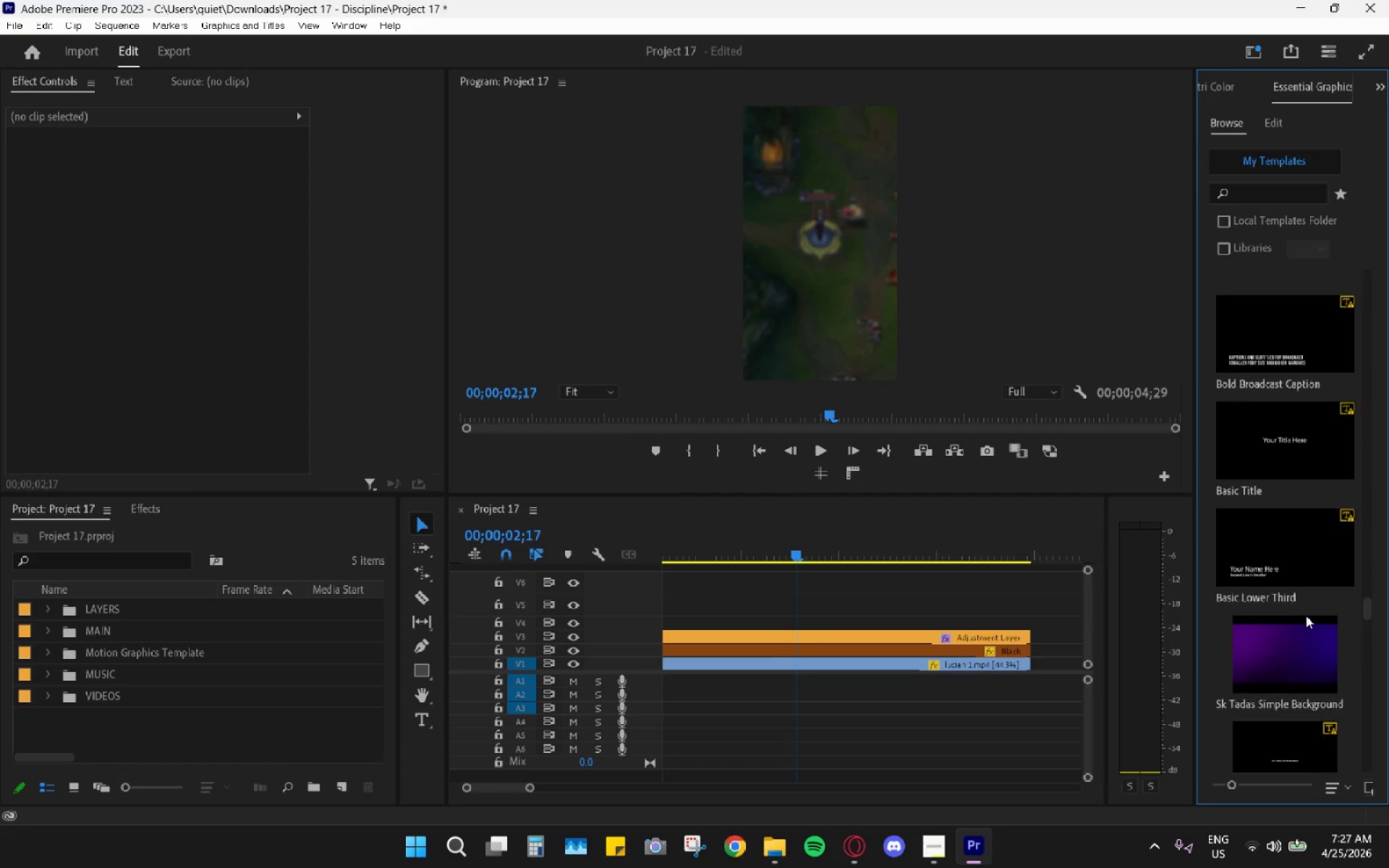 
key(Control+Z)
 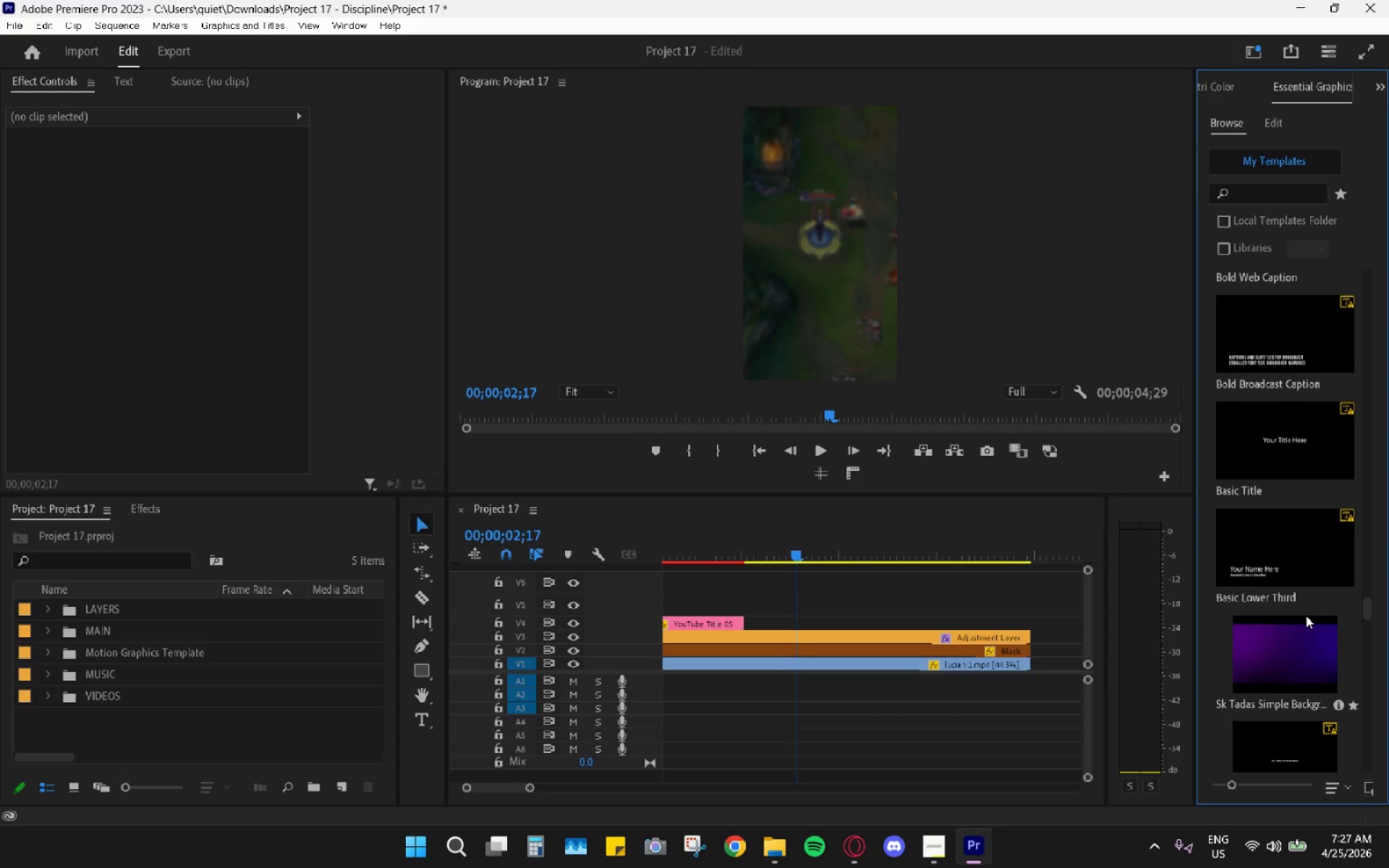 
key(Control+Z)
 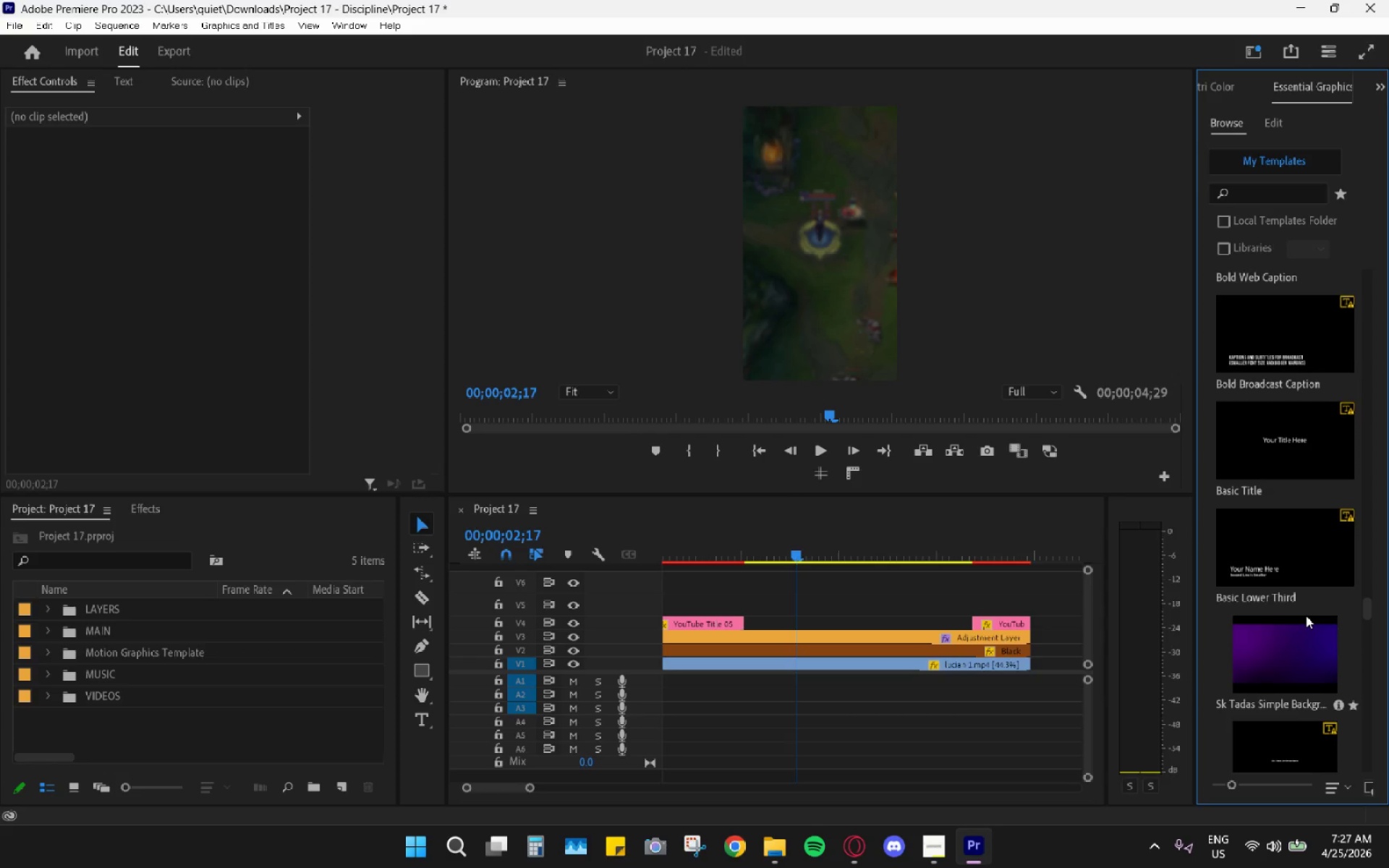 
key(Control+Z)
 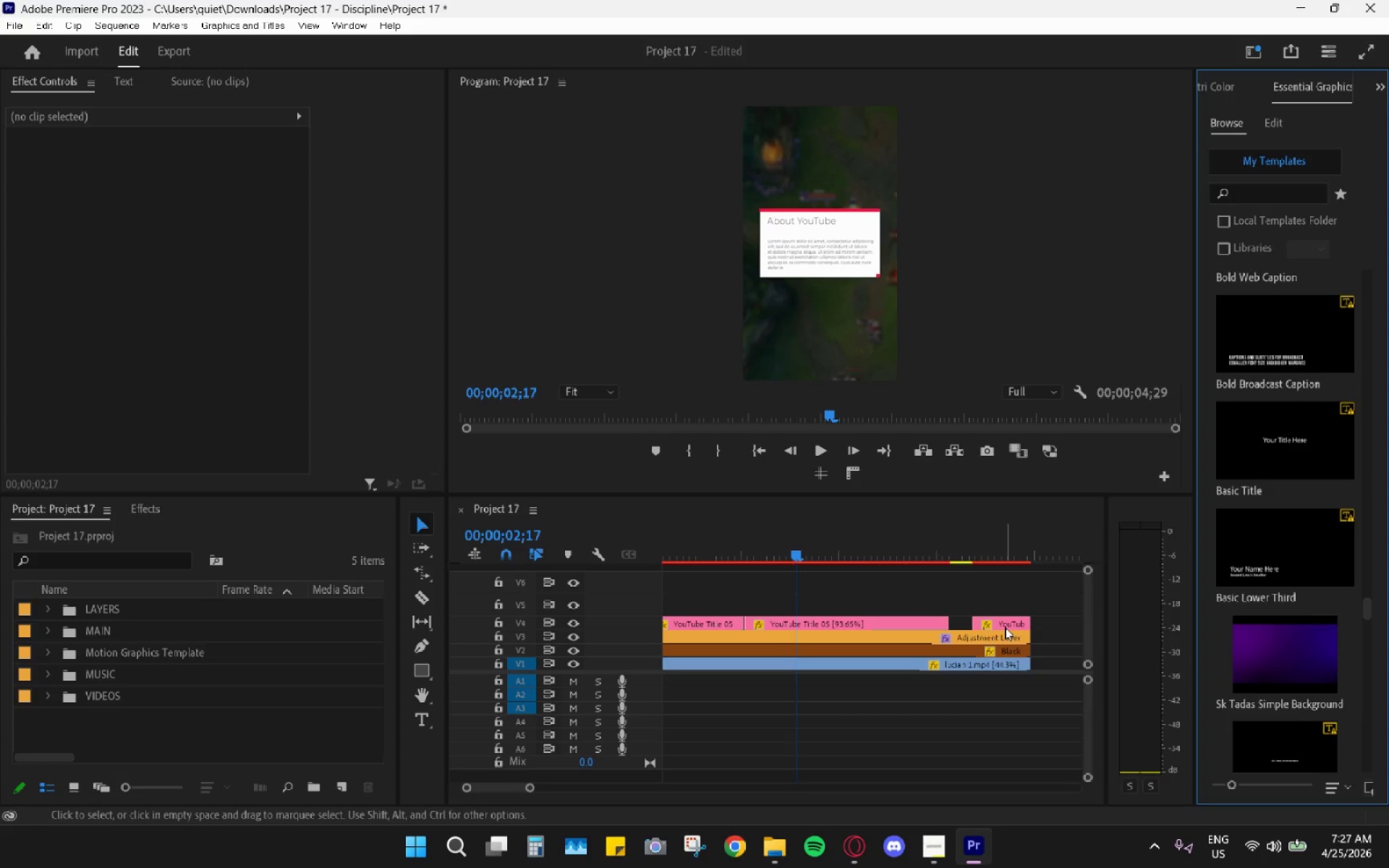 
key(H)
 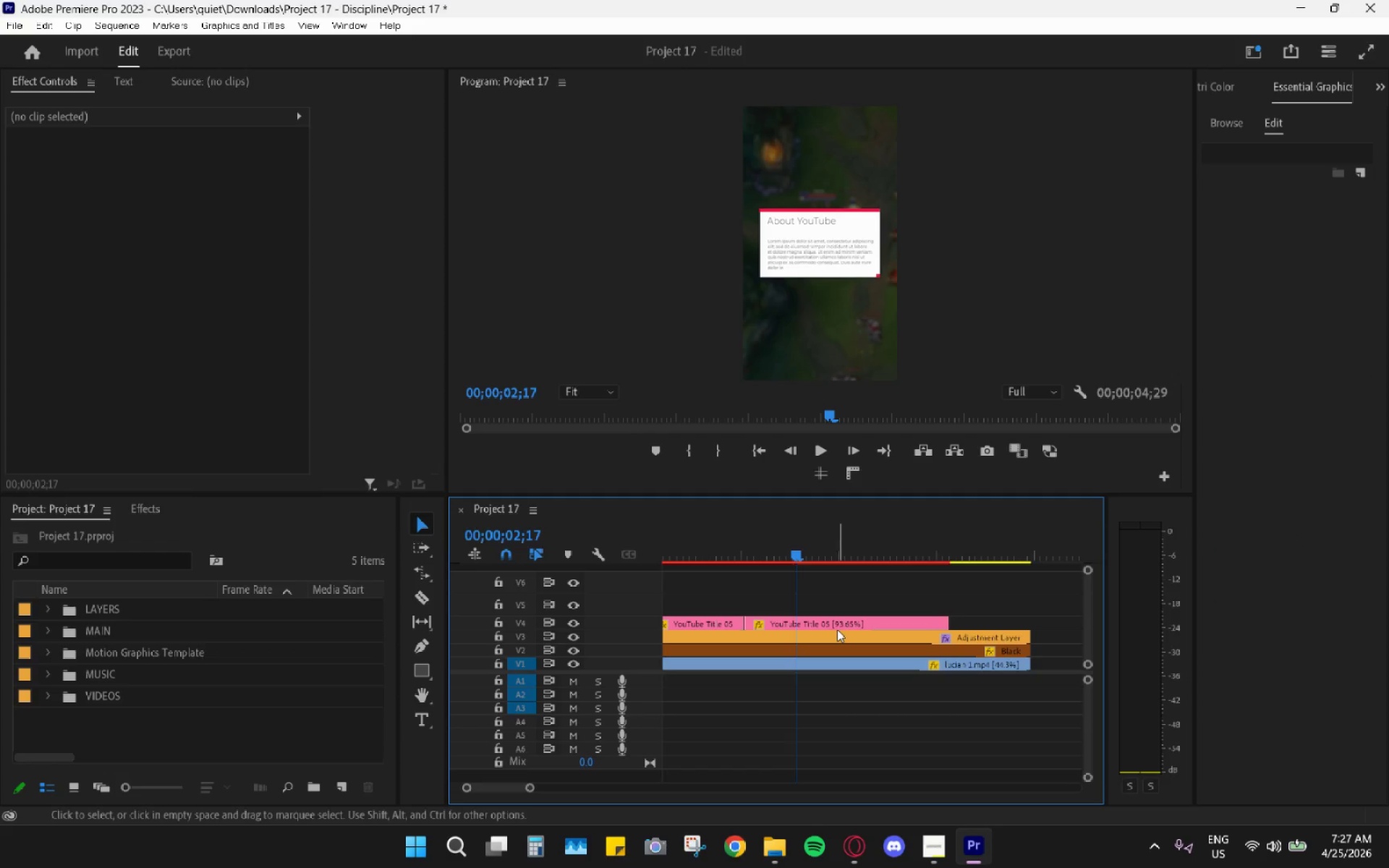 
left_click([845, 618])
 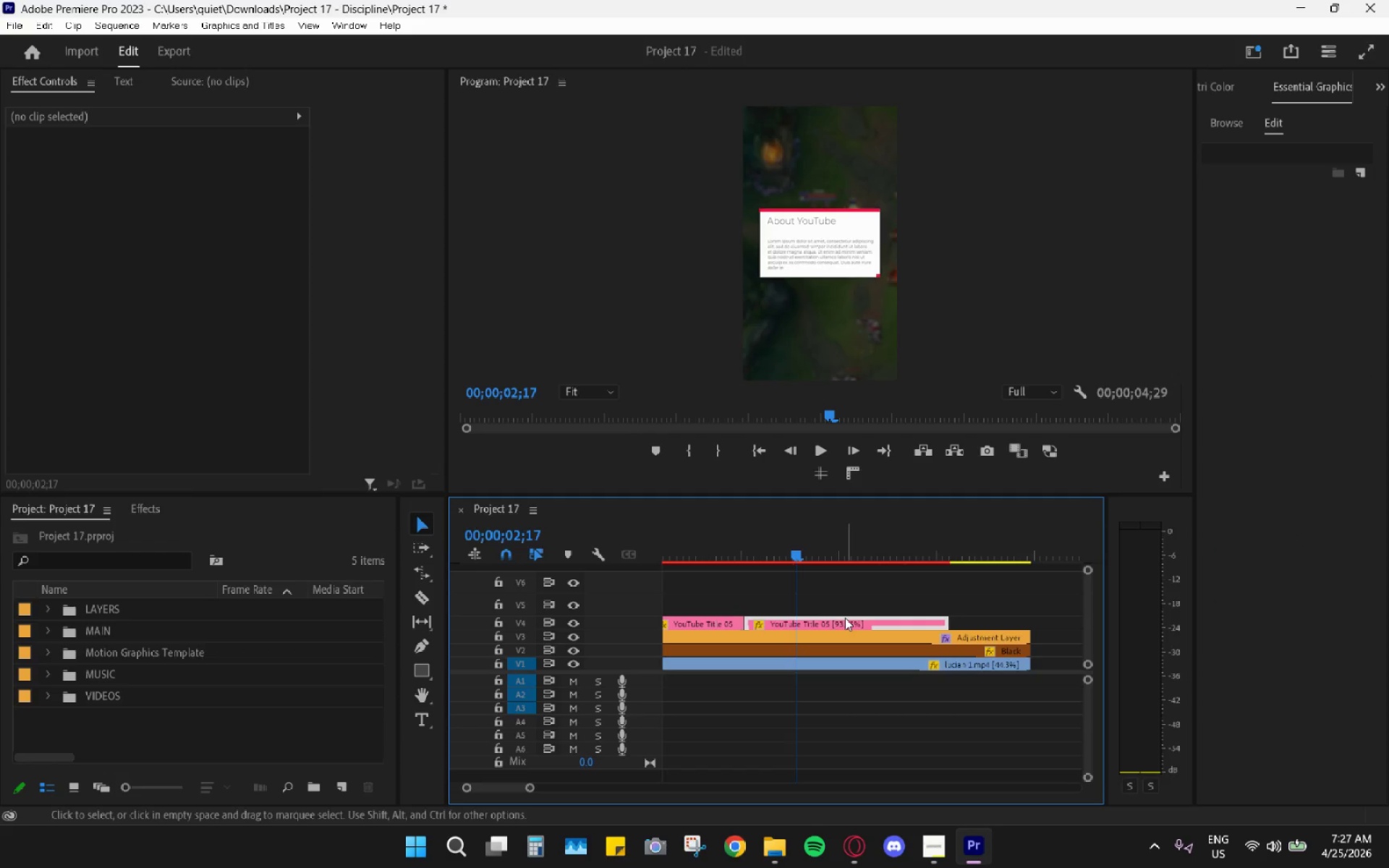 
key(H)
 